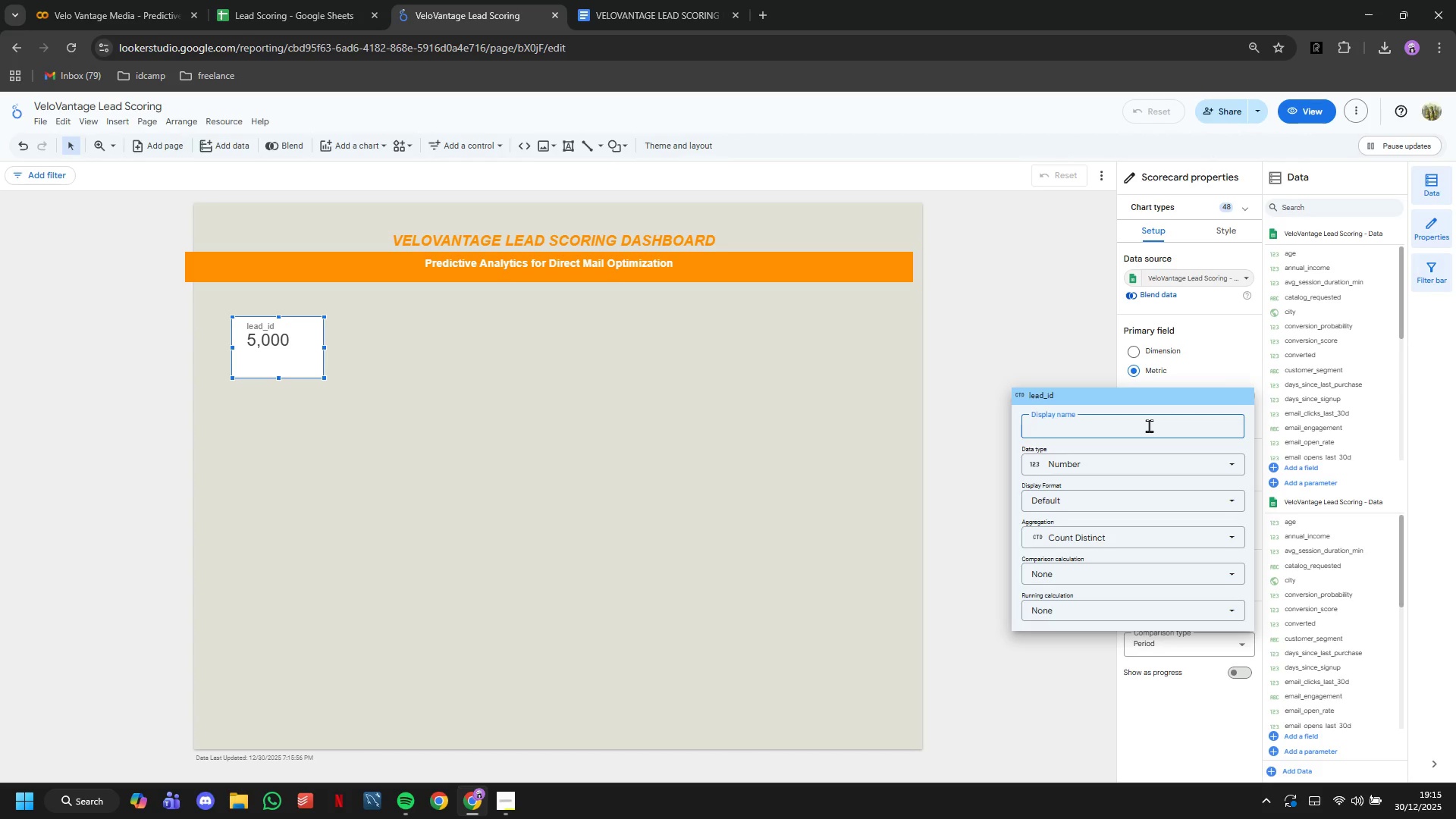 
type(Total Leads)
 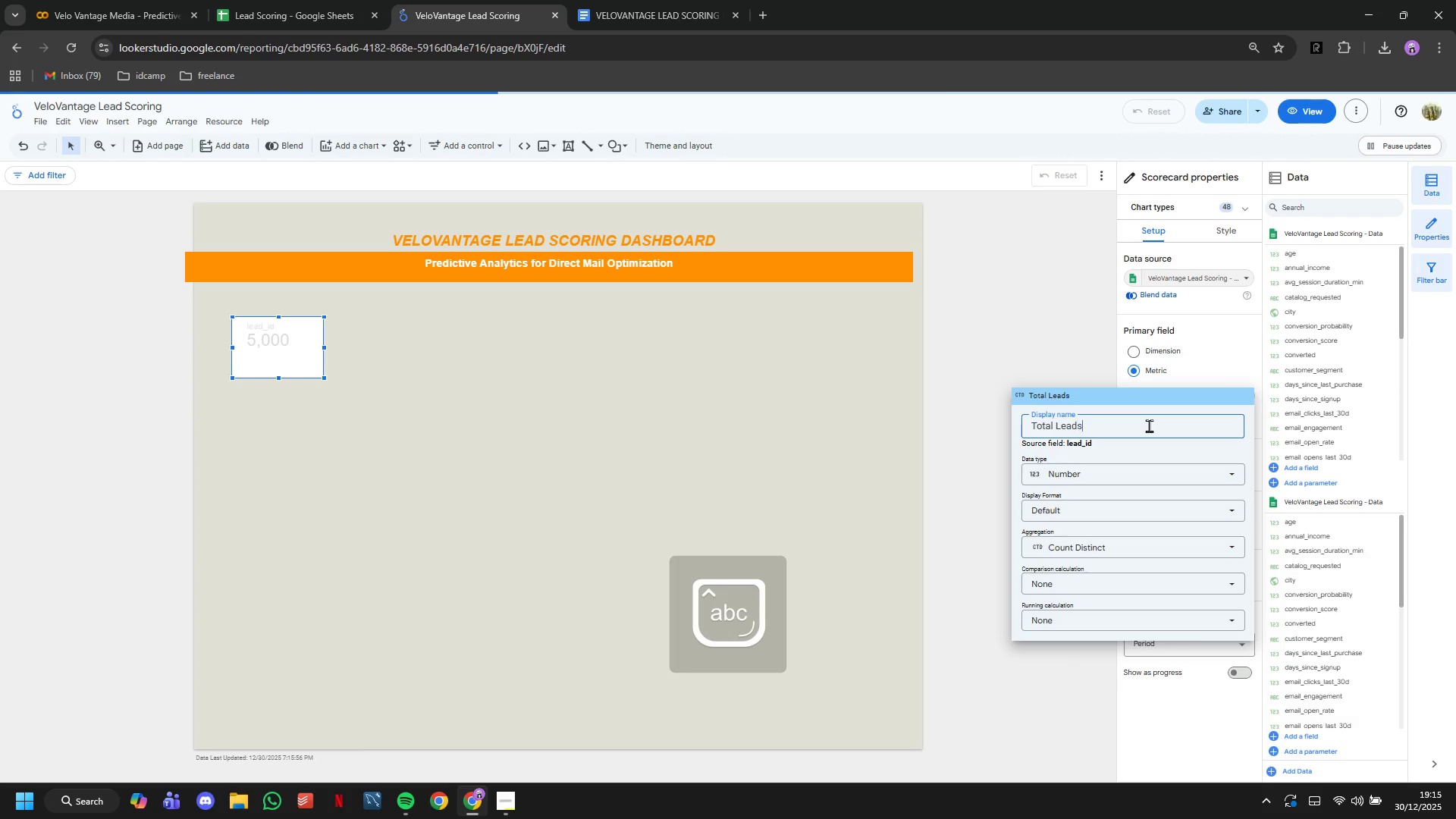 
key(Enter)
 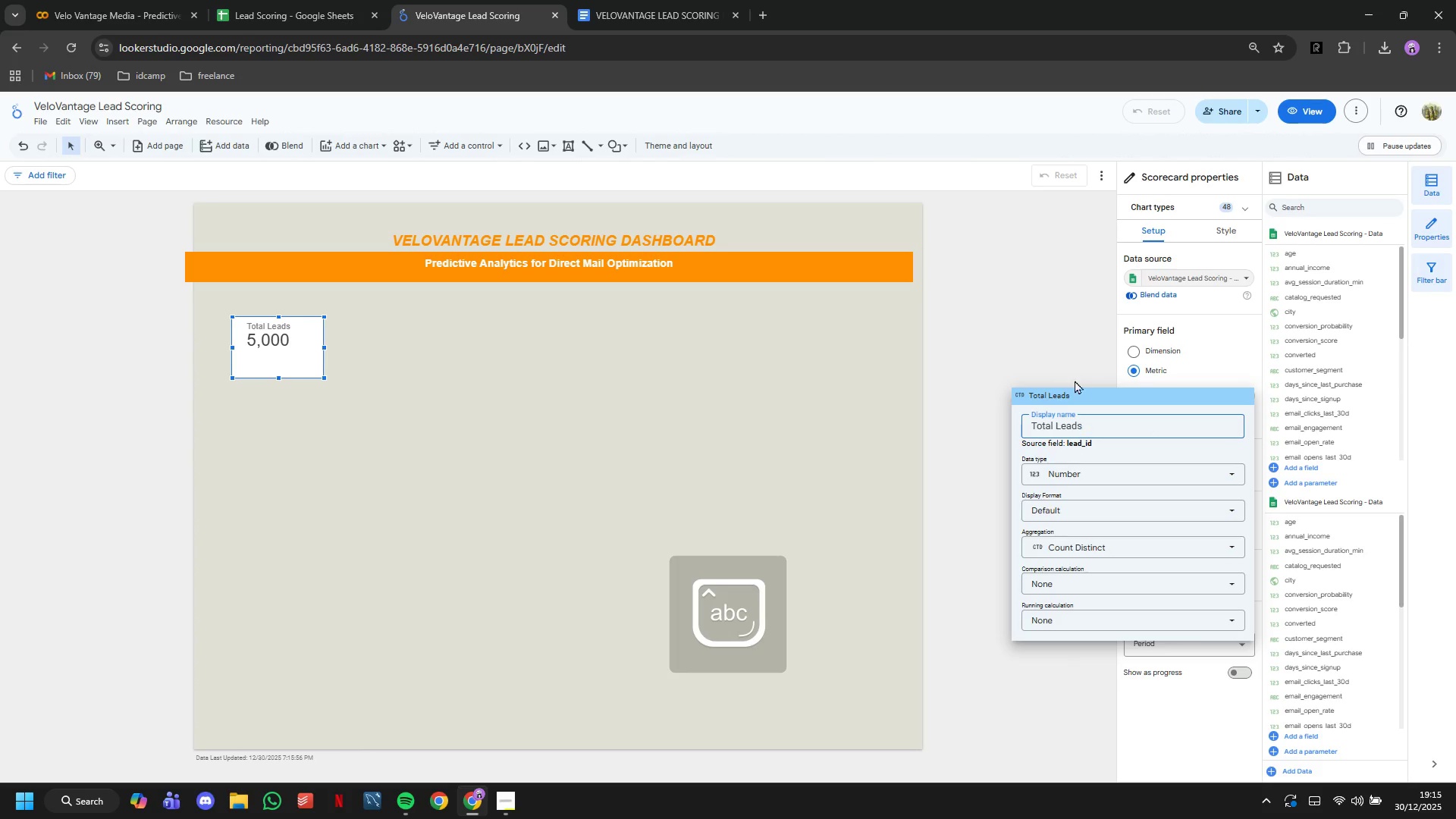 
left_click([1067, 367])
 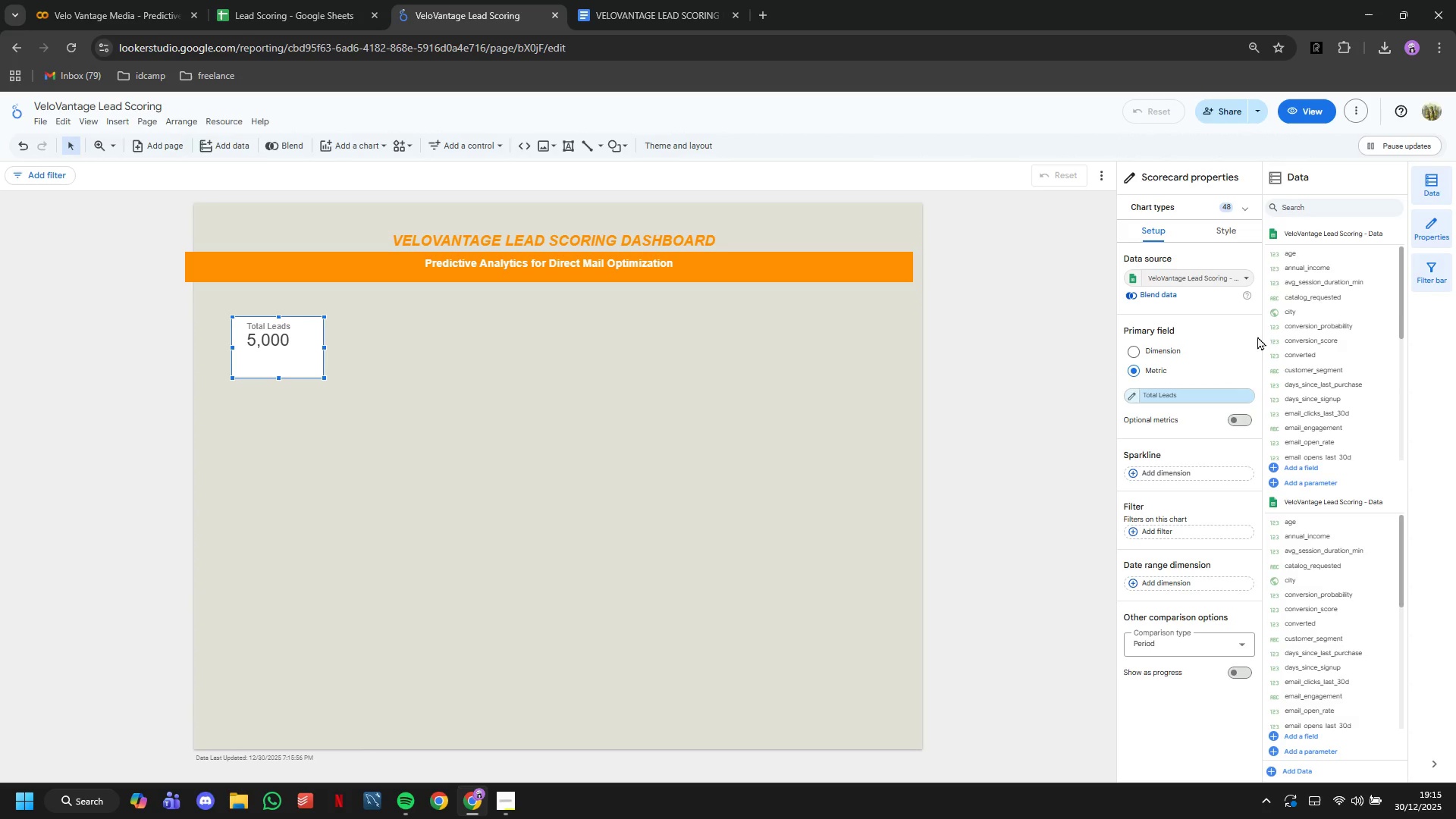 
left_click([1235, 223])
 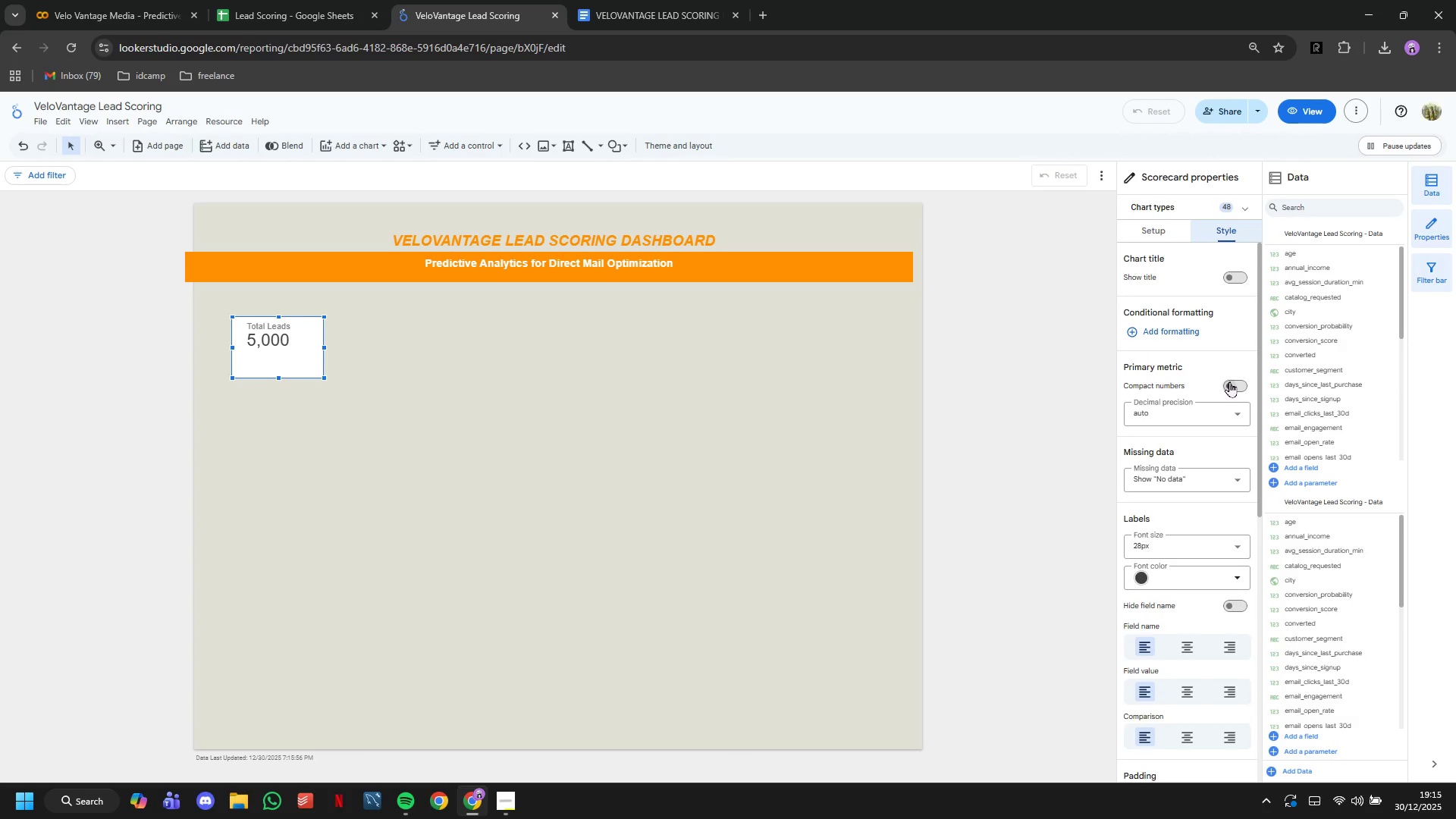 
wait(6.77)
 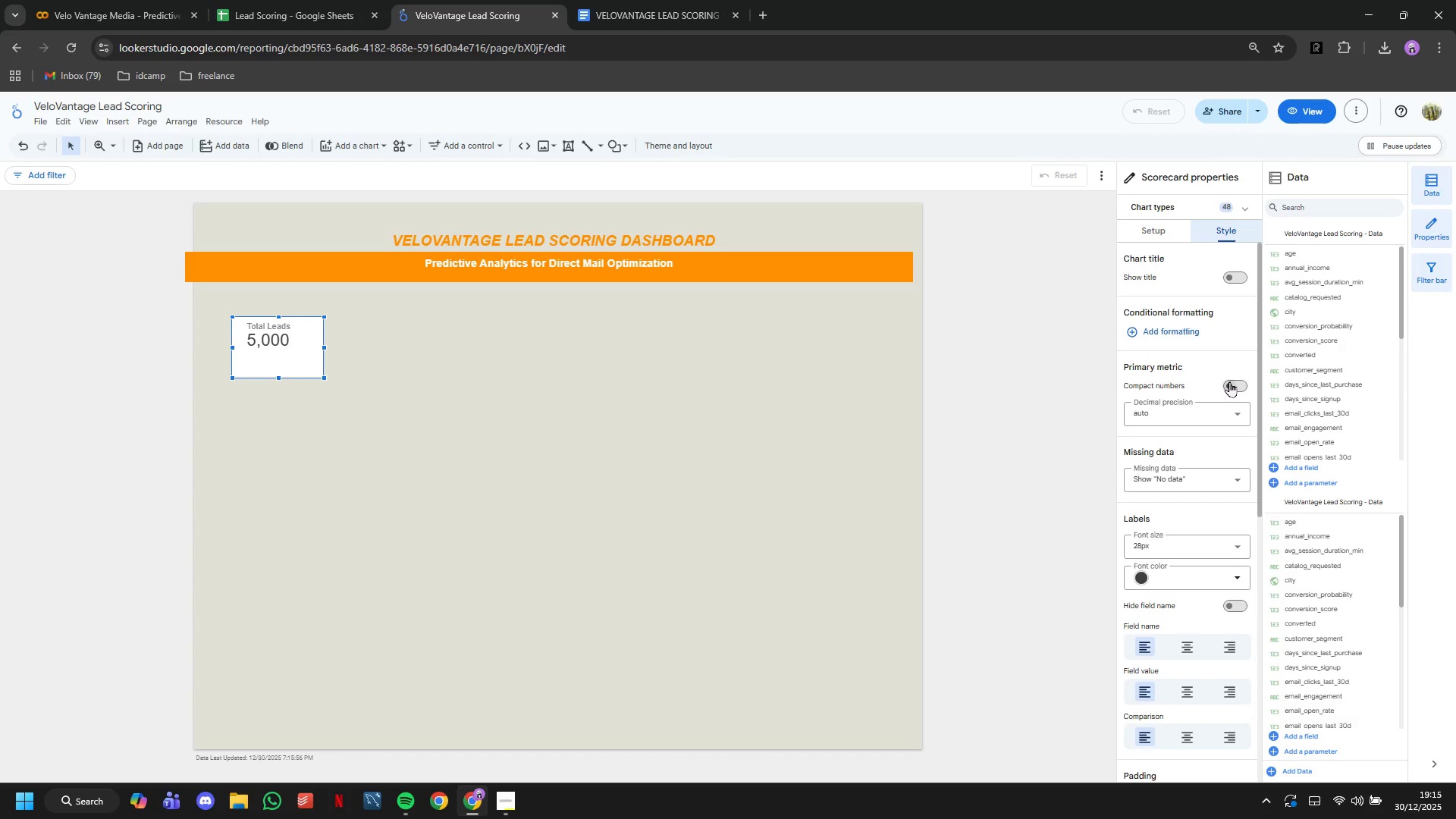 
scroll: coordinate [1229, 381], scroll_direction: down, amount: 9.0
 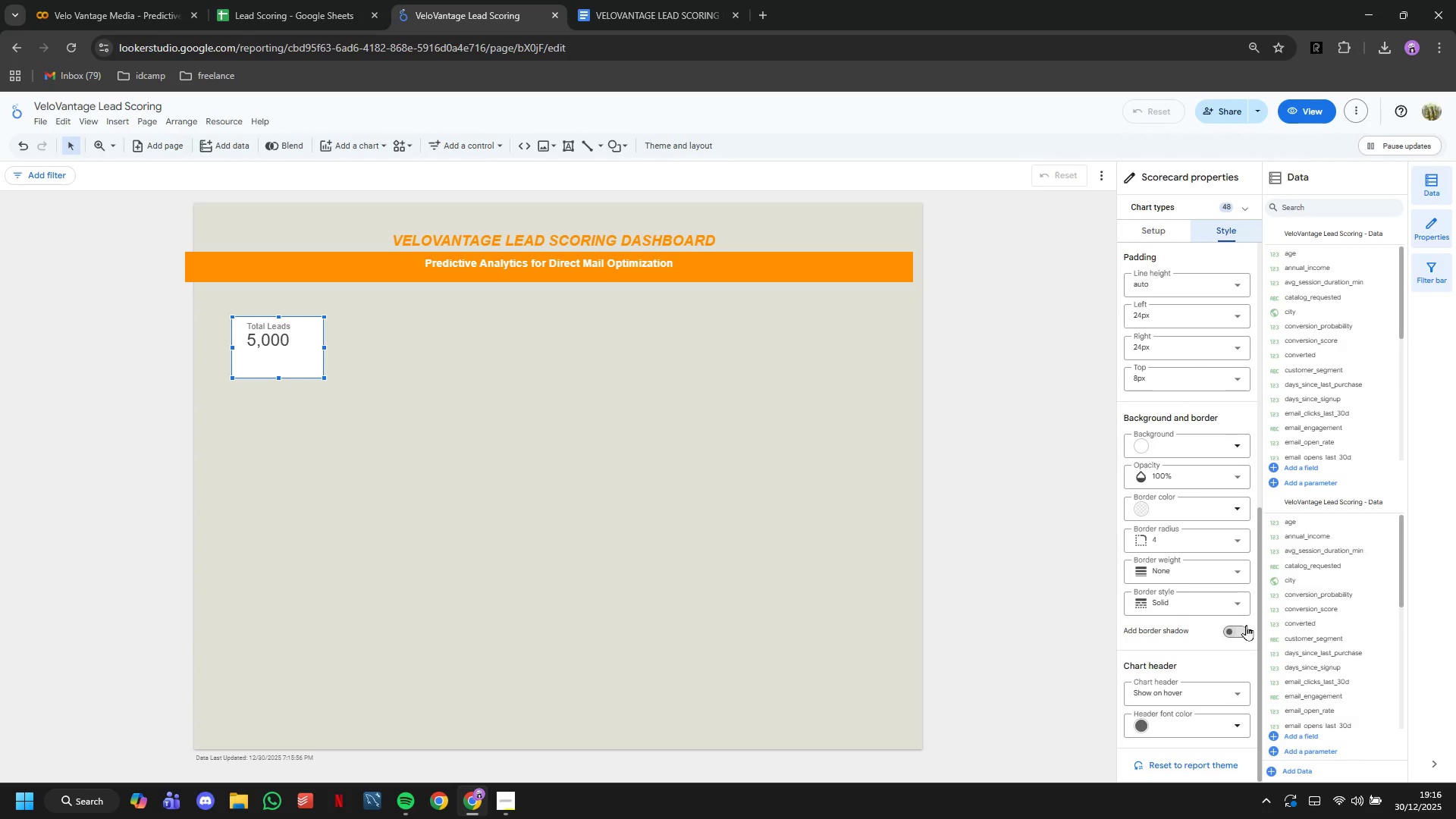 
left_click([1245, 626])
 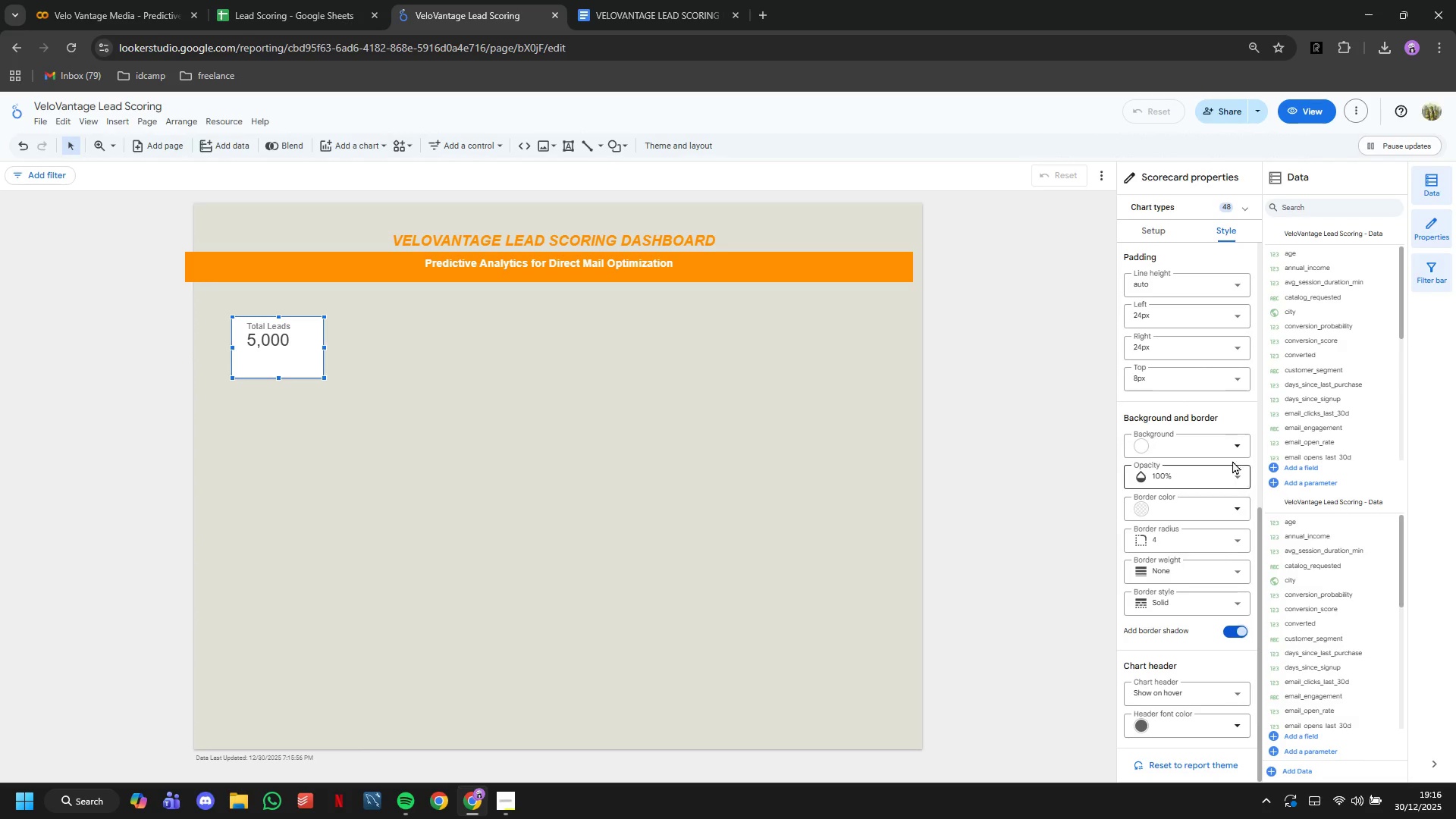 
left_click([1229, 449])
 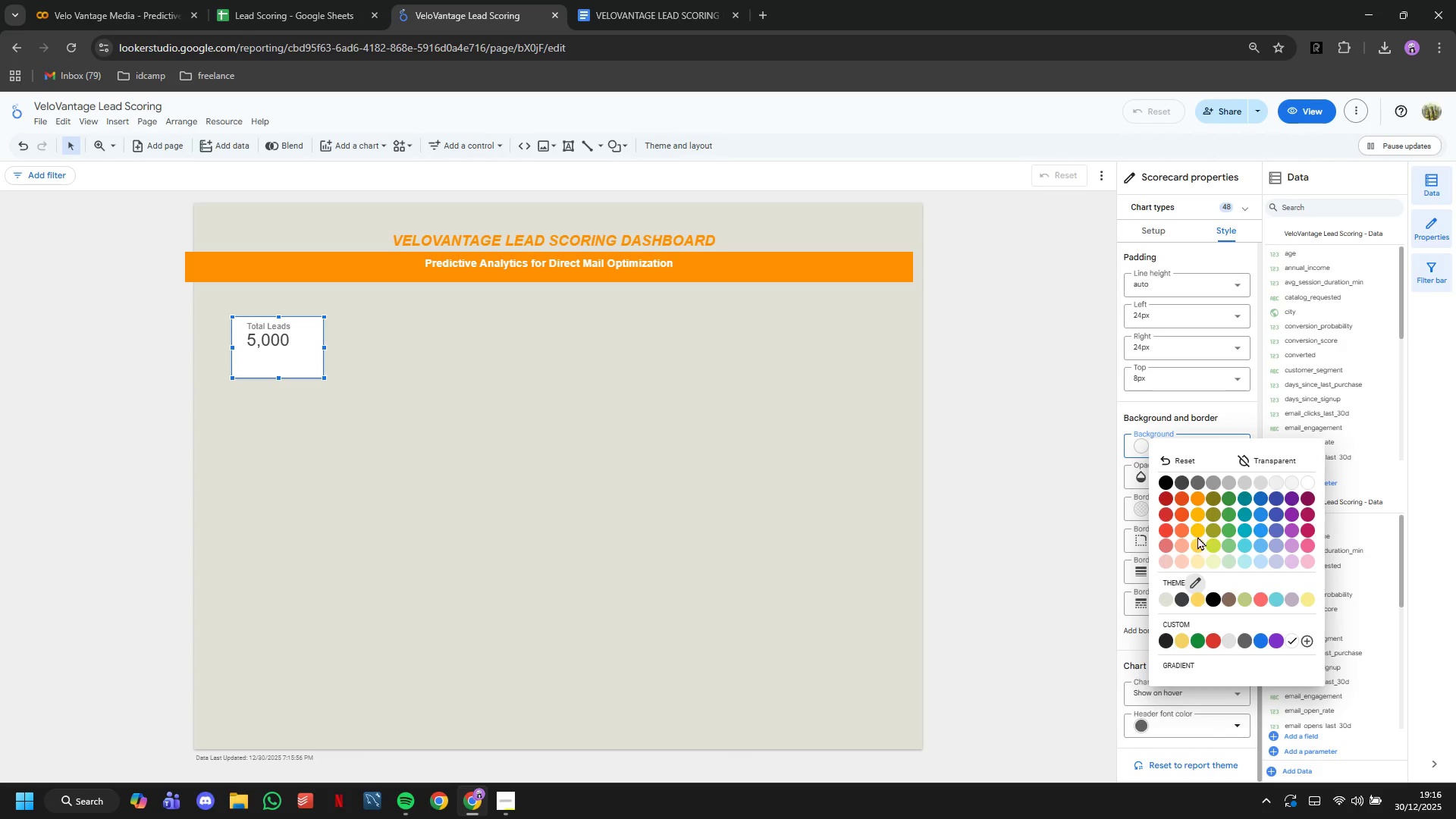 
left_click([1182, 516])
 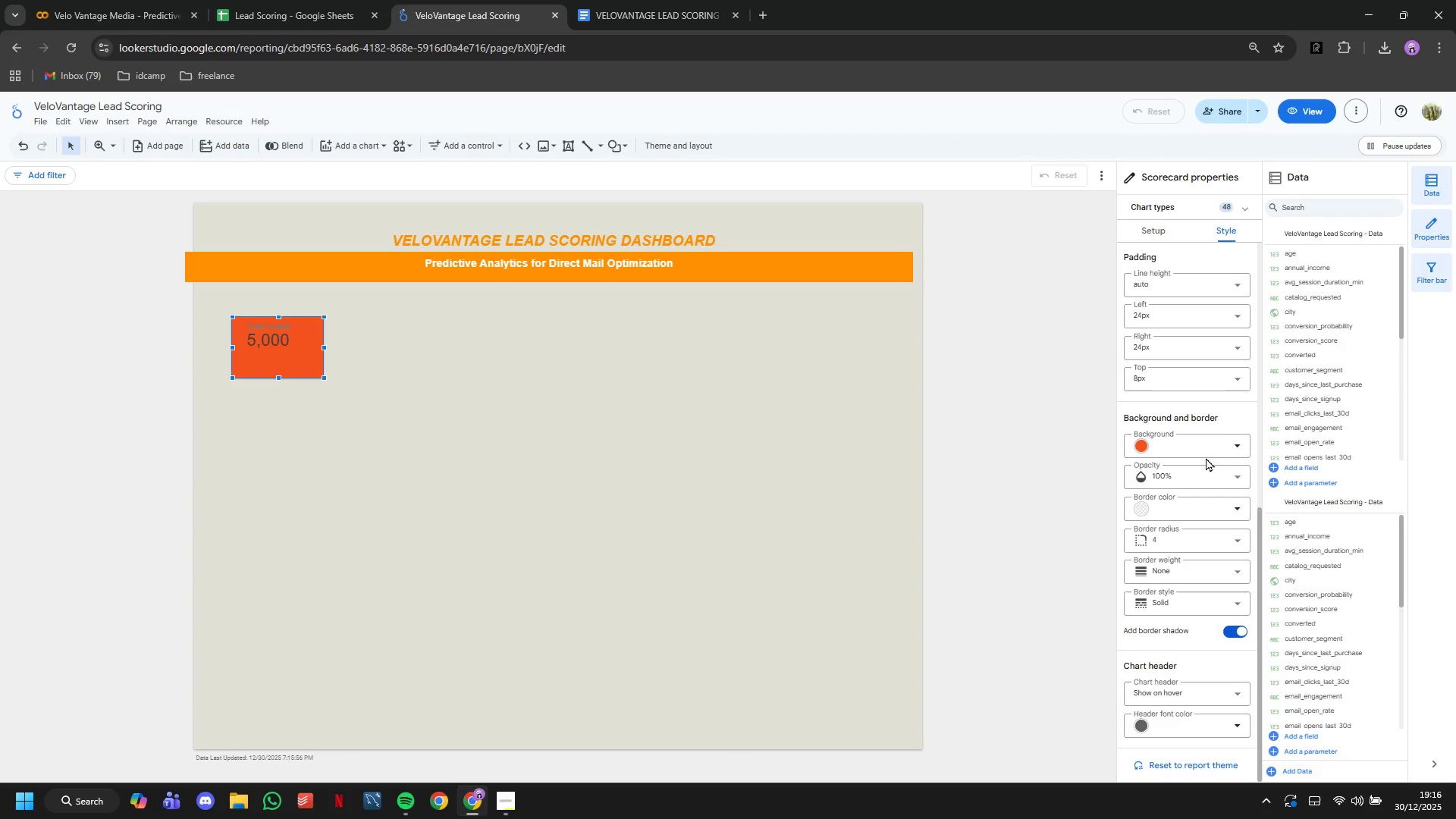 
left_click([1208, 453])
 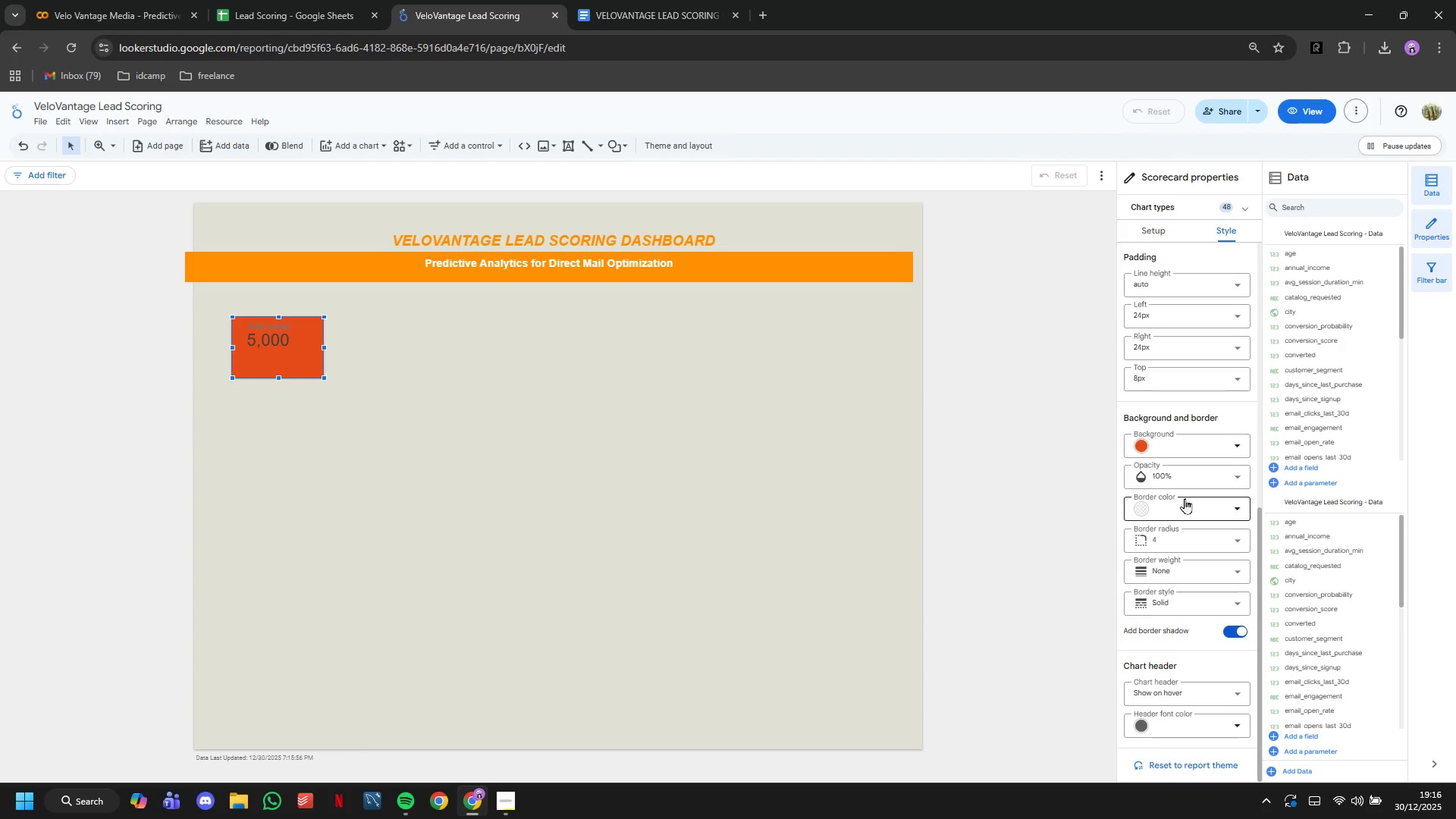 
left_click([1225, 451])
 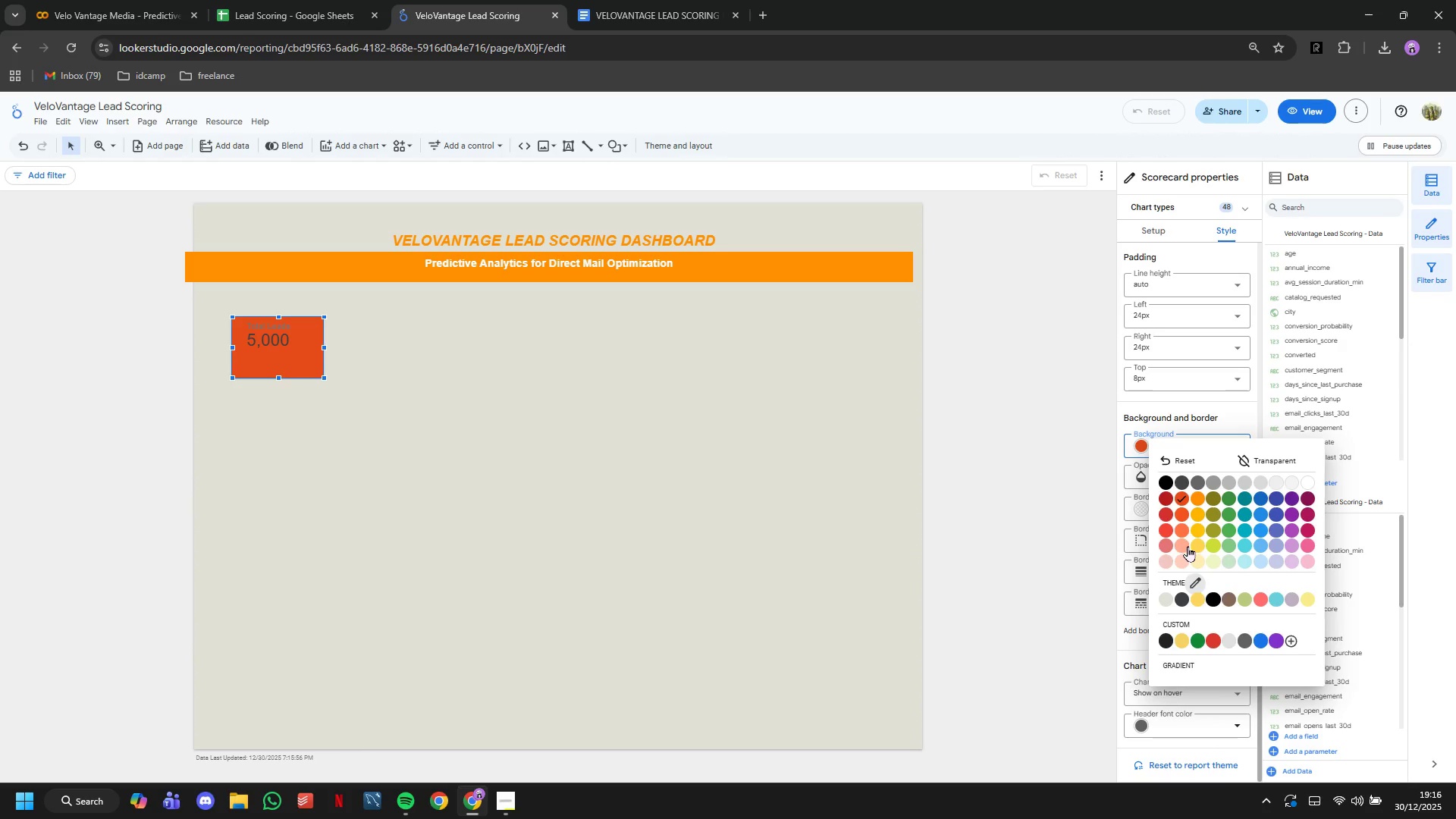 
left_click([1188, 546])
 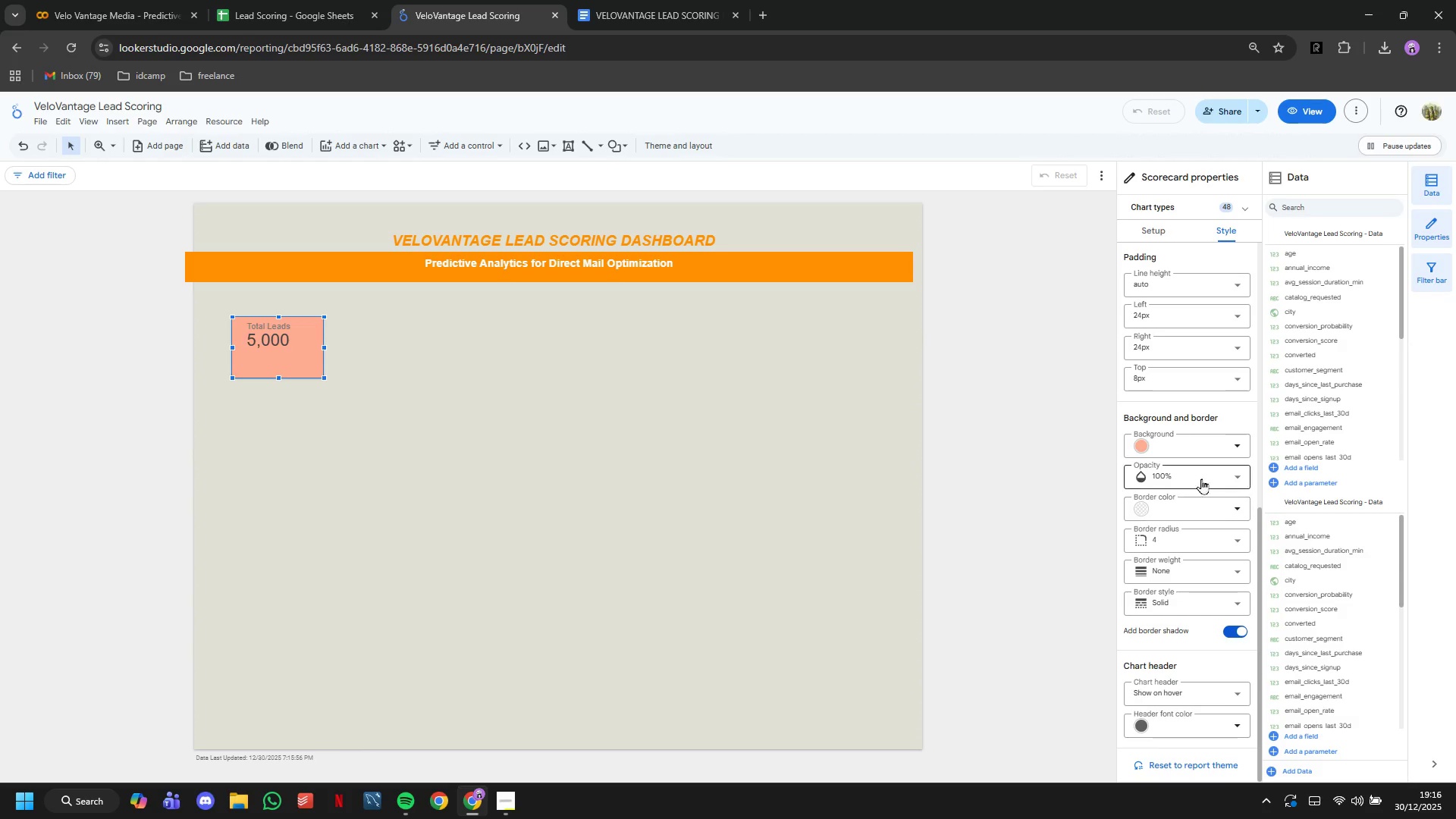 
left_click([1221, 444])
 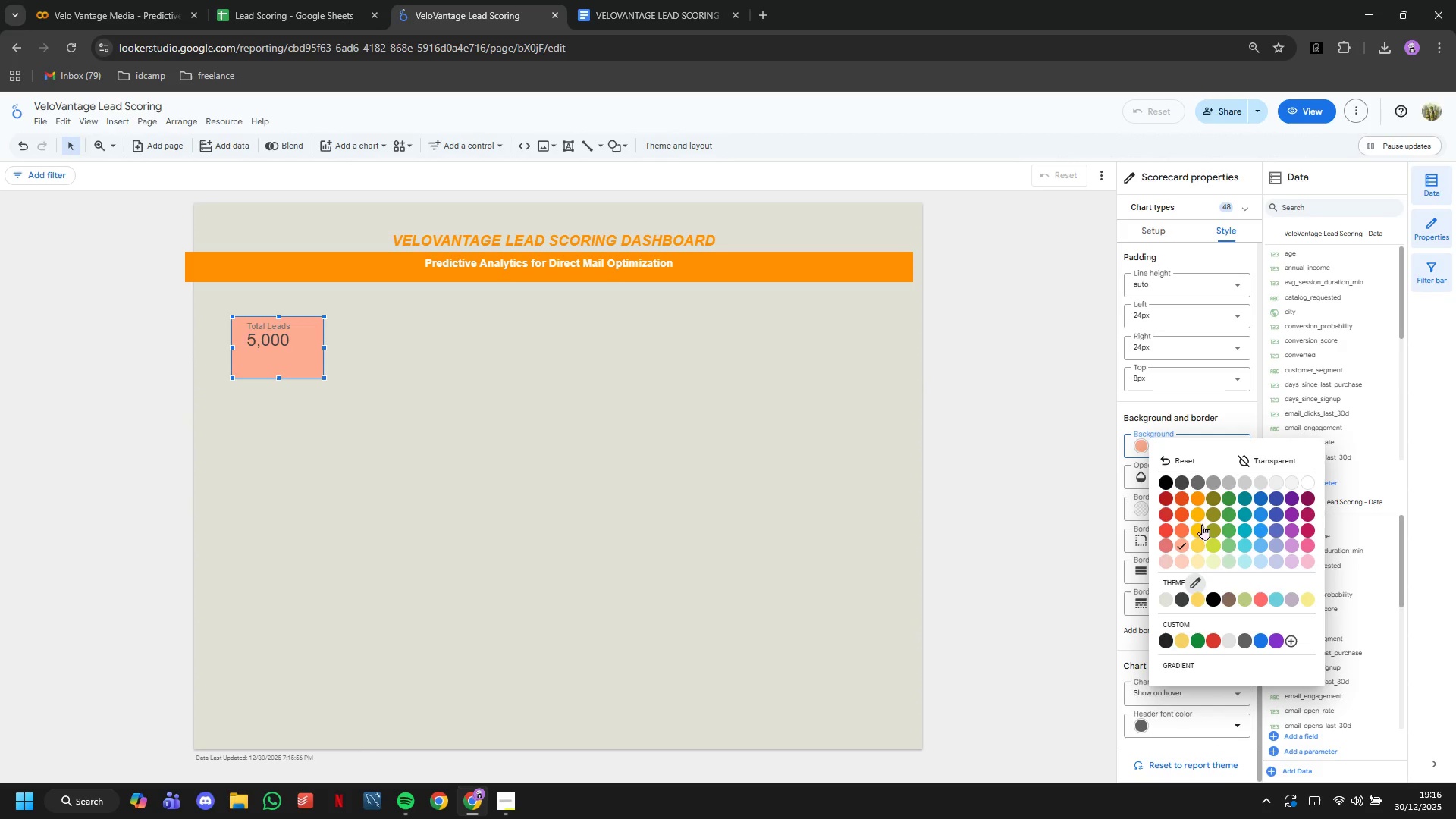 
left_click([1202, 517])
 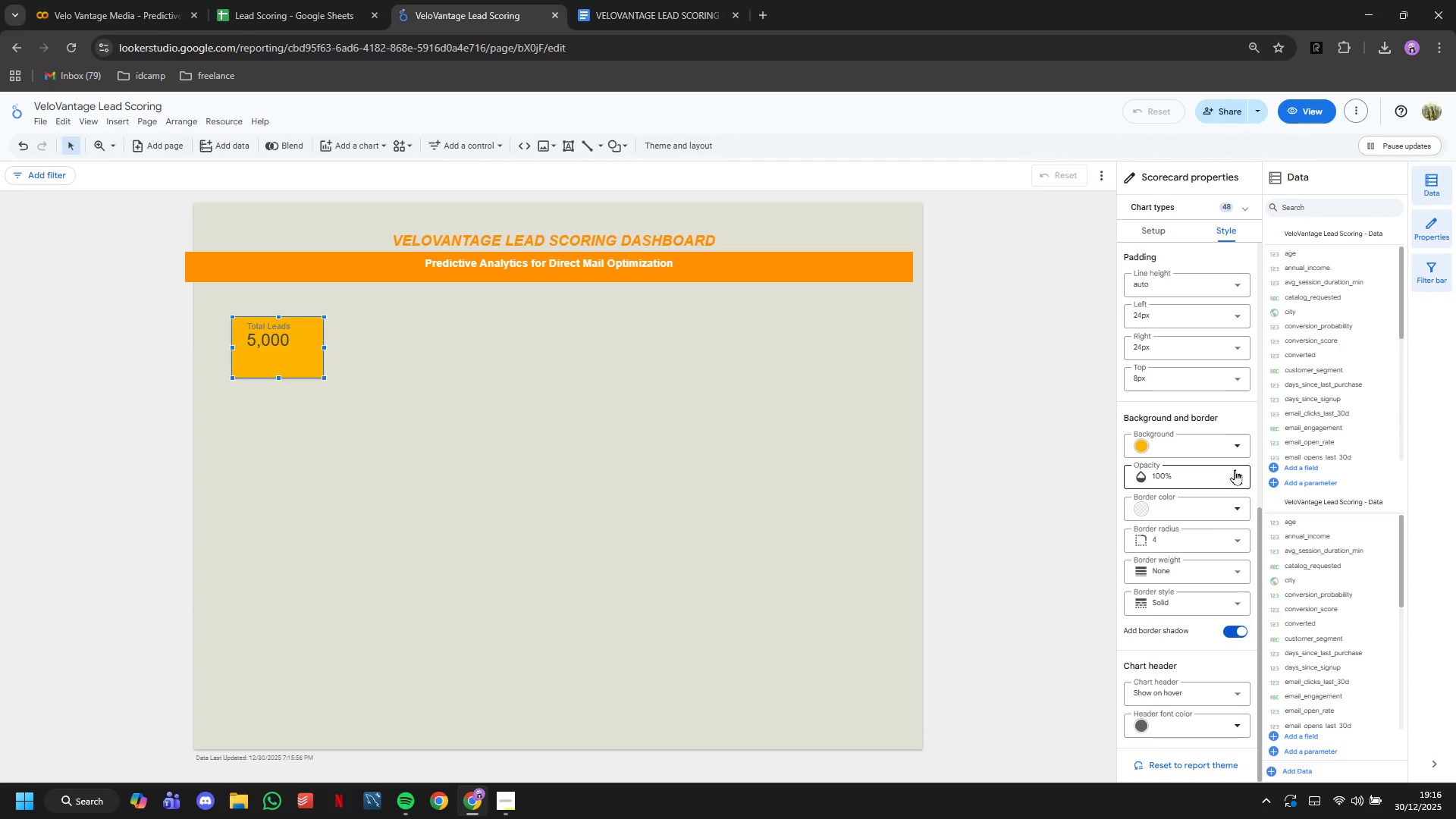 
left_click([1239, 448])
 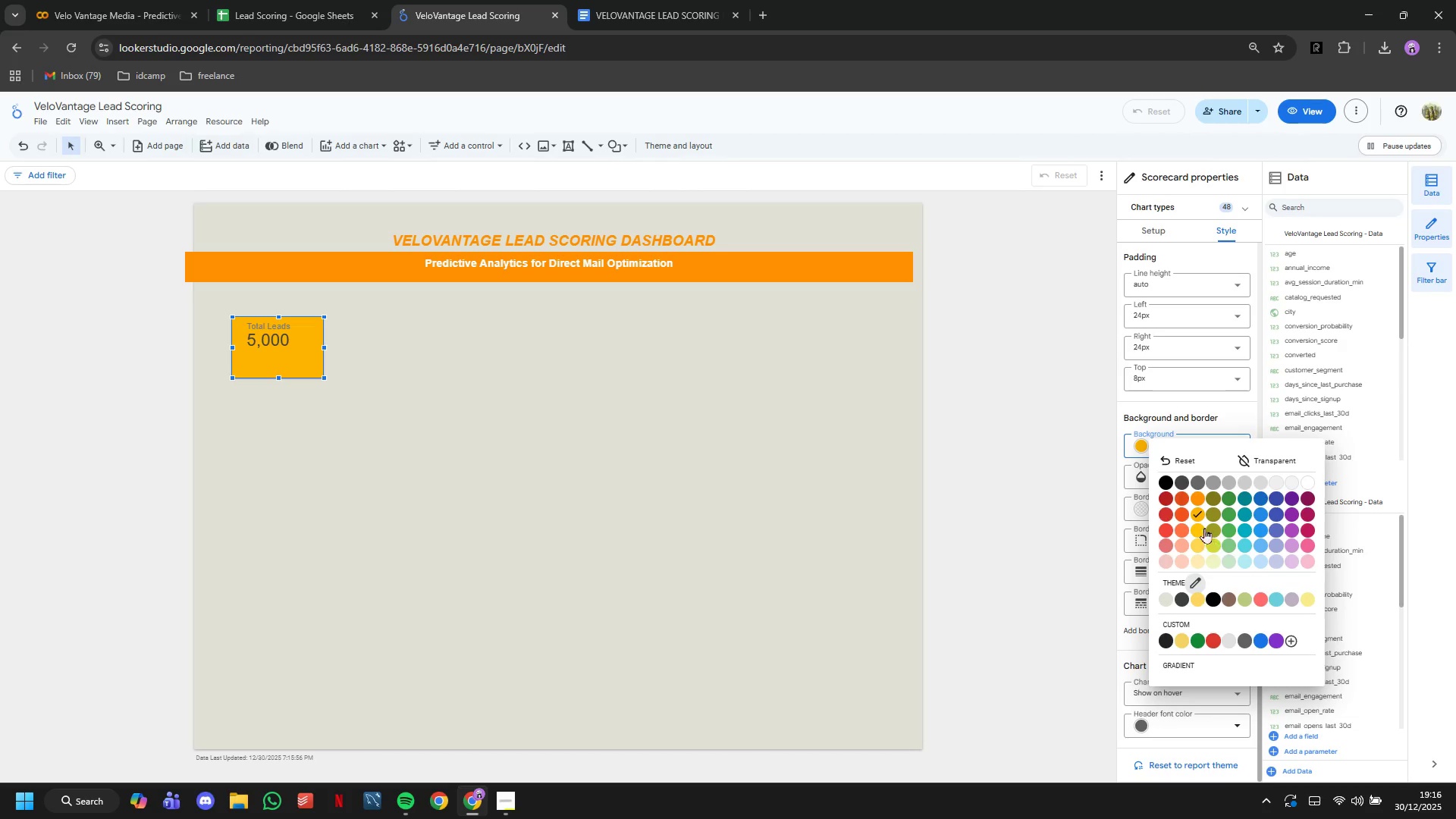 
left_click([1204, 526])
 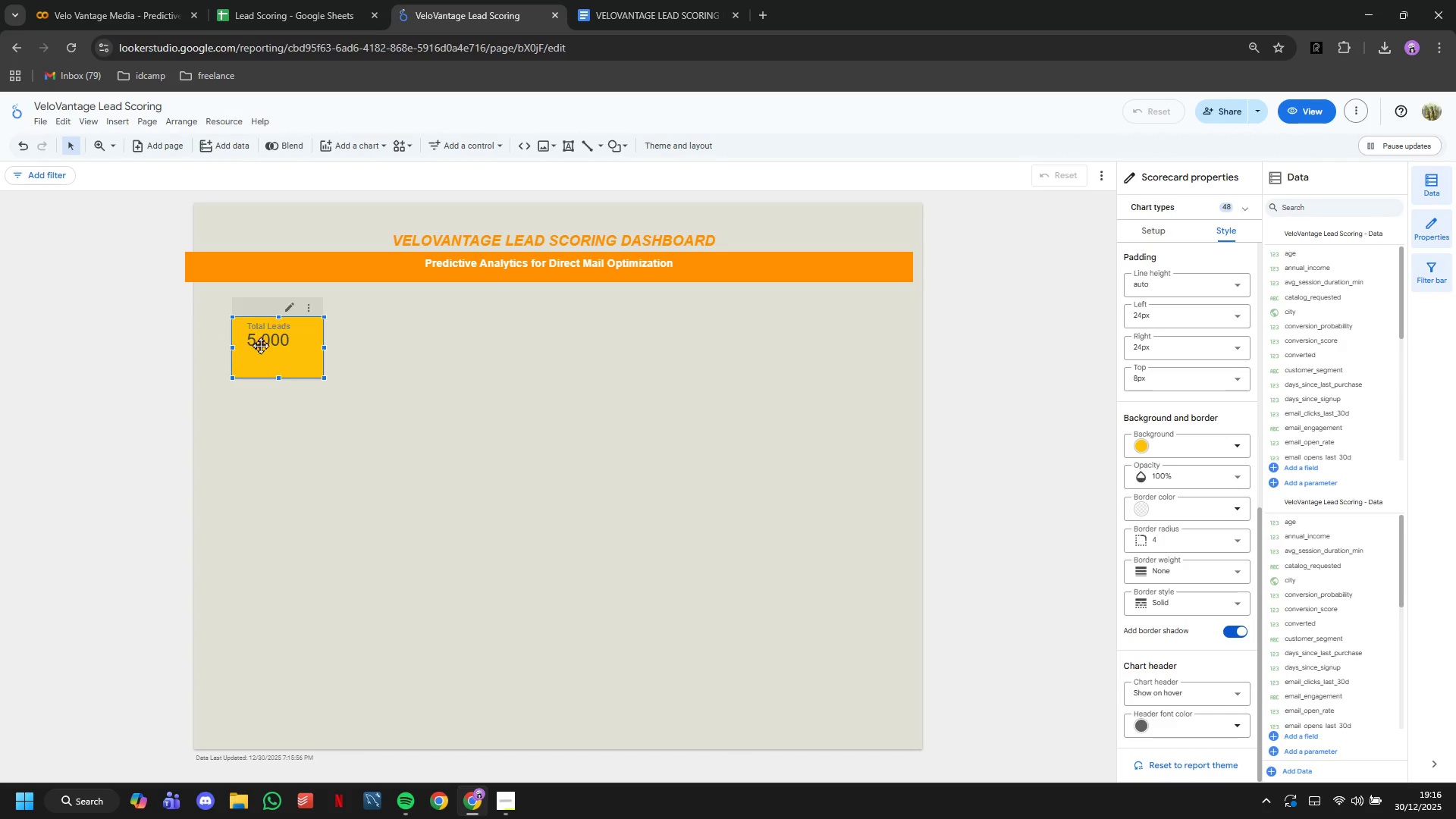 
left_click_drag(start_coordinate=[322, 347], to_coordinate=[337, 347])
 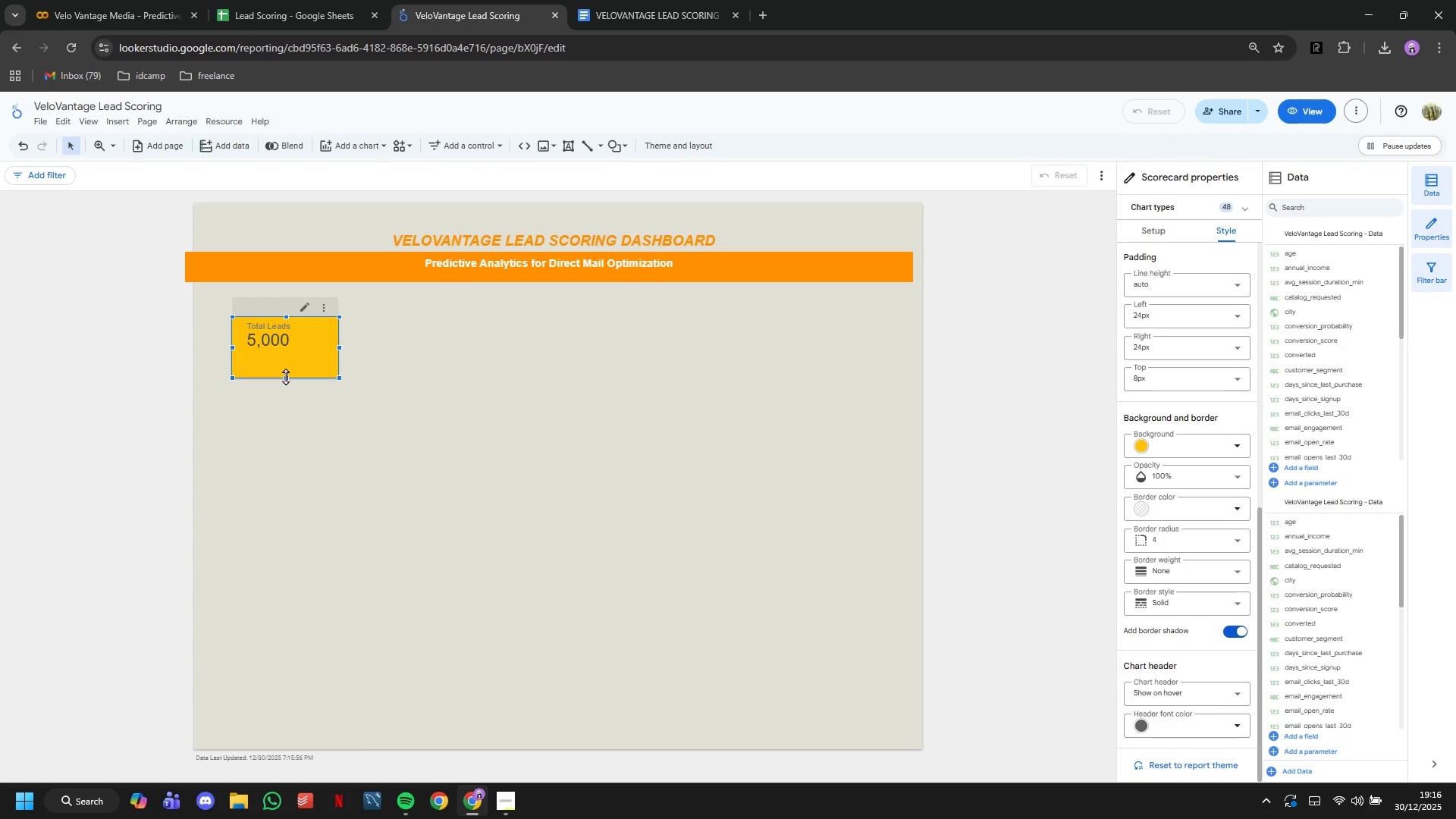 
left_click_drag(start_coordinate=[286, 376], to_coordinate=[282, 361])
 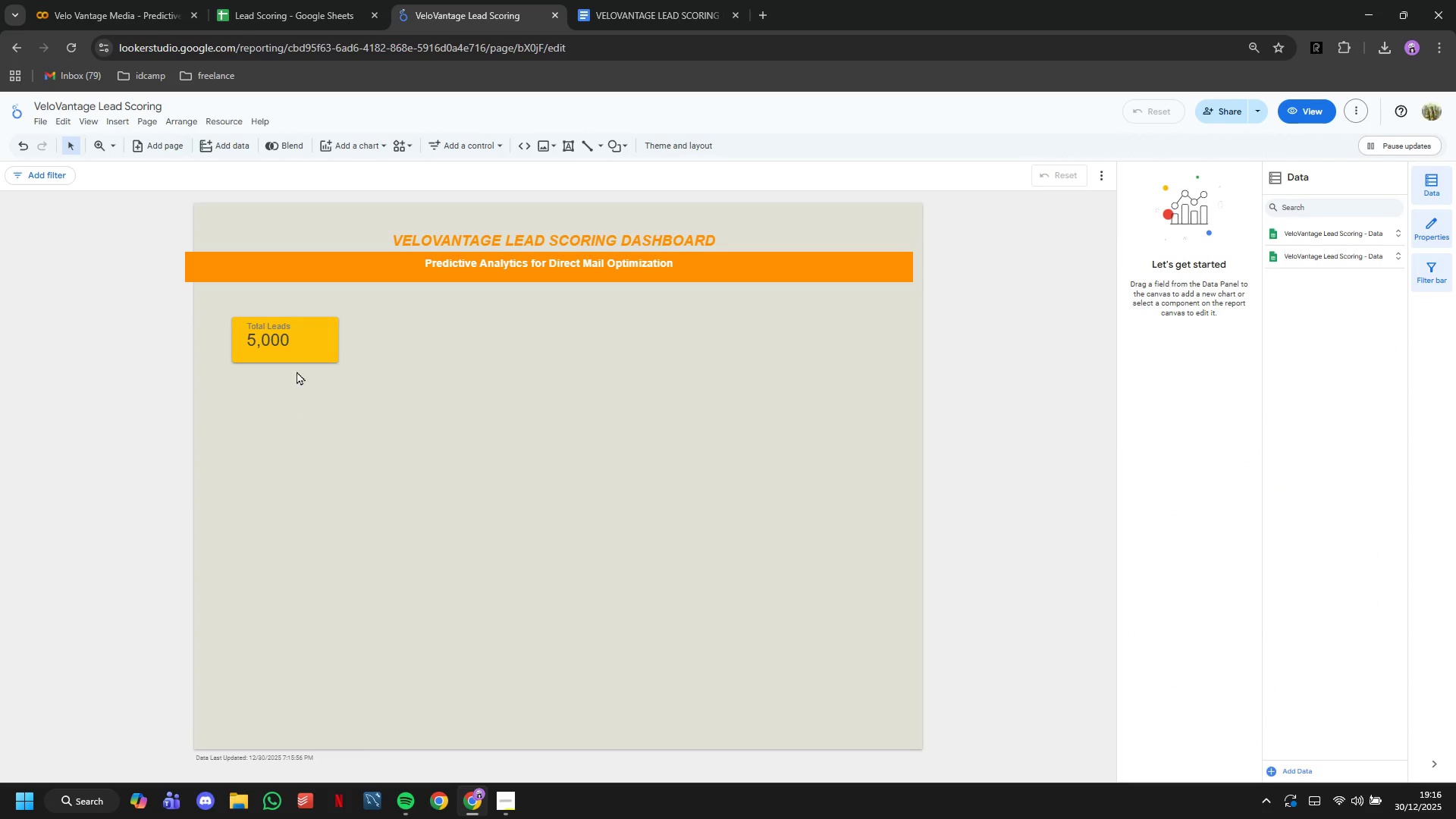 
left_click_drag(start_coordinate=[290, 340], to_coordinate=[290, 328])
 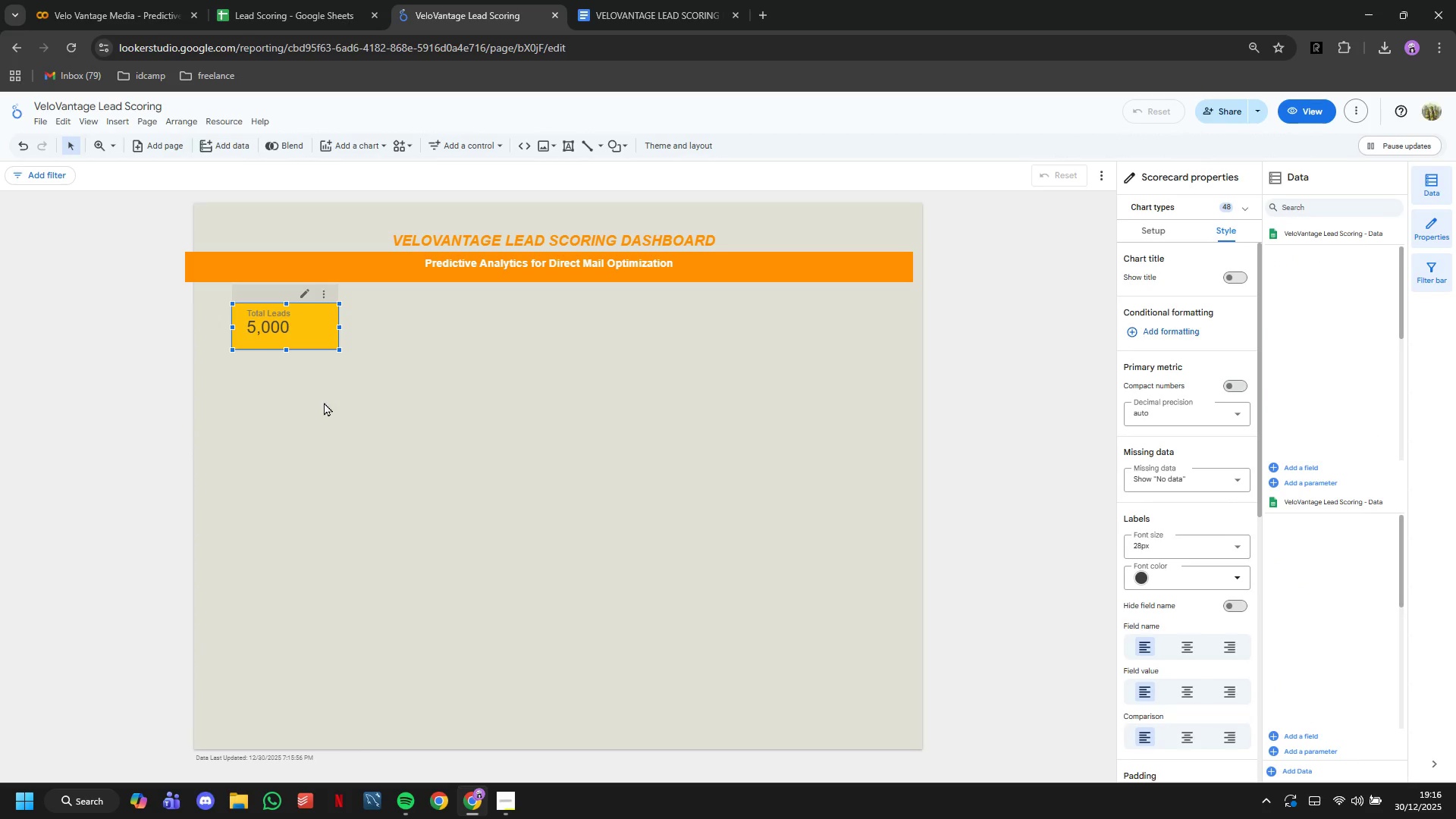 
left_click([324, 402])
 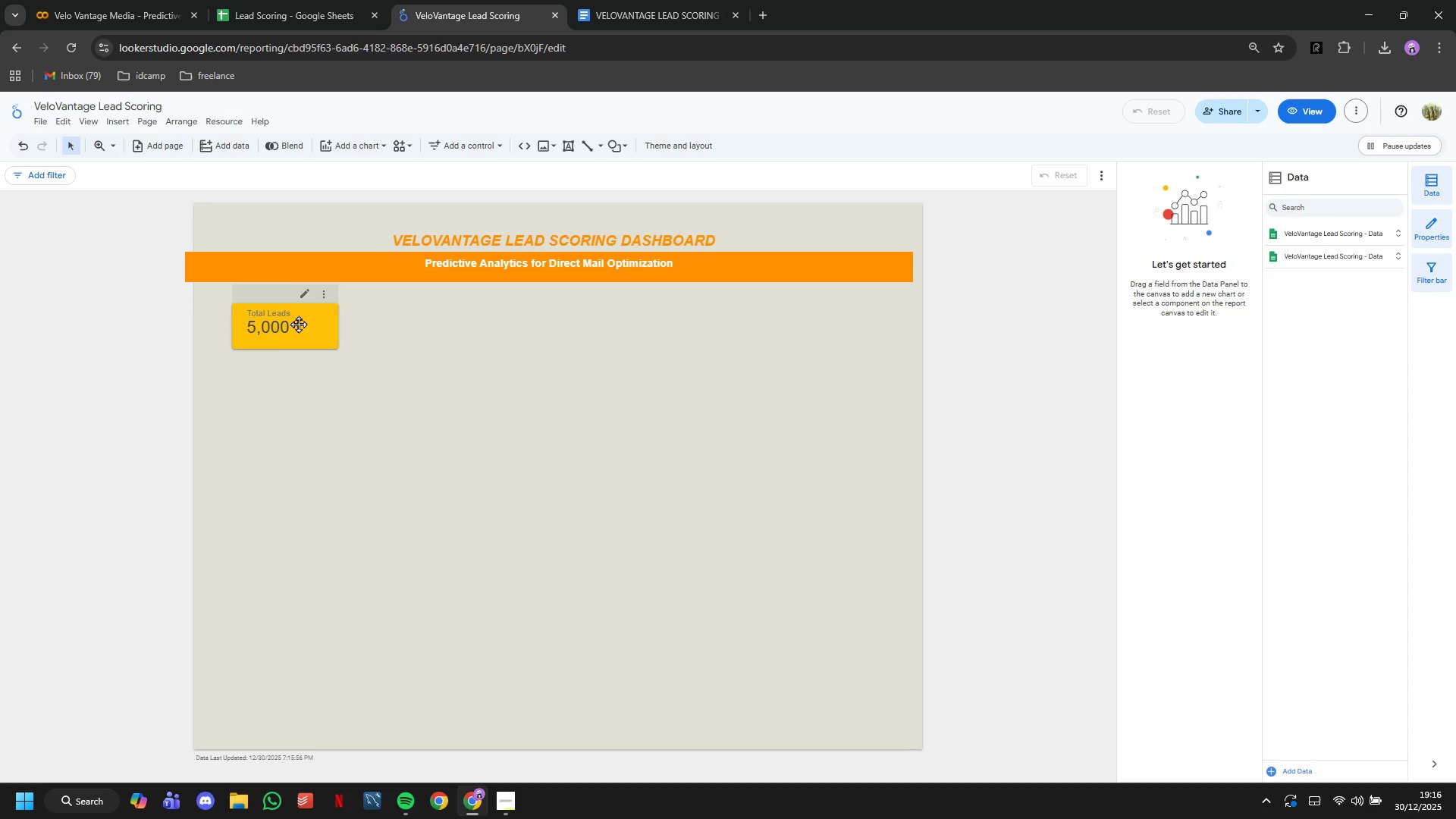 
left_click_drag(start_coordinate=[298, 324], to_coordinate=[305, 350])
 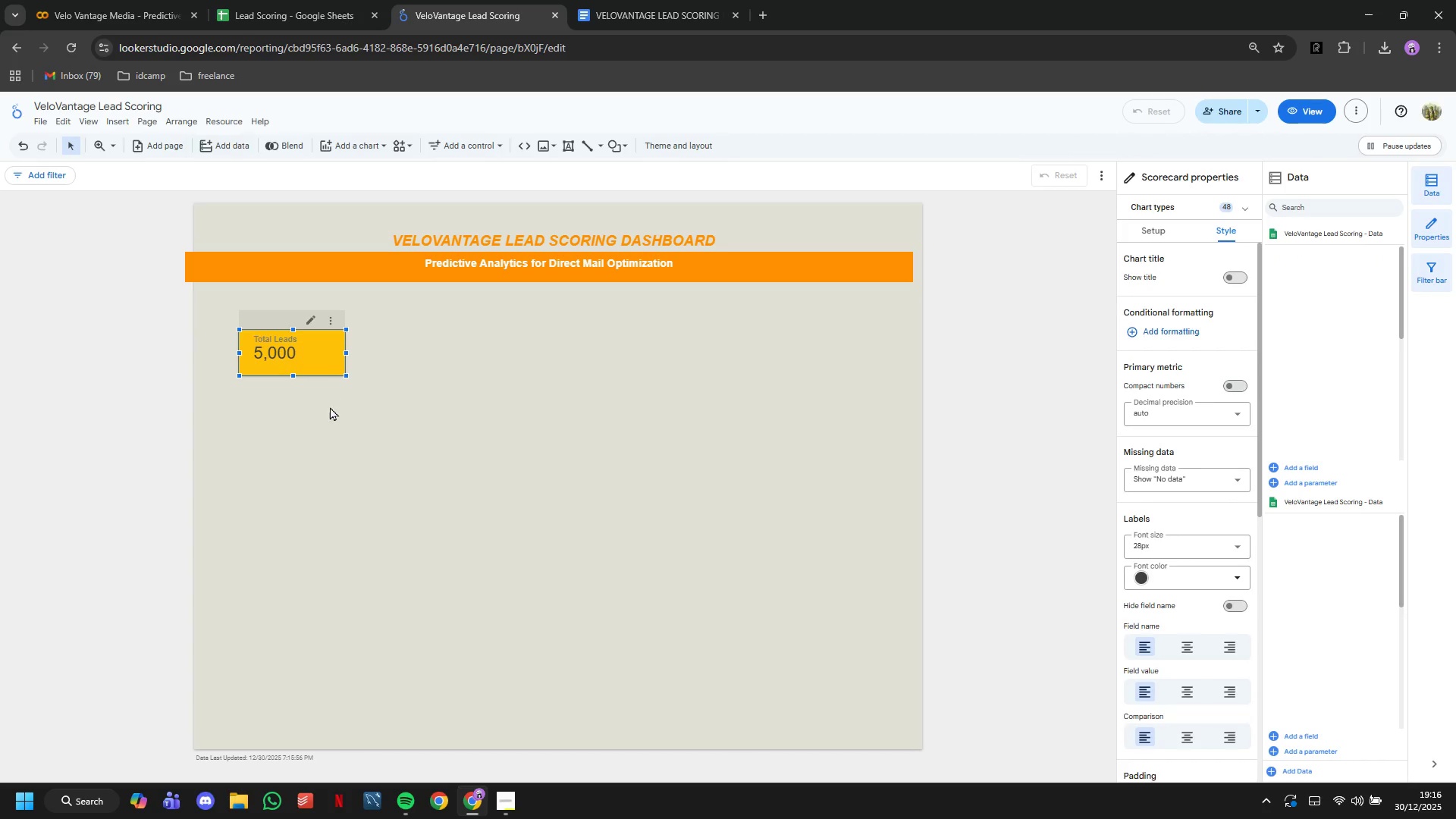 
left_click([337, 423])
 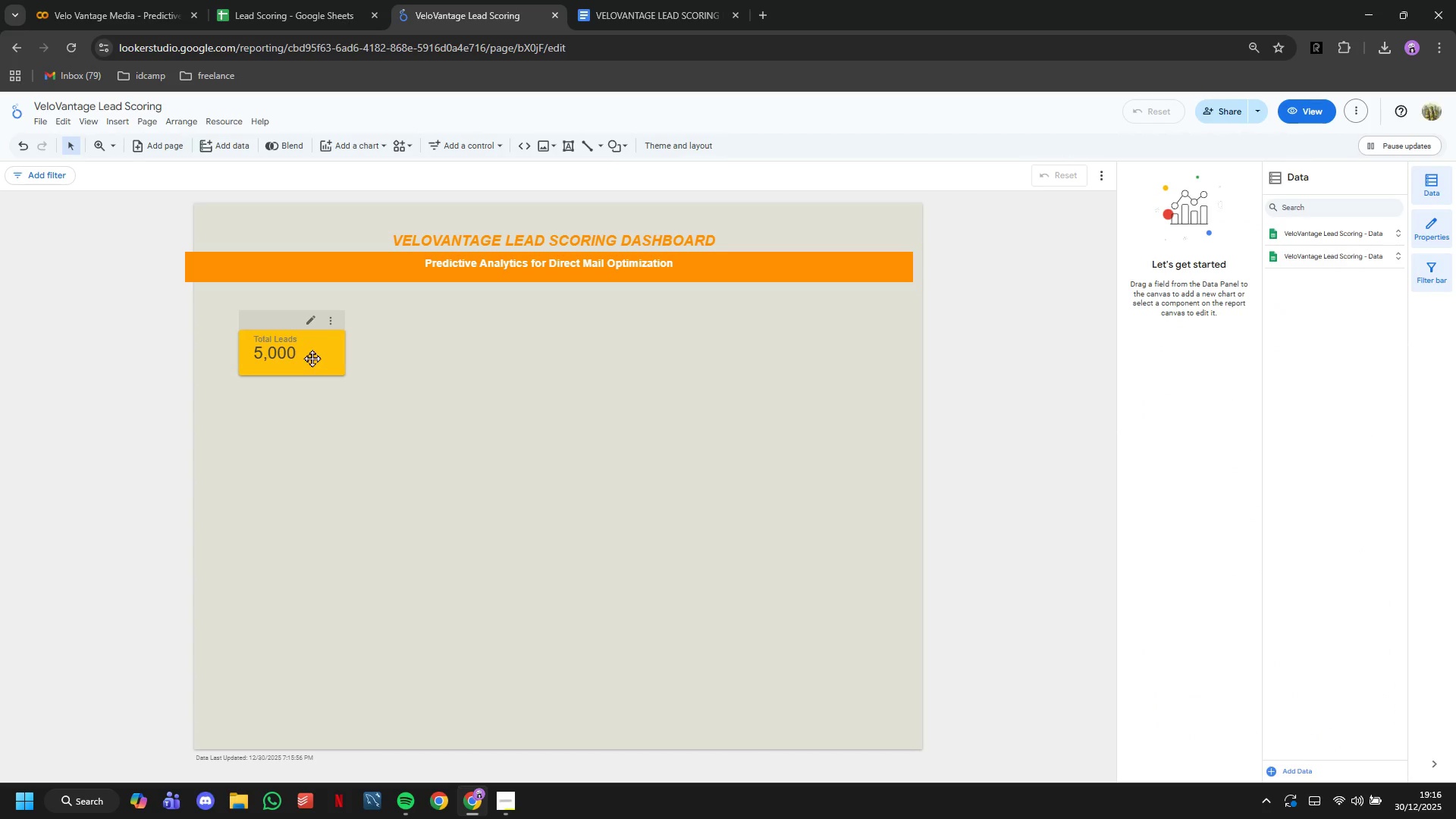 
left_click_drag(start_coordinate=[310, 357], to_coordinate=[311, 373])
 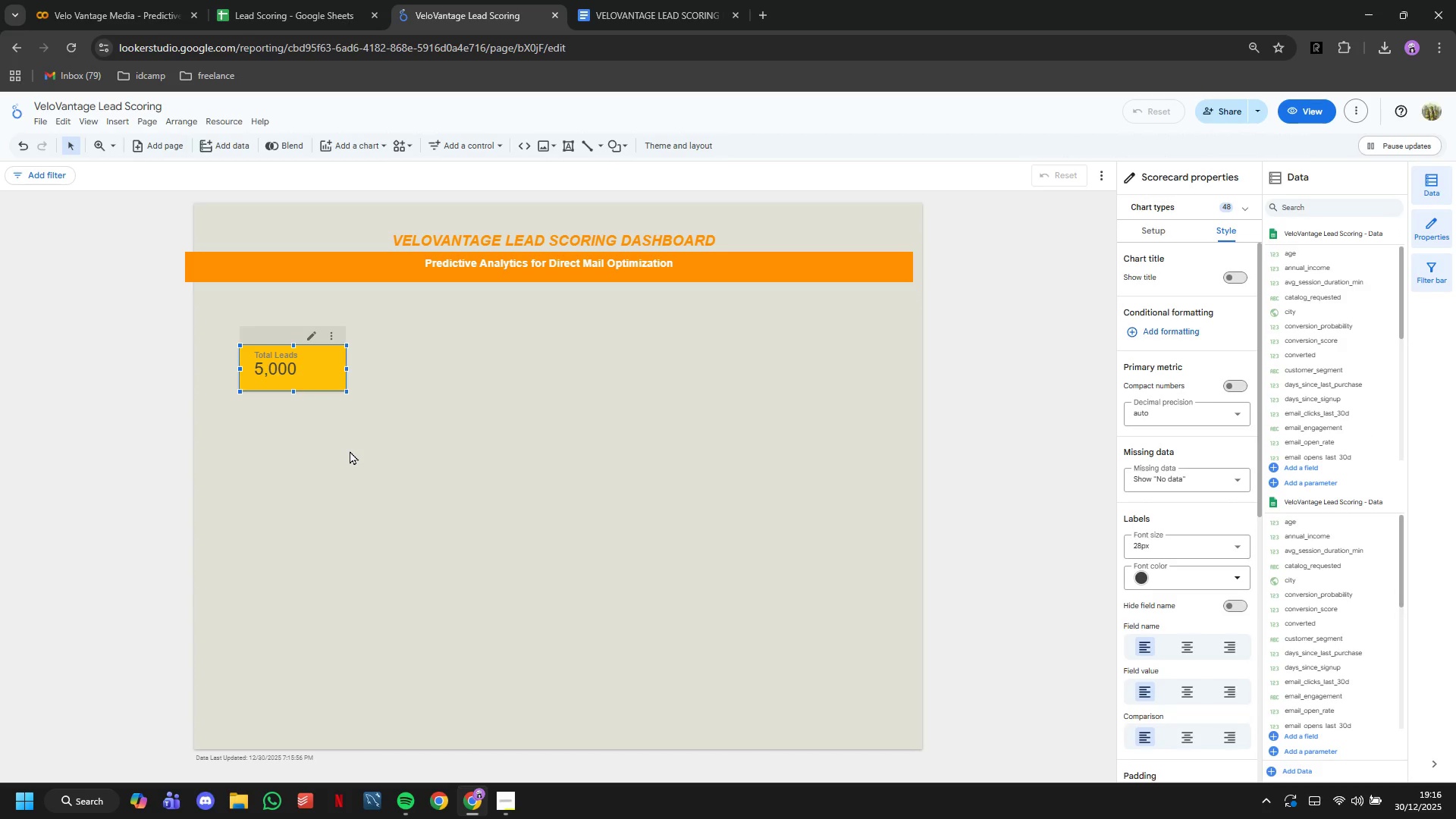 
wait(10.3)
 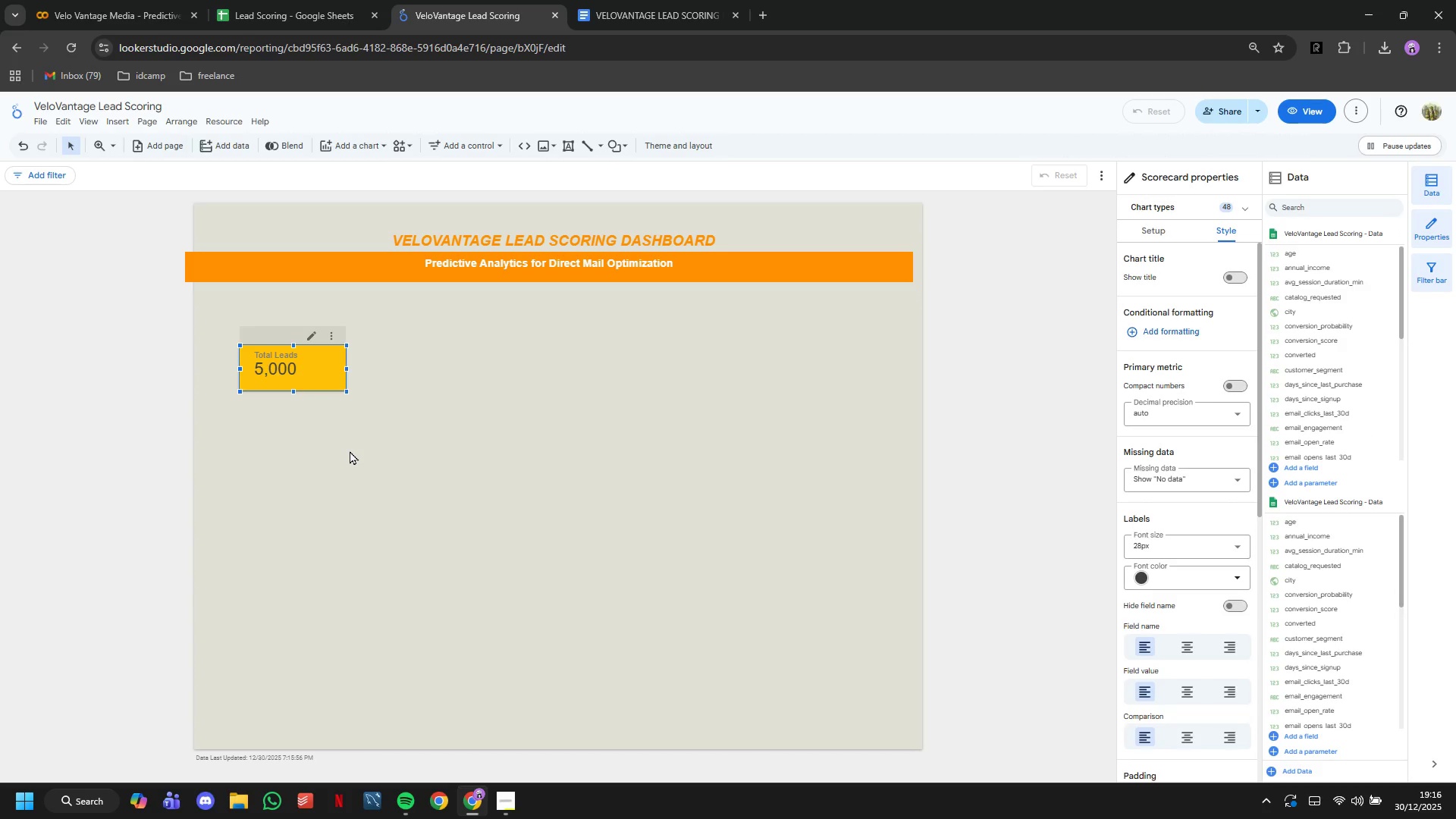 
left_click_drag(start_coordinate=[286, 369], to_coordinate=[286, 347])
 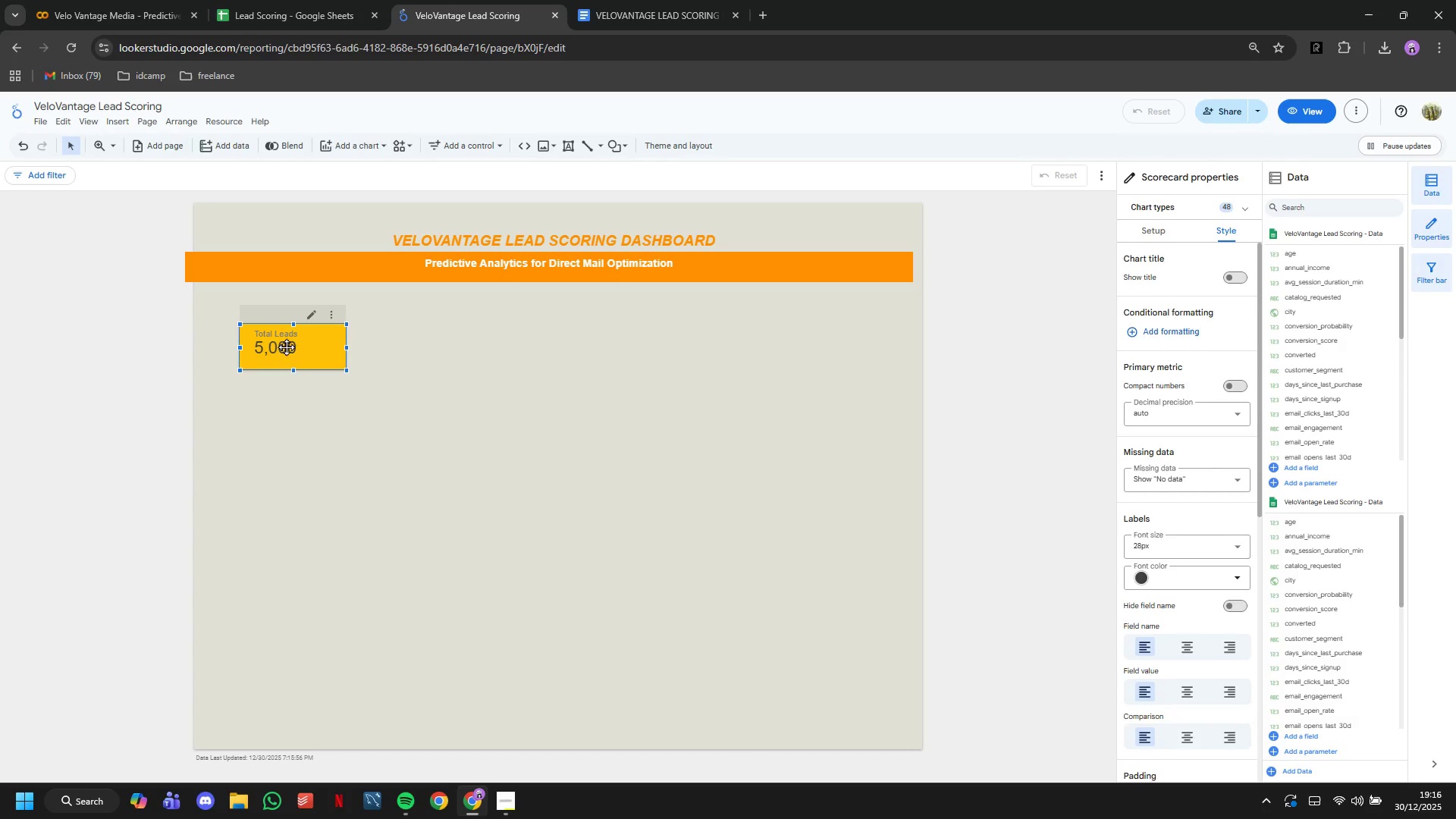 
key(Control+C)
 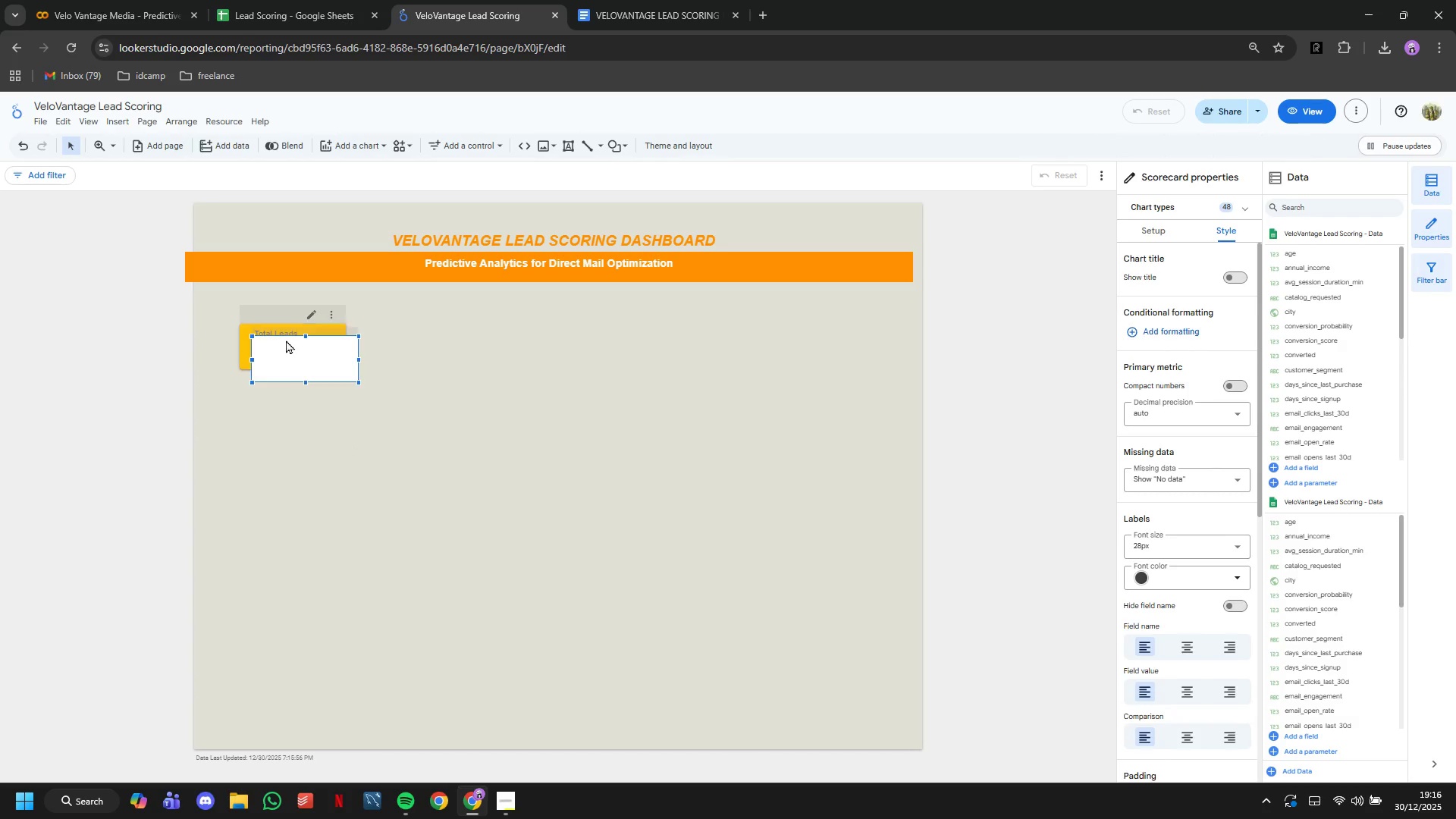 
key(Control+V)
 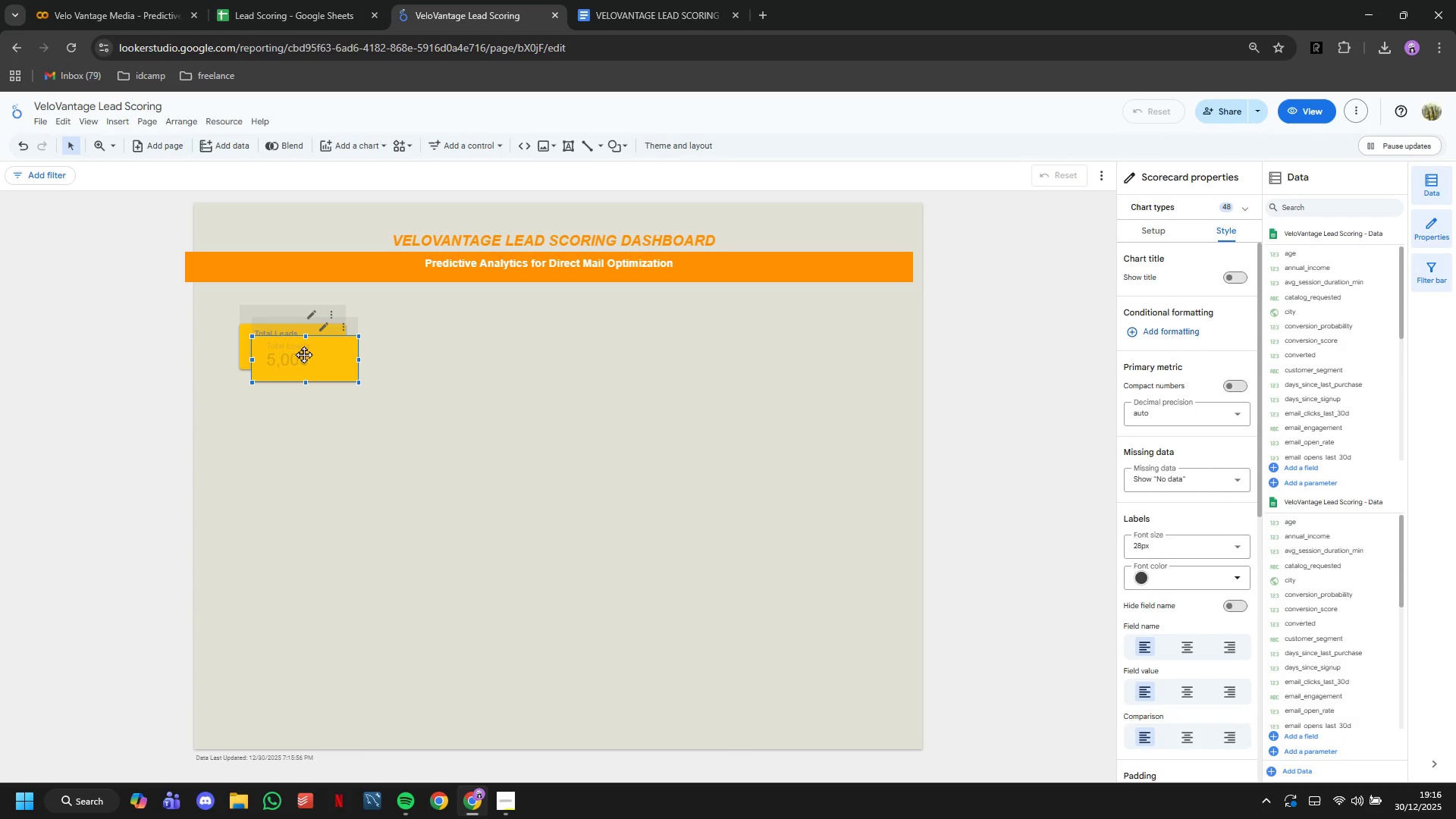 
left_click_drag(start_coordinate=[303, 354], to_coordinate=[413, 340])
 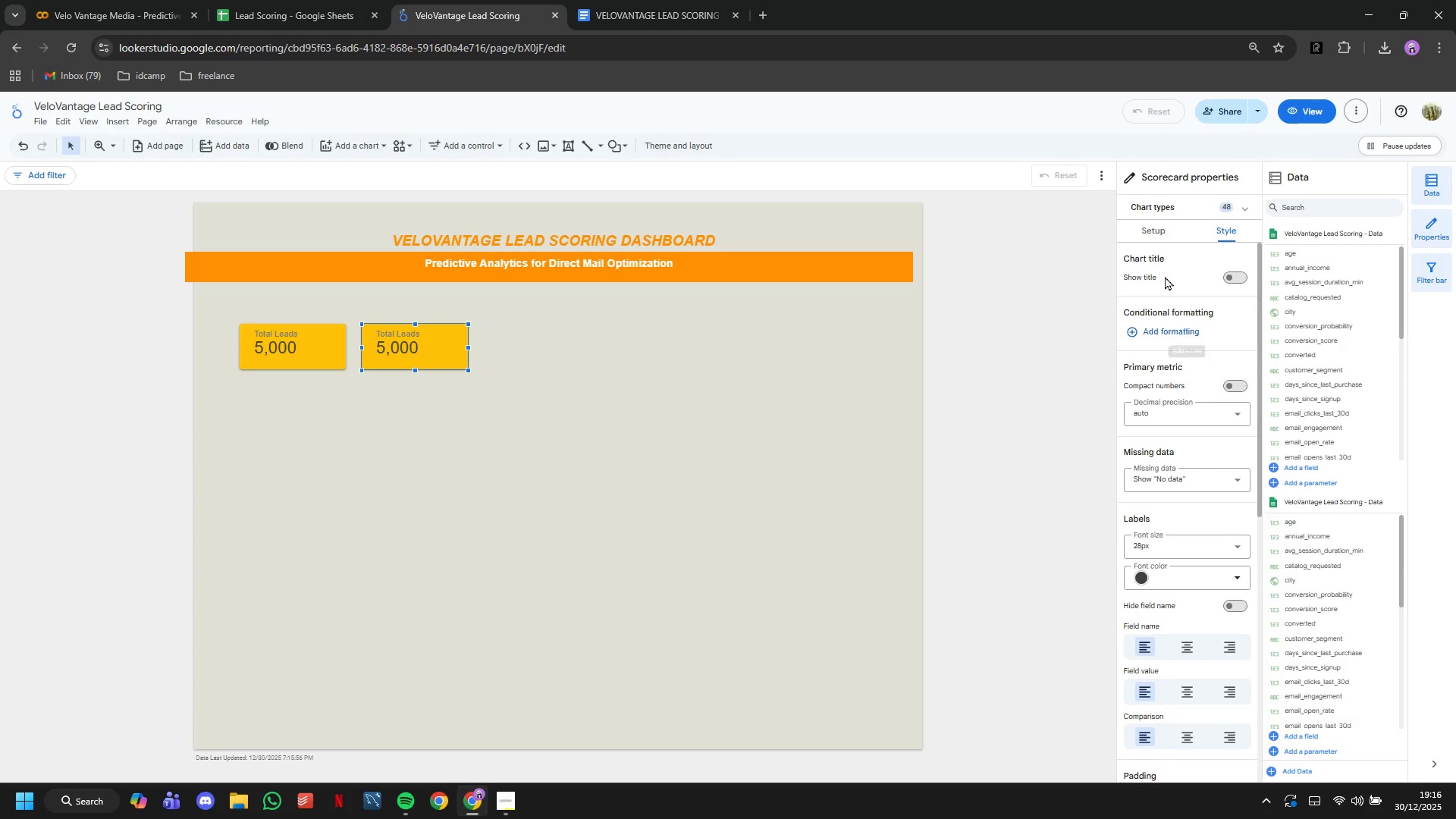 
left_click([1169, 230])
 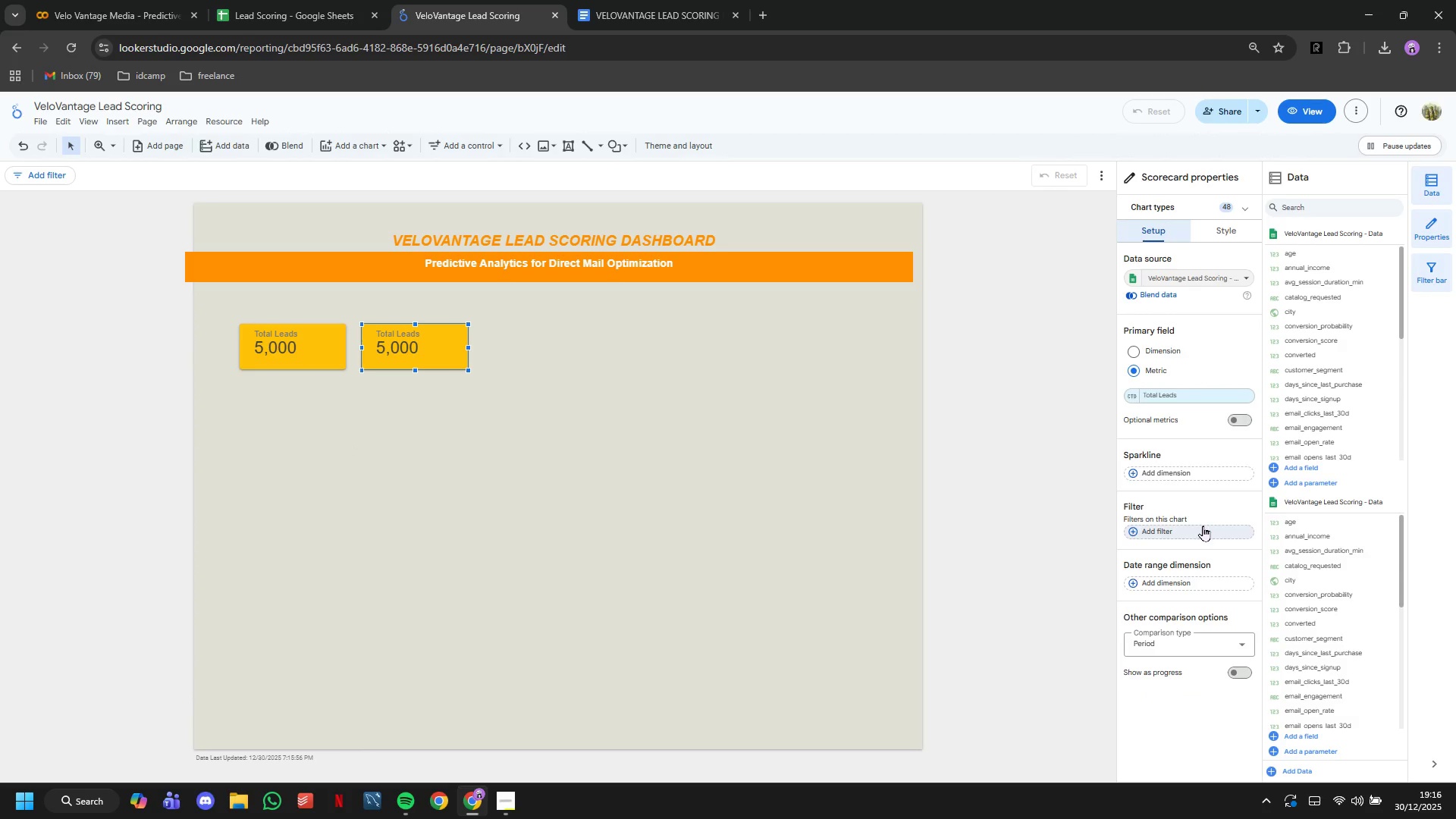 
left_click([1203, 528])
 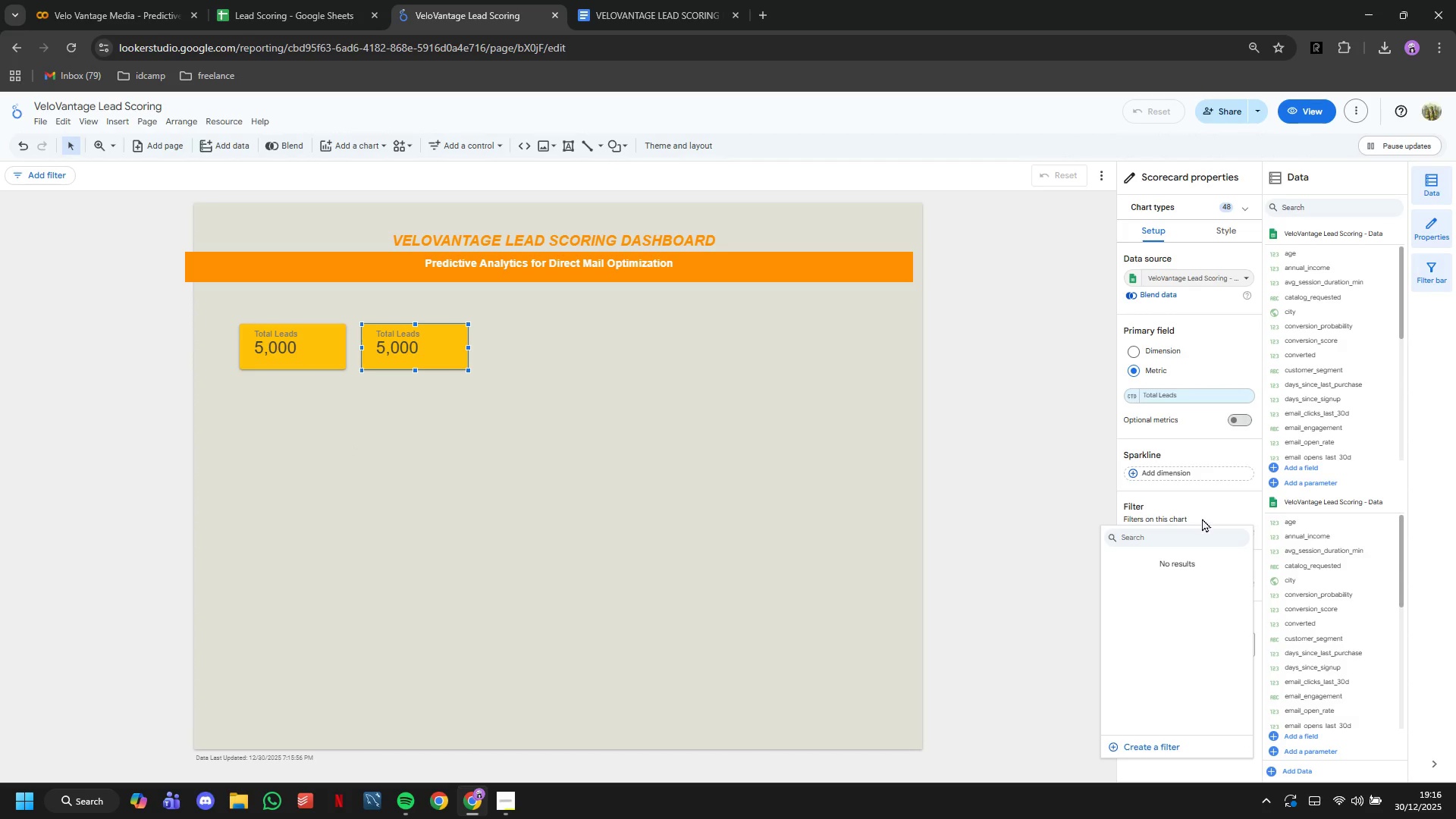 
double_click([1201, 530])
 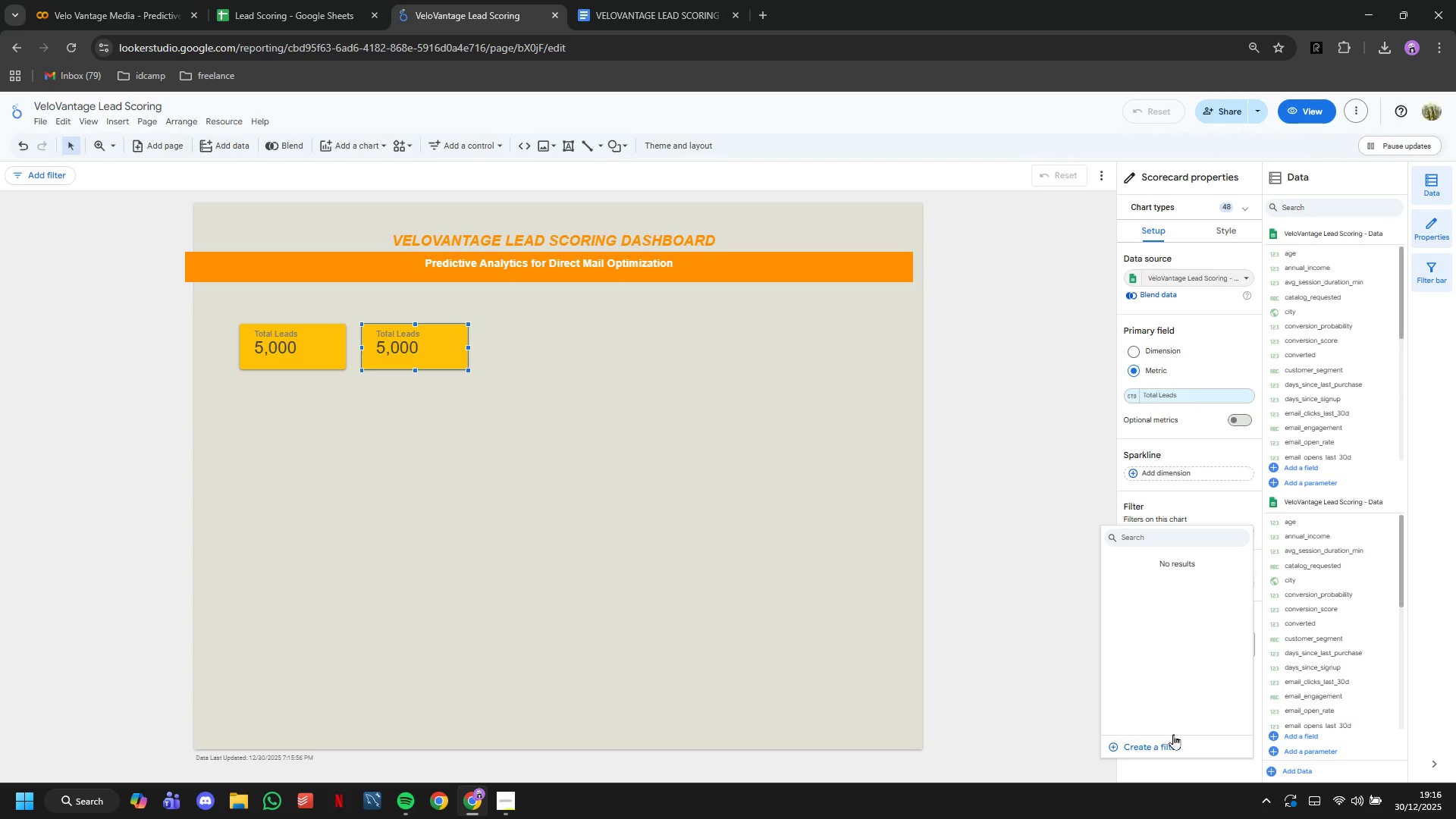 
left_click([1169, 748])
 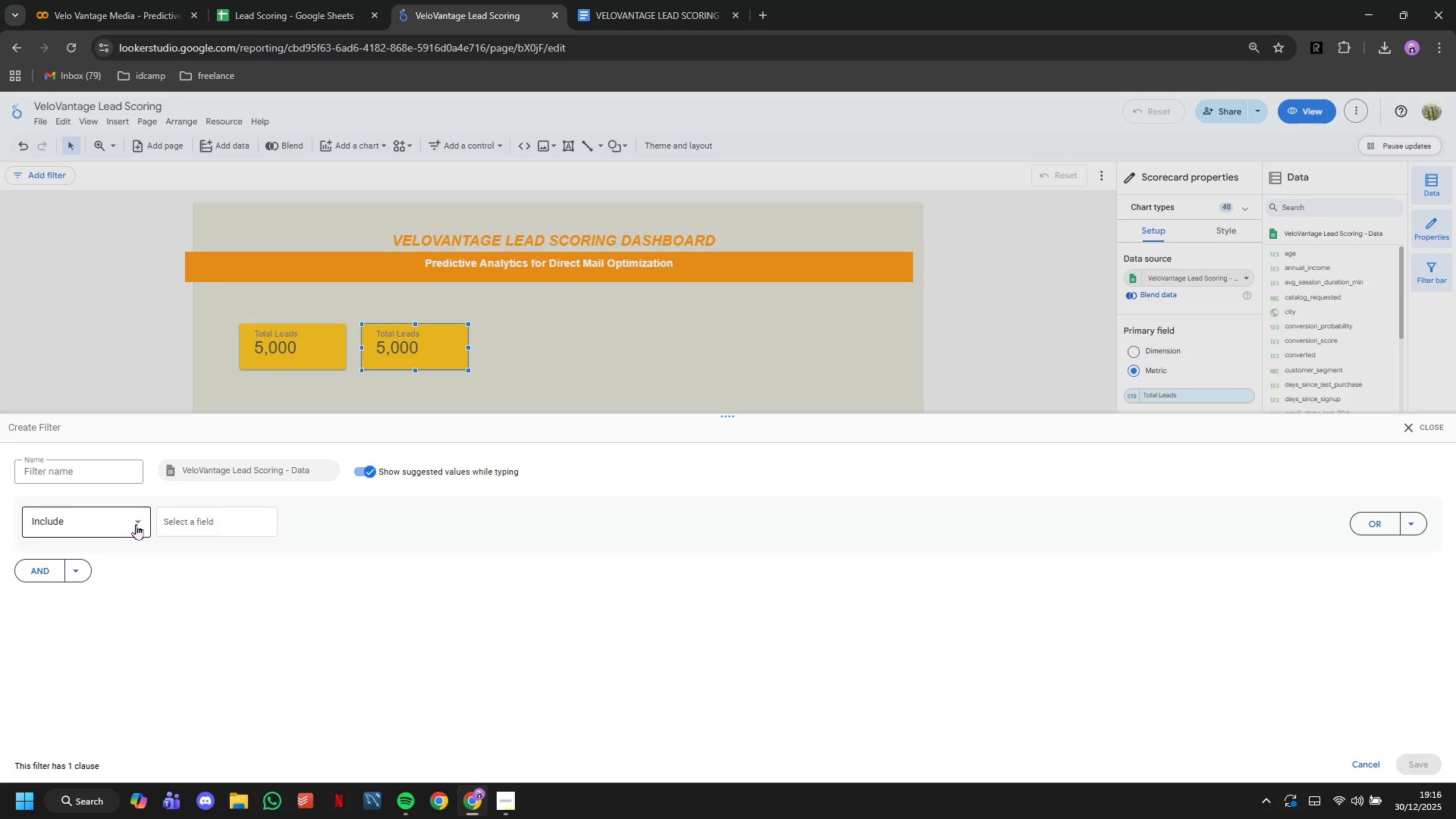 
left_click([191, 526])
 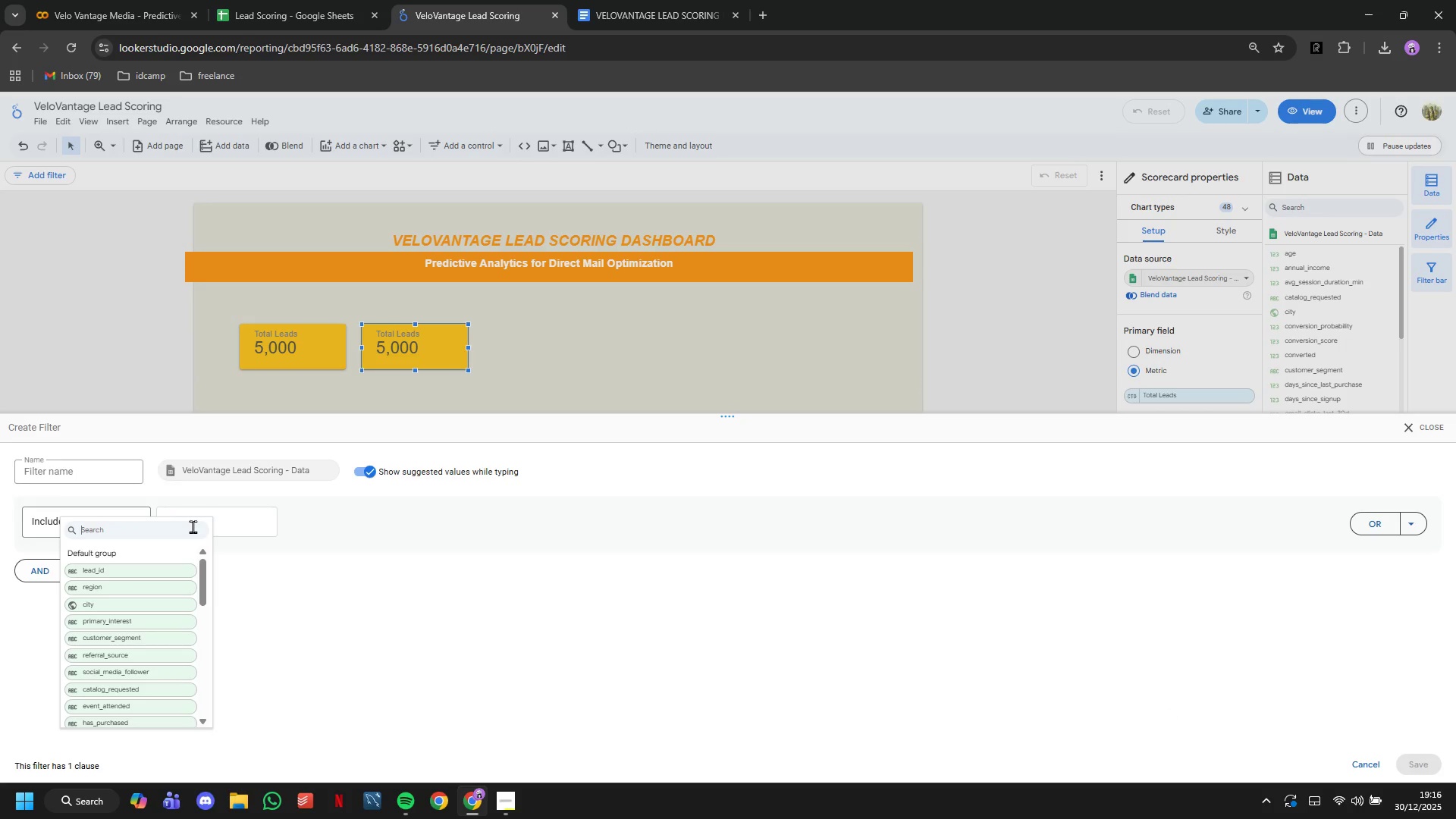 
type(rea)
 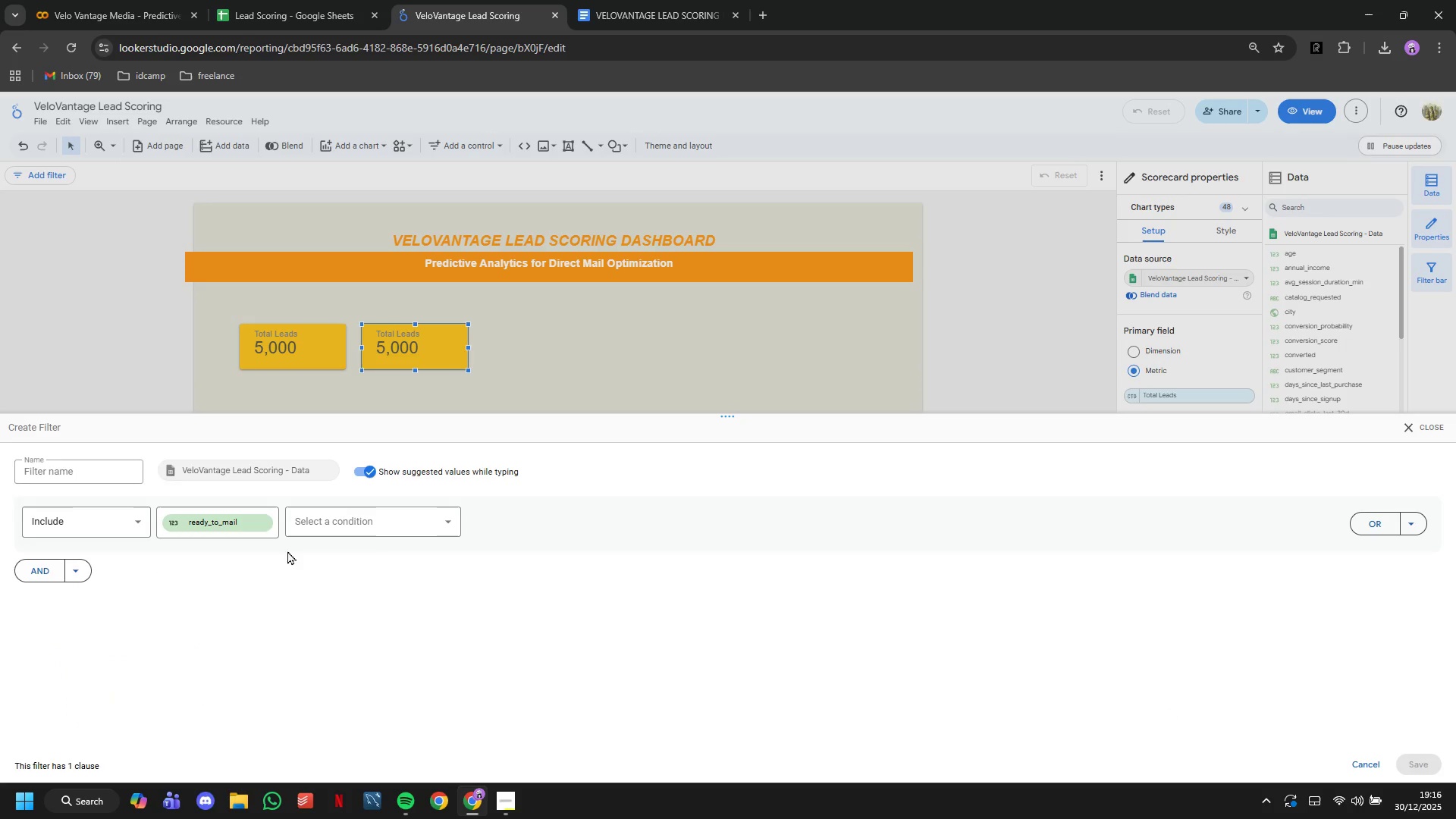 
left_click([370, 526])
 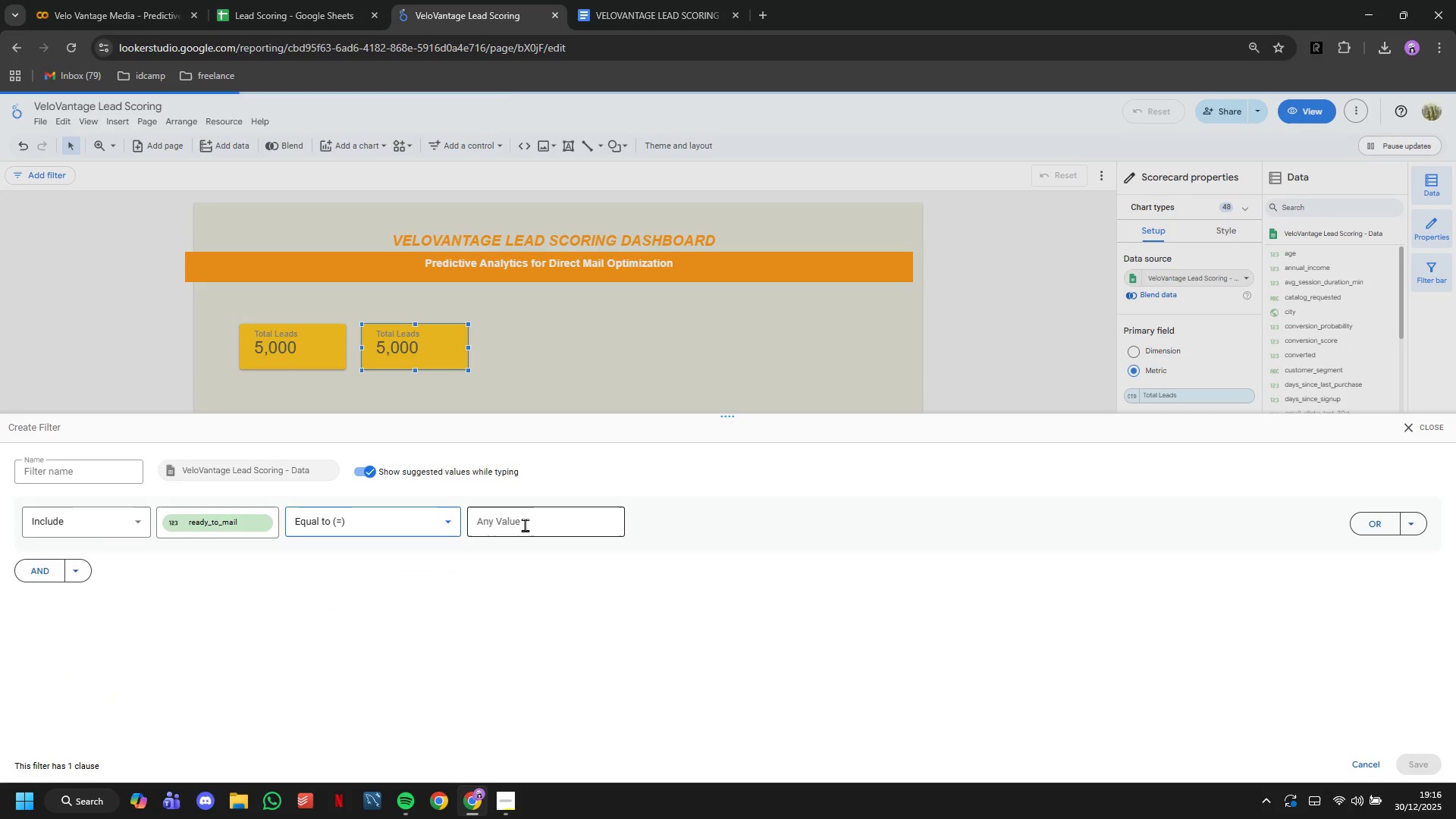 
key(1)
 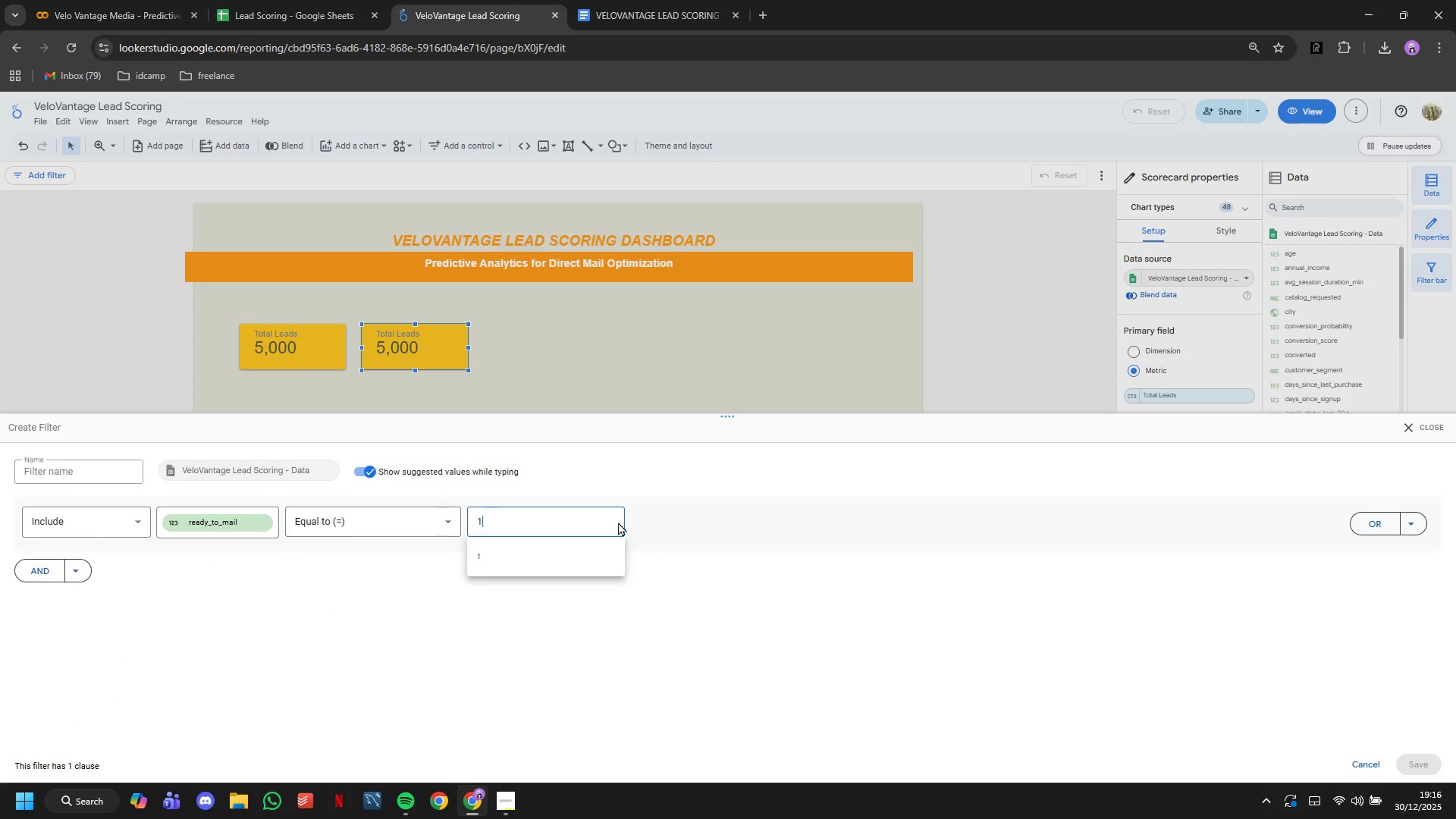 
left_click([535, 564])
 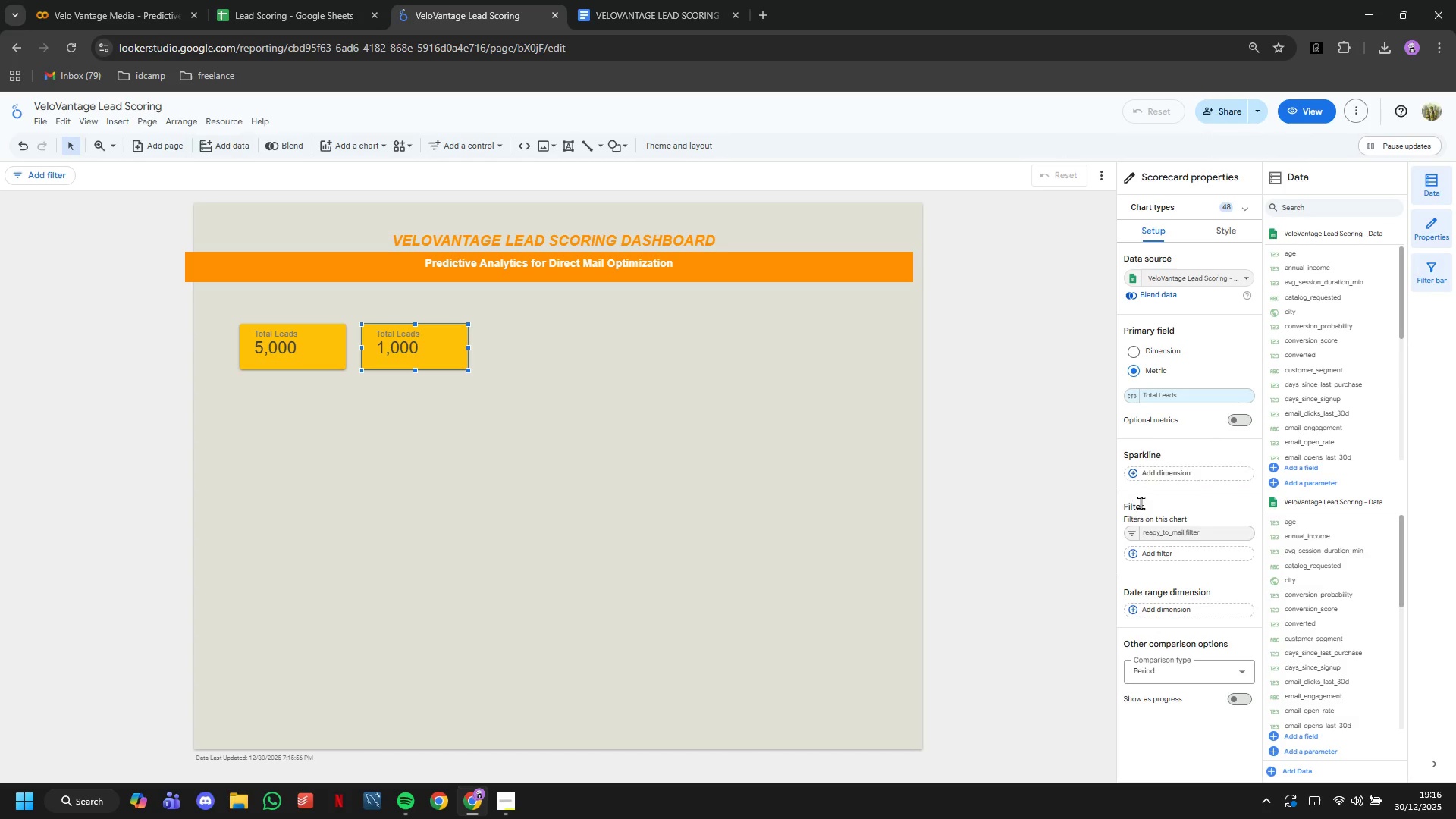 
left_click([1136, 390])
 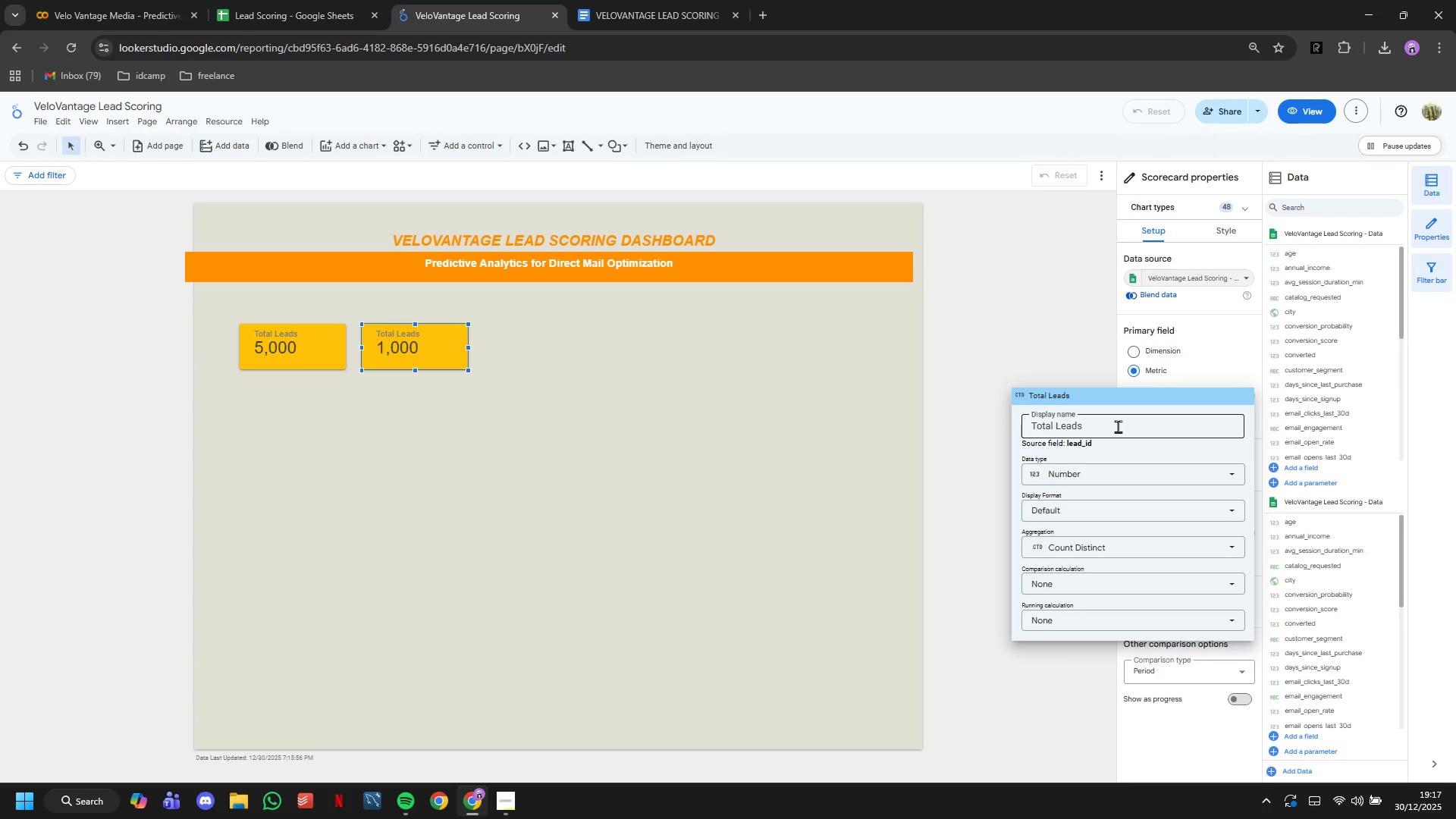 
left_click([1118, 426])
 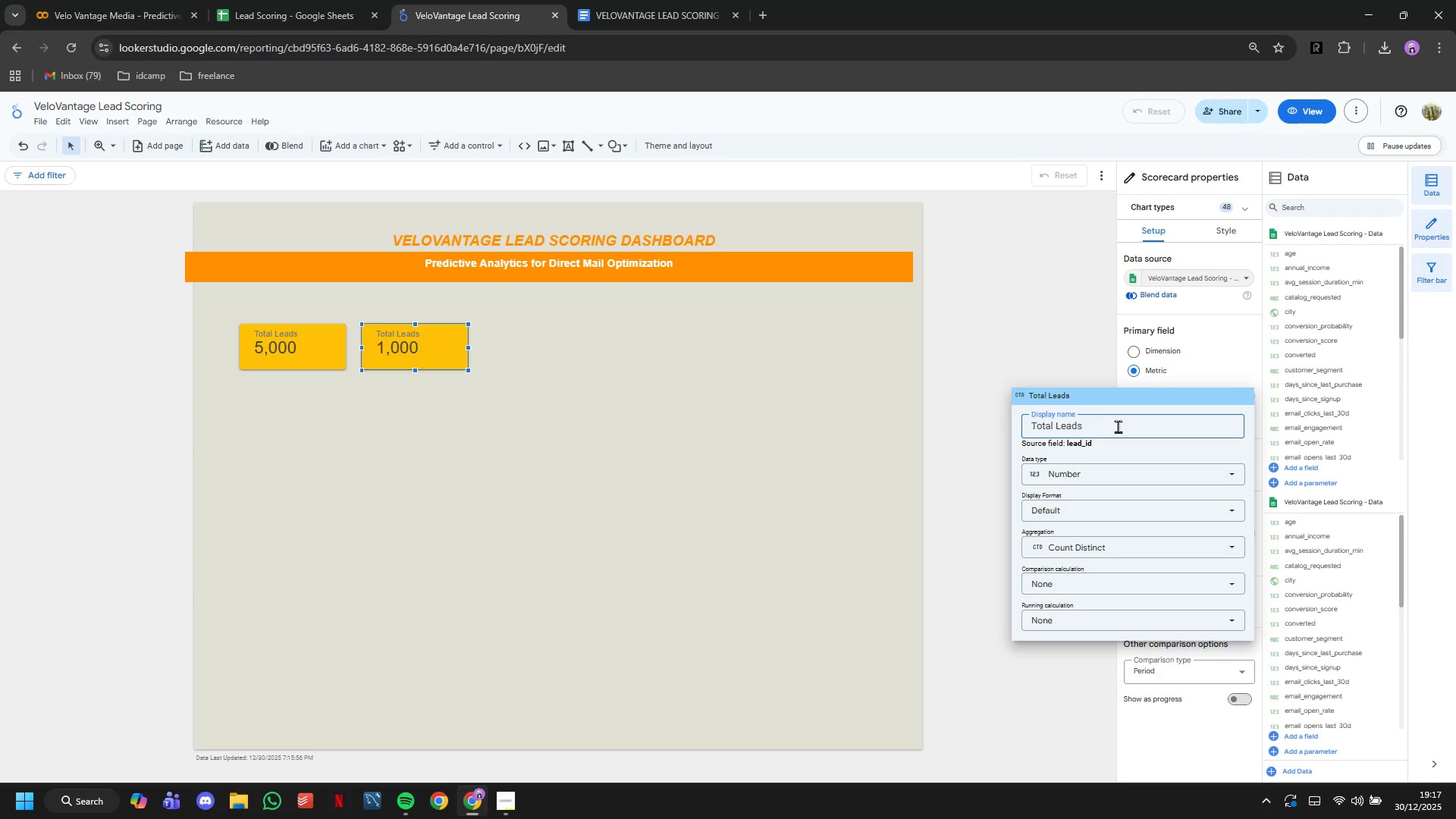 
key(Control+A)
 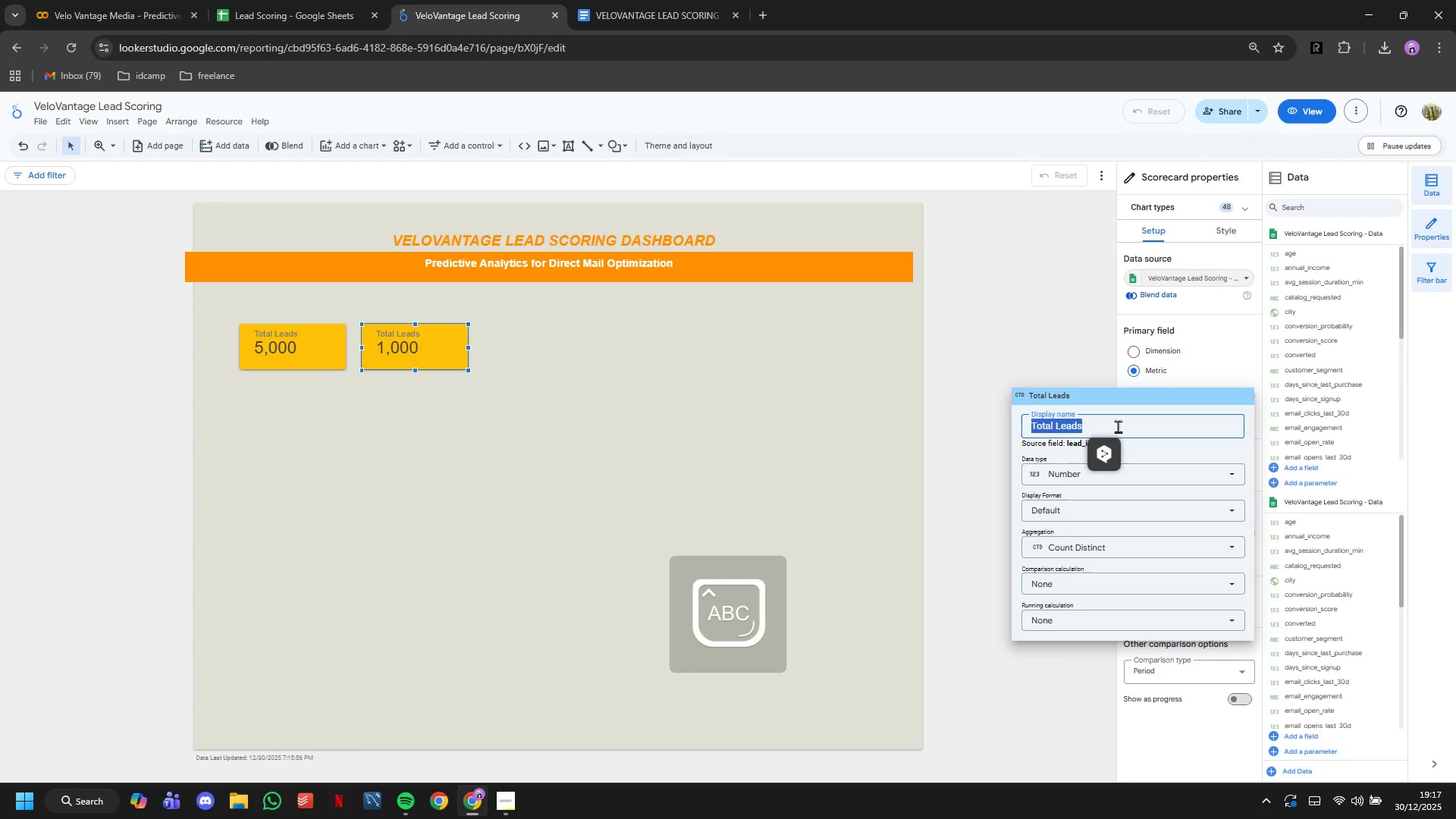 
type(High Priority Leads)
 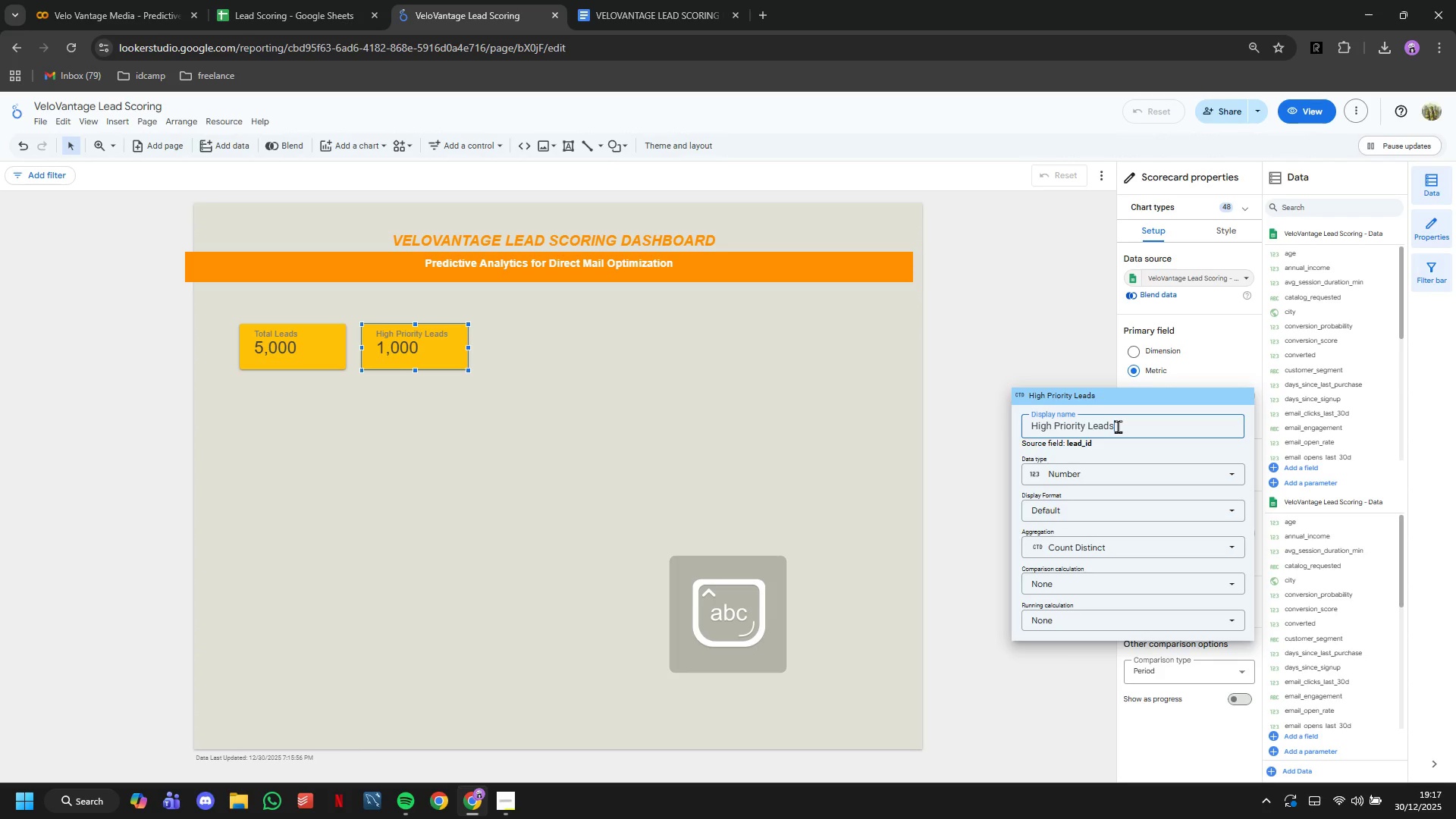 
key(Enter)
 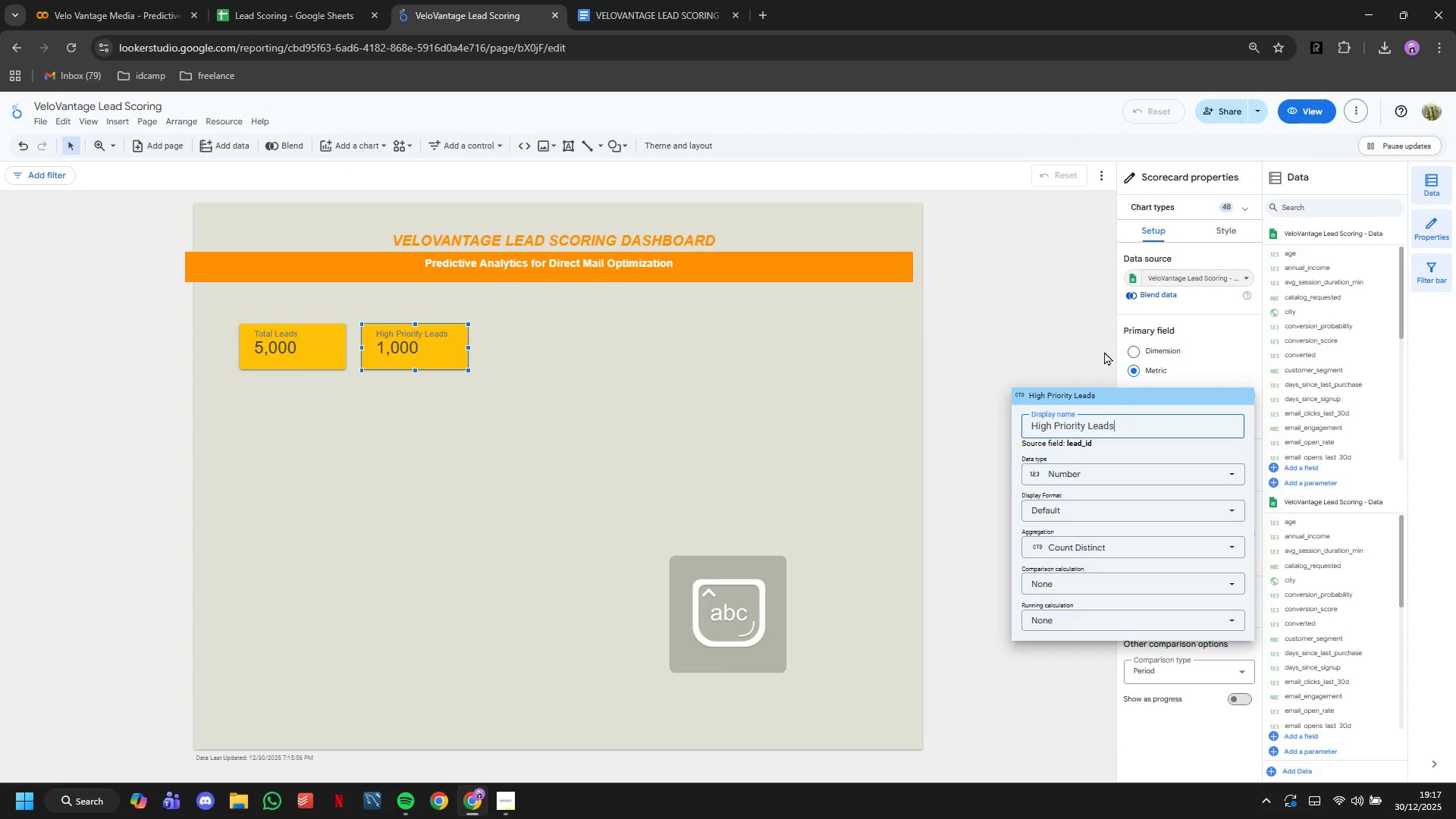 
left_click([1065, 330])
 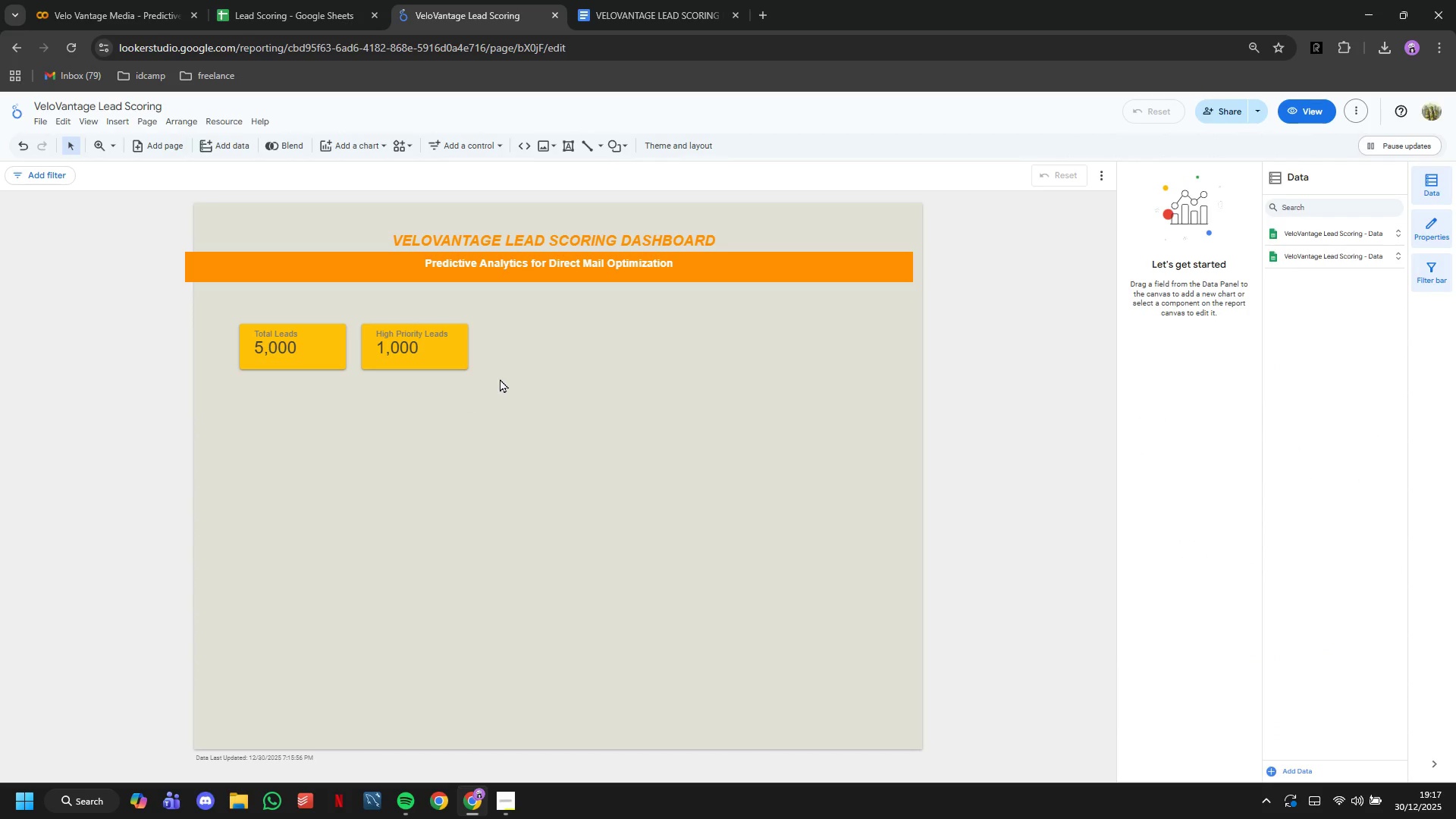 
scroll: coordinate [909, 456], scroll_direction: down, amount: 1.0
 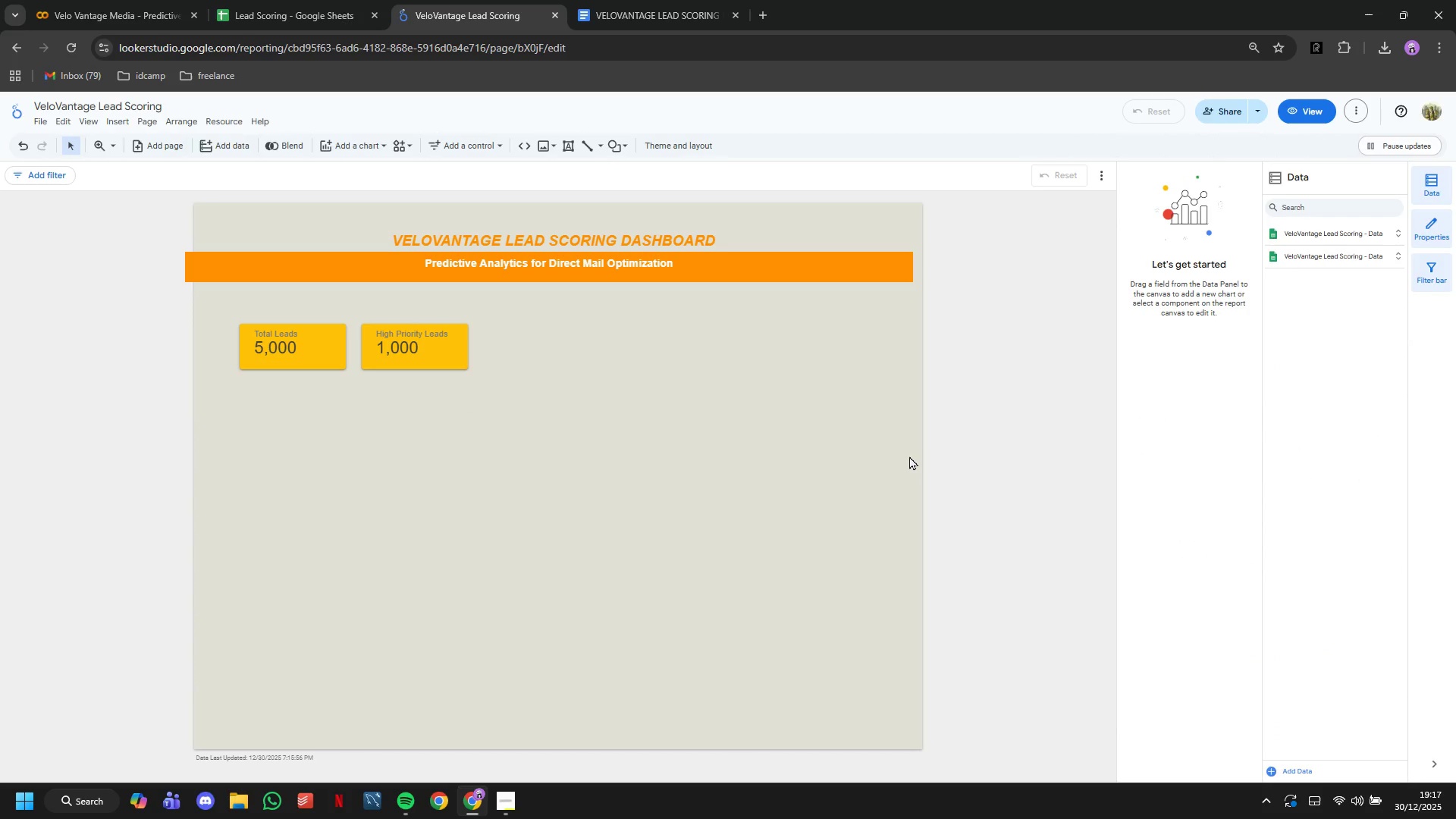 
wait(6.11)
 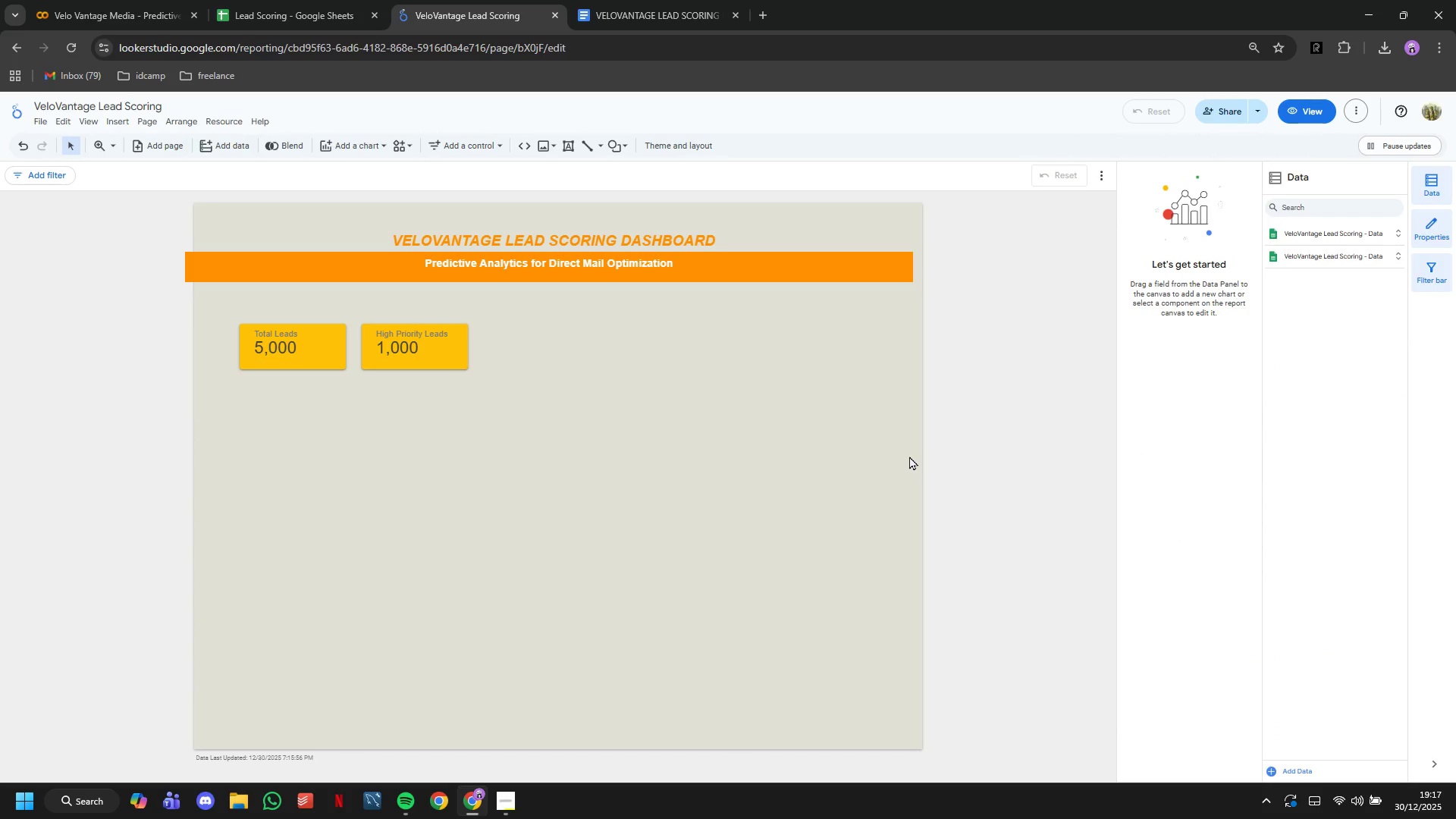 
left_click([416, 334])
 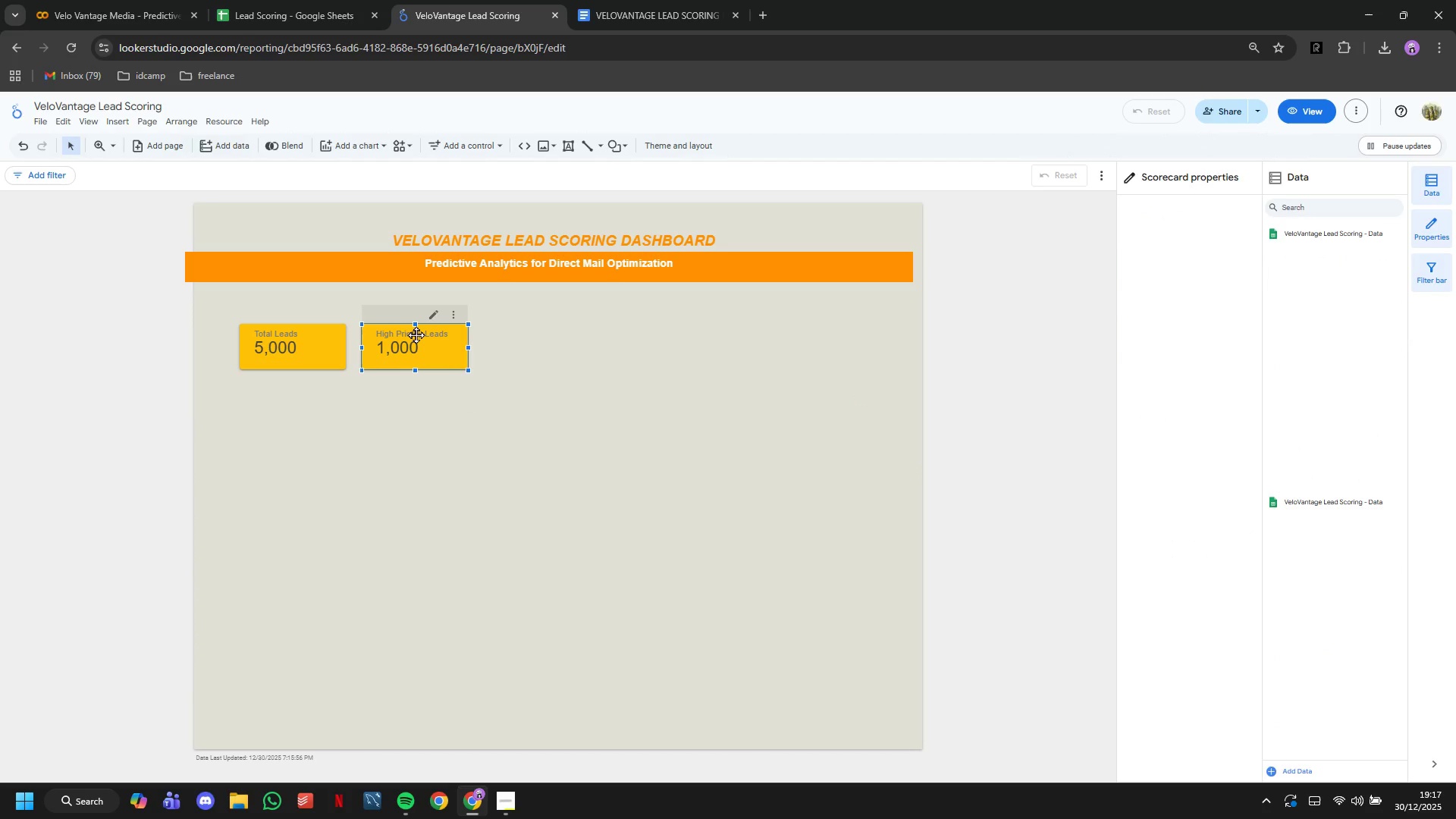 
key(Control+C)
 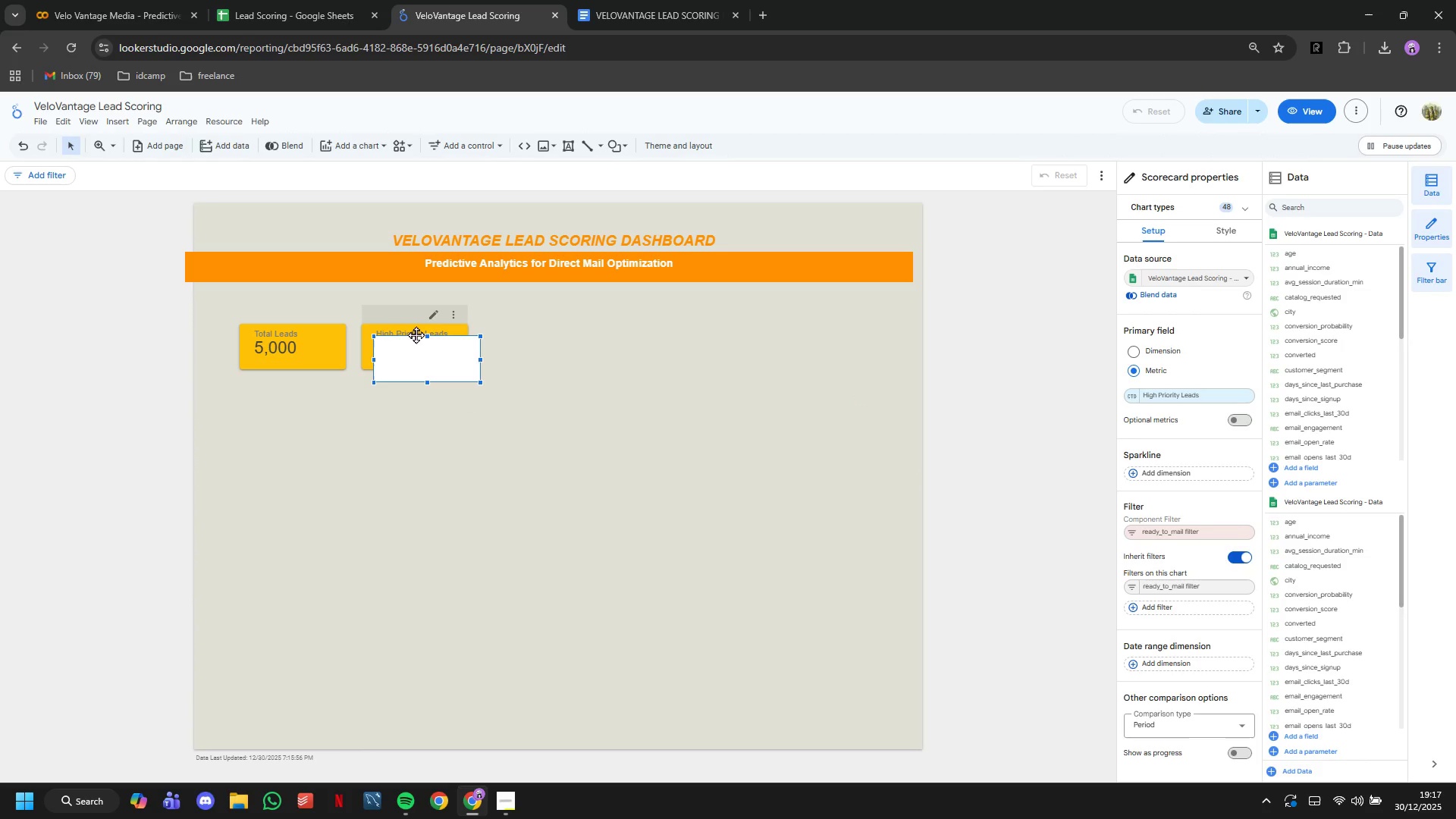 
key(Control+V)
 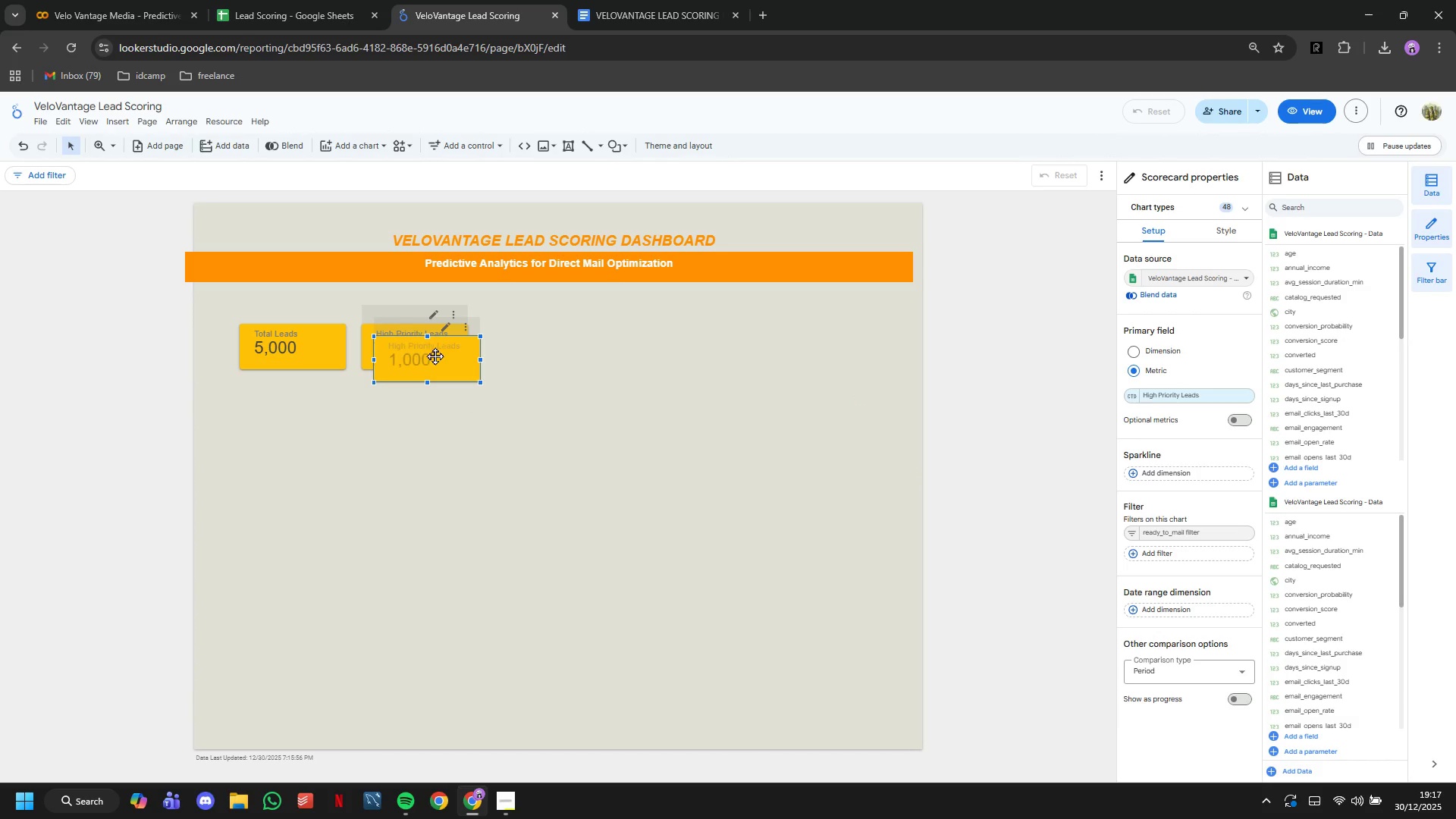 
left_click_drag(start_coordinate=[435, 356], to_coordinate=[538, 356])
 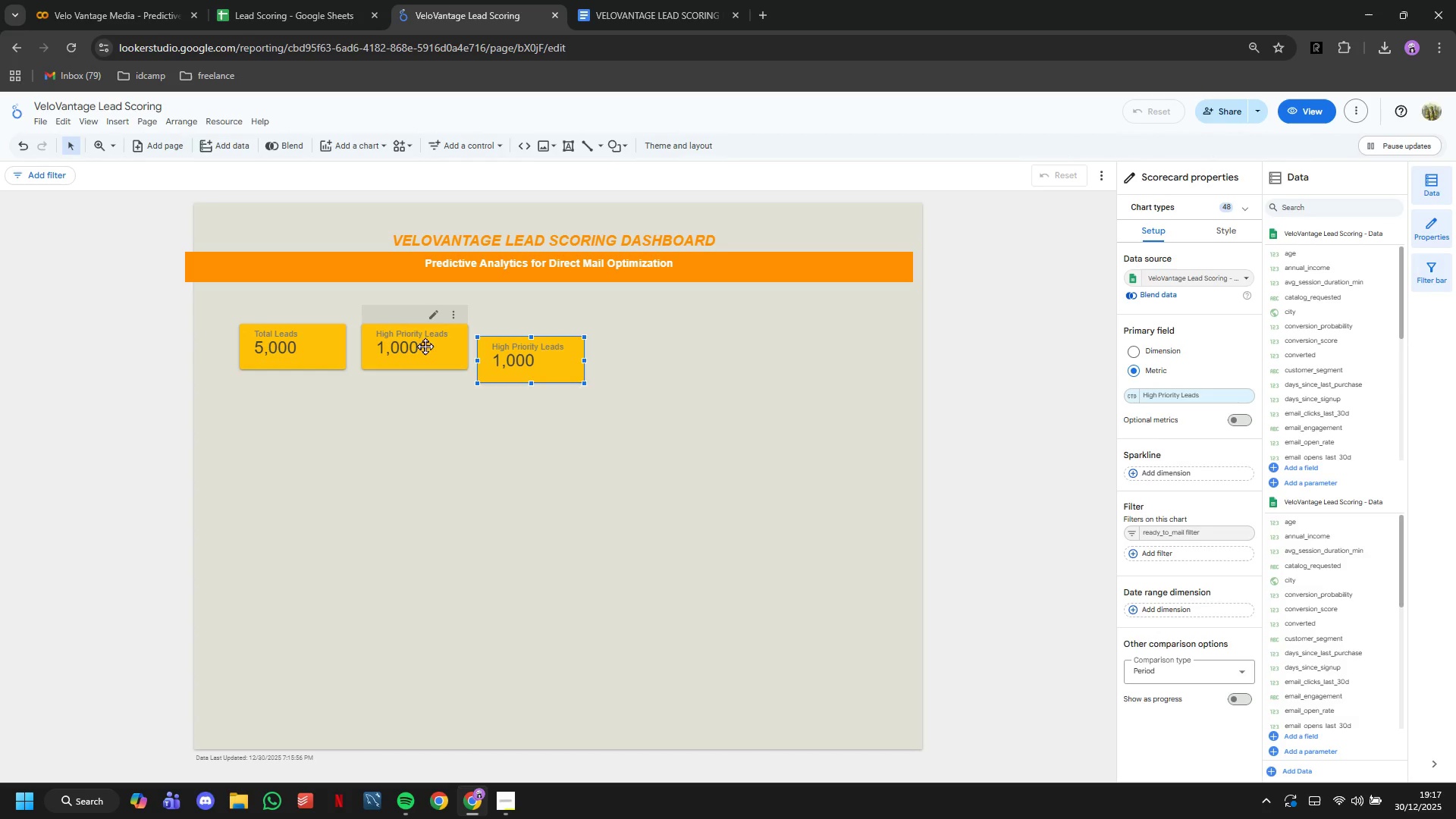 
left_click_drag(start_coordinate=[424, 346], to_coordinate=[307, 399])
 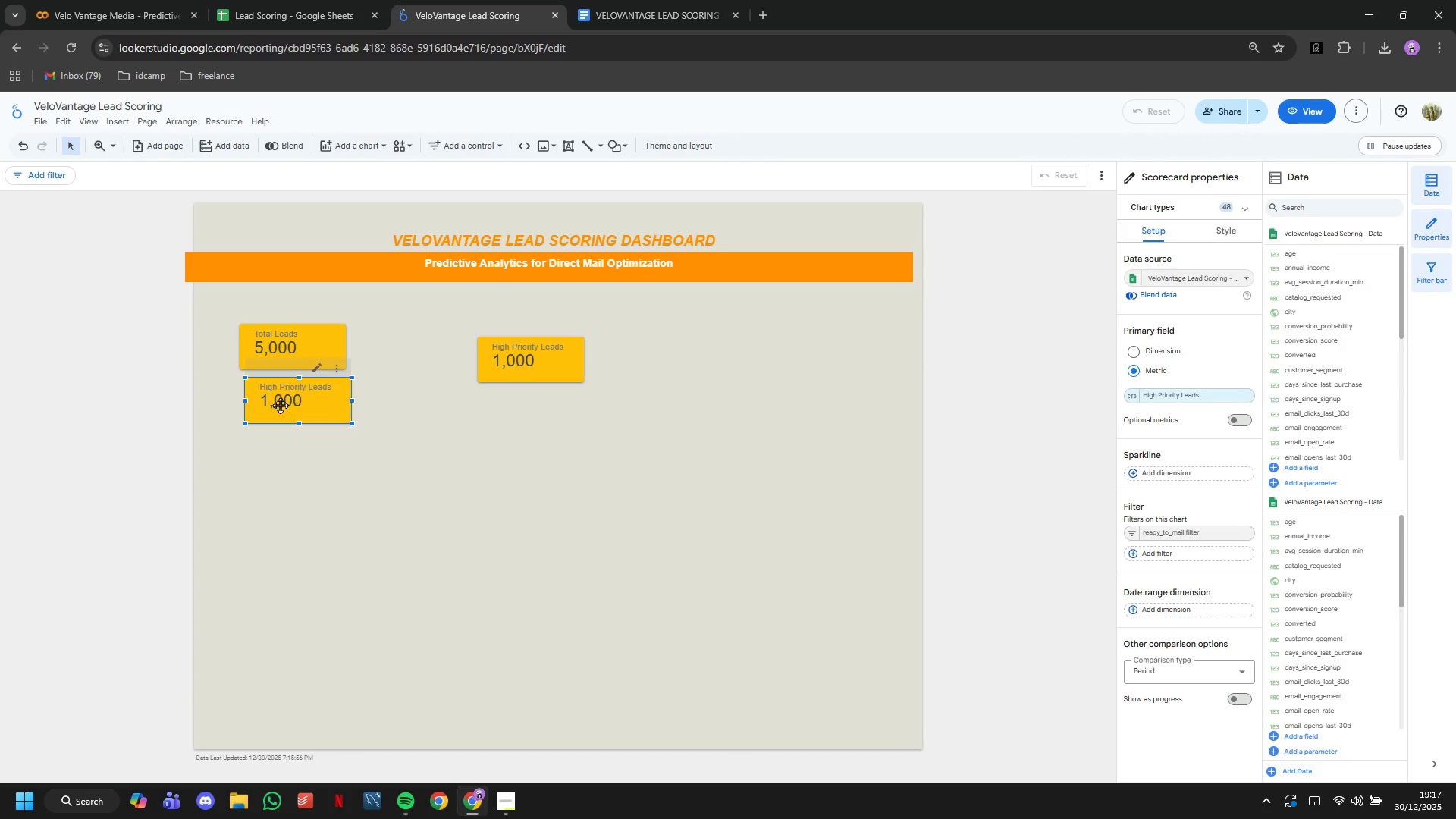 
left_click_drag(start_coordinate=[289, 402], to_coordinate=[284, 400])
 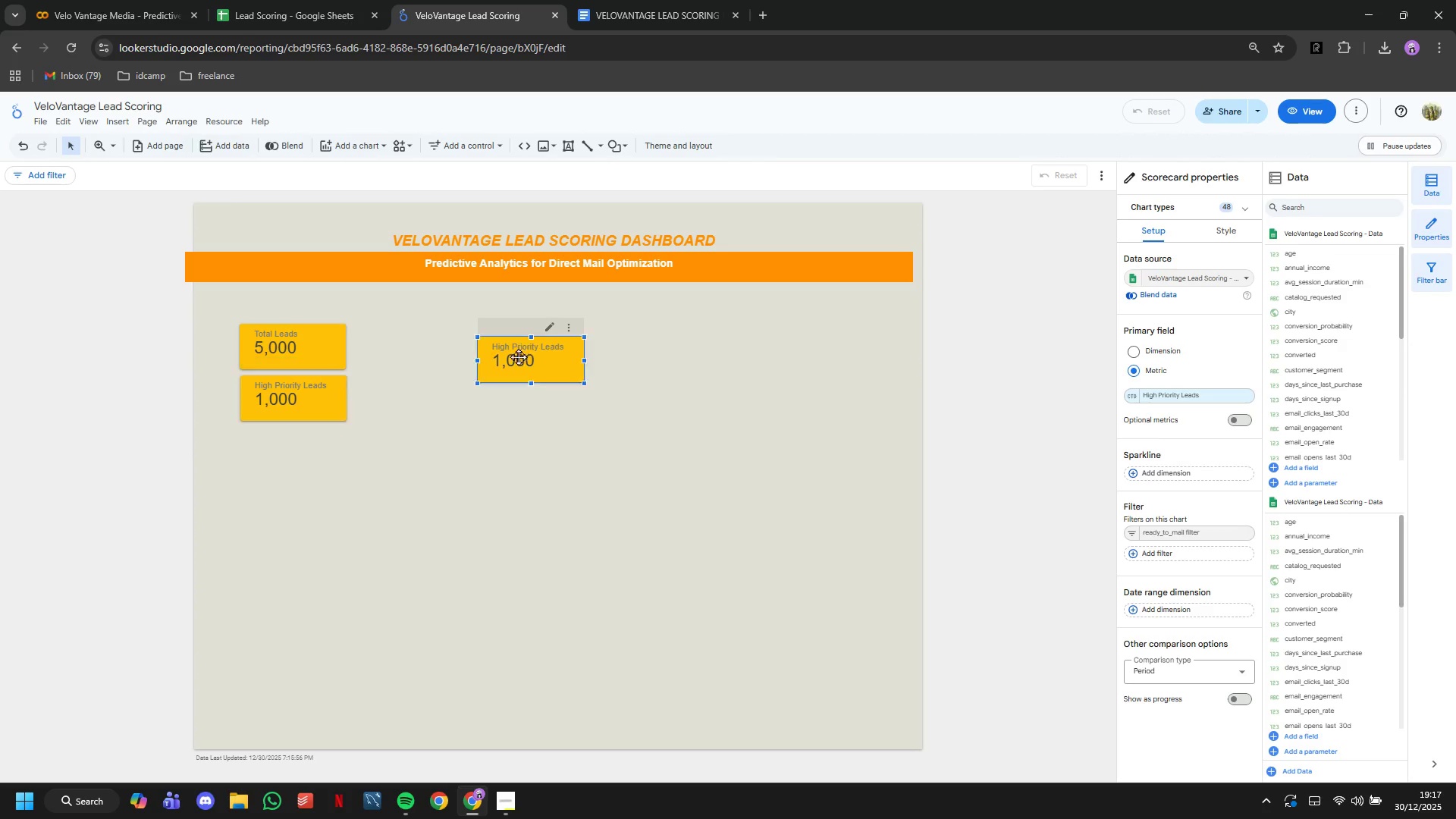 
left_click_drag(start_coordinate=[522, 356], to_coordinate=[403, 343])
 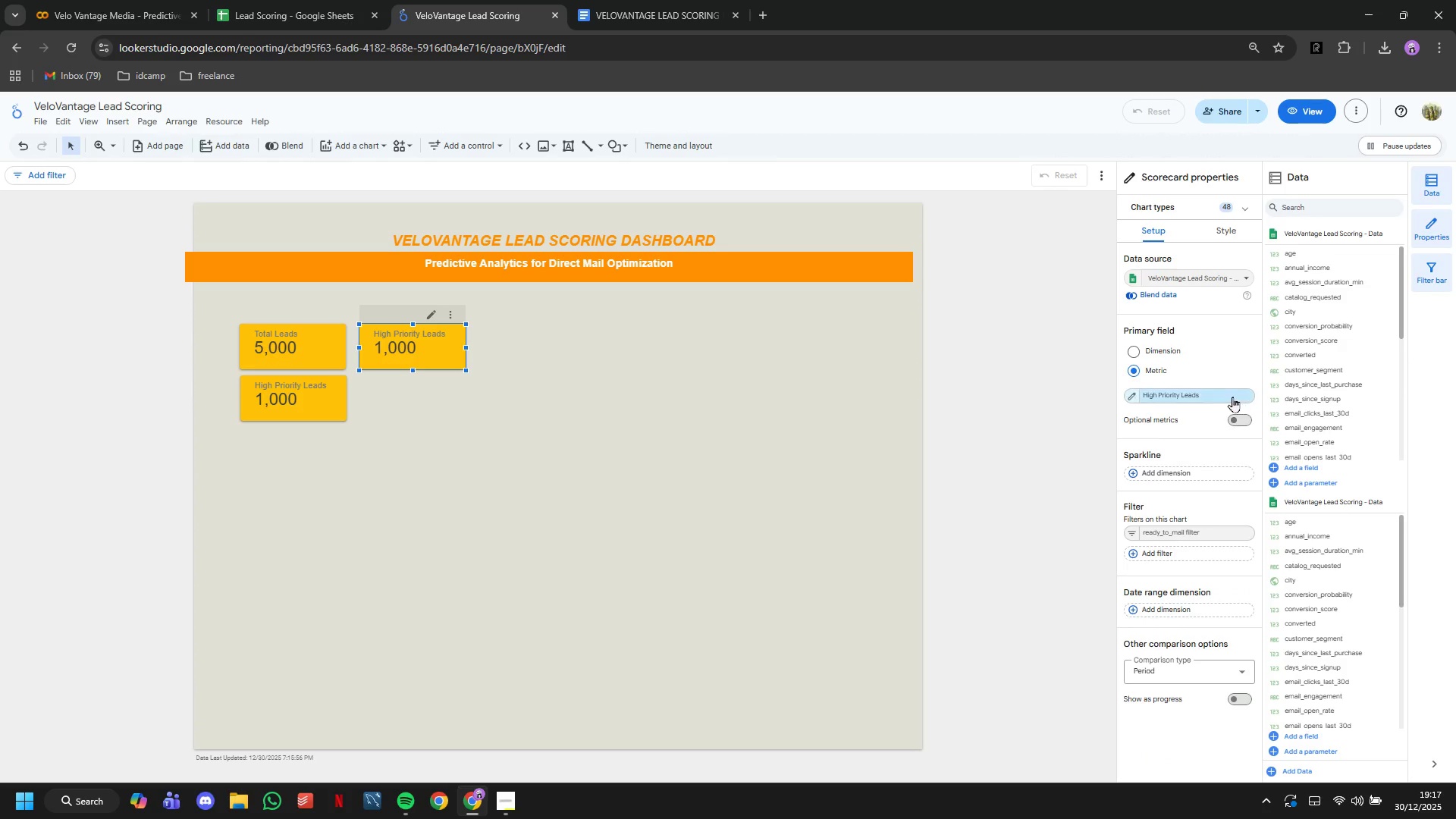 
left_click([1220, 395])
 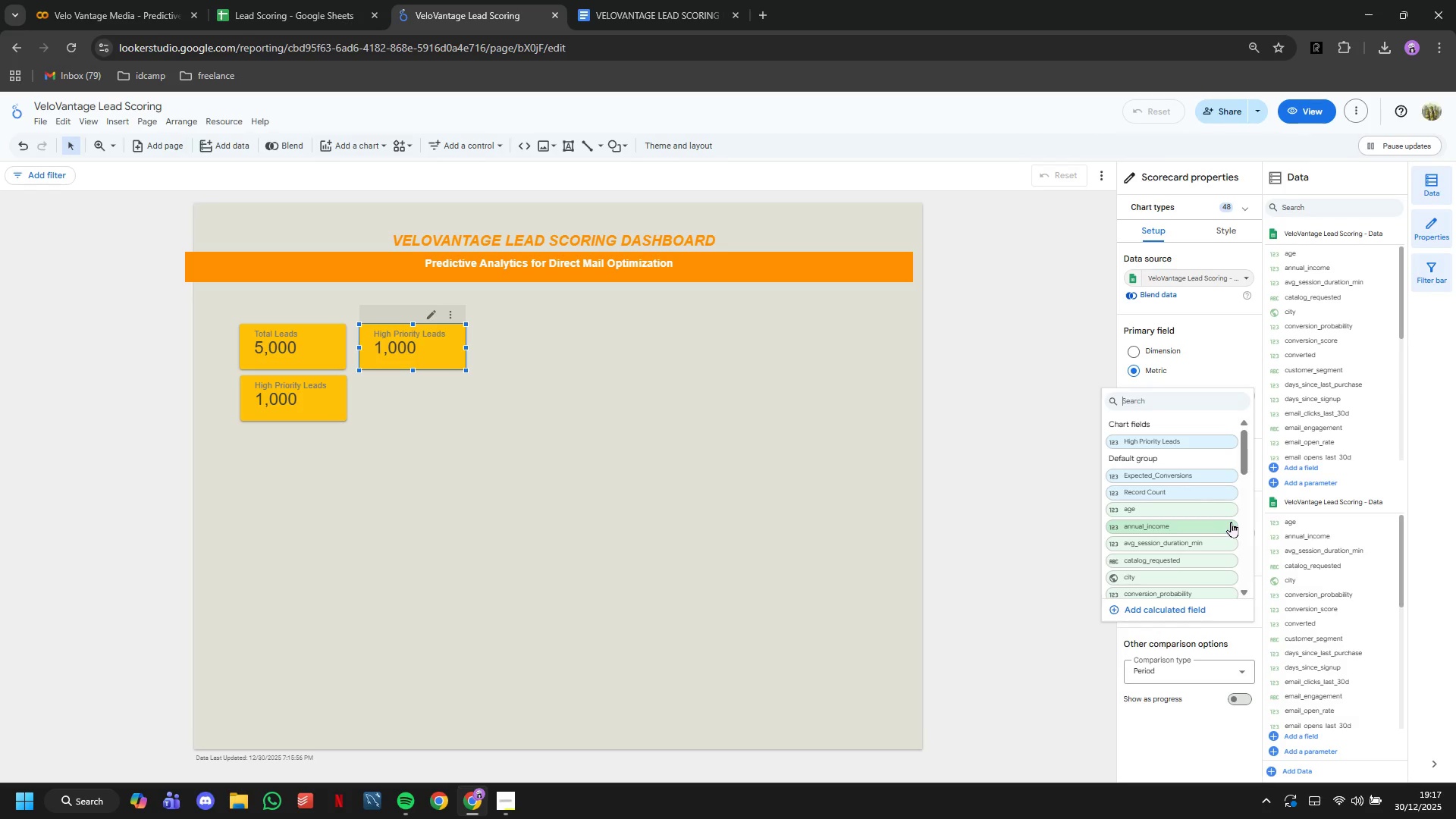 
scroll: coordinate [1200, 506], scroll_direction: down, amount: 1.0
 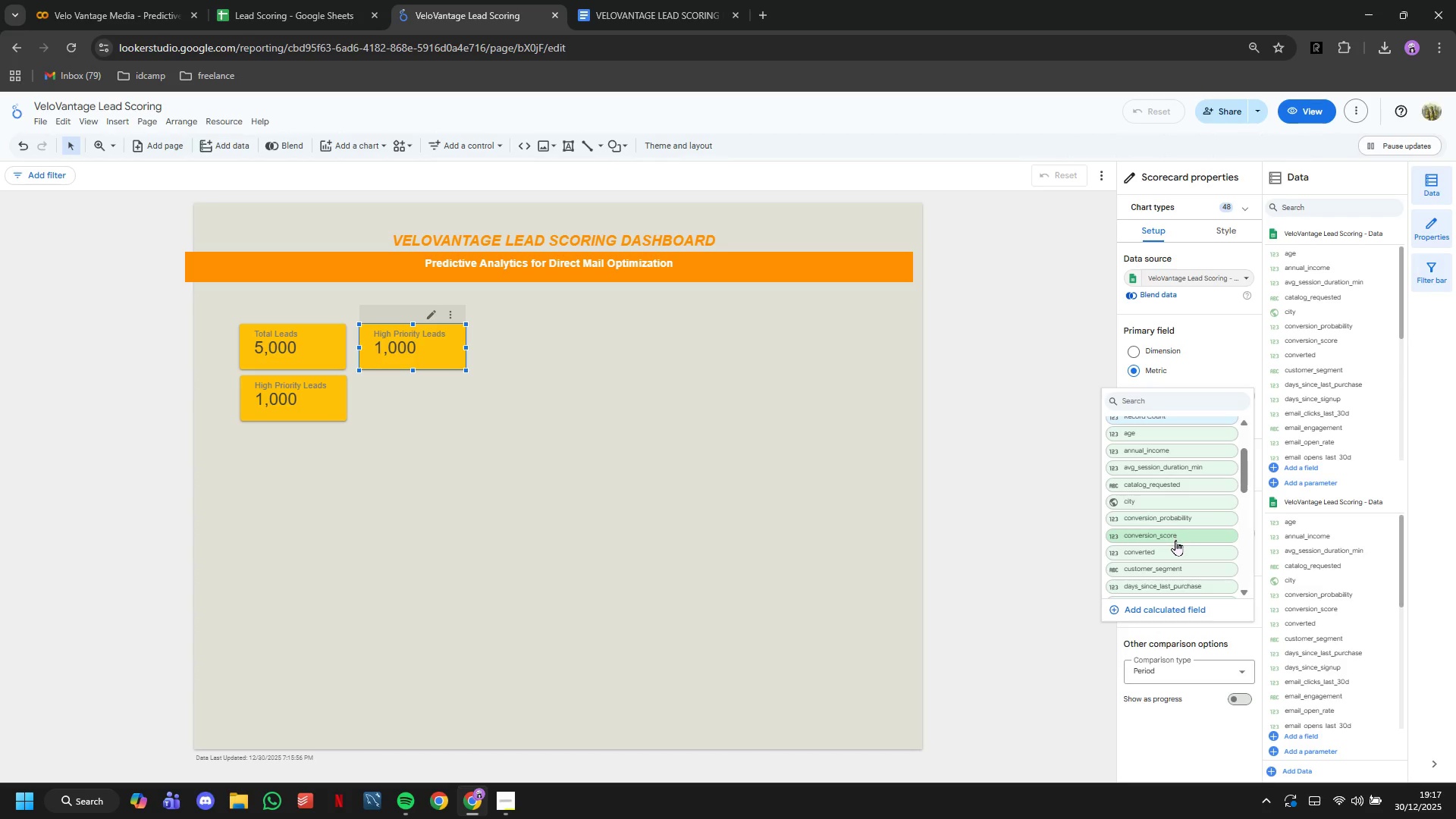 
left_click([1175, 540])
 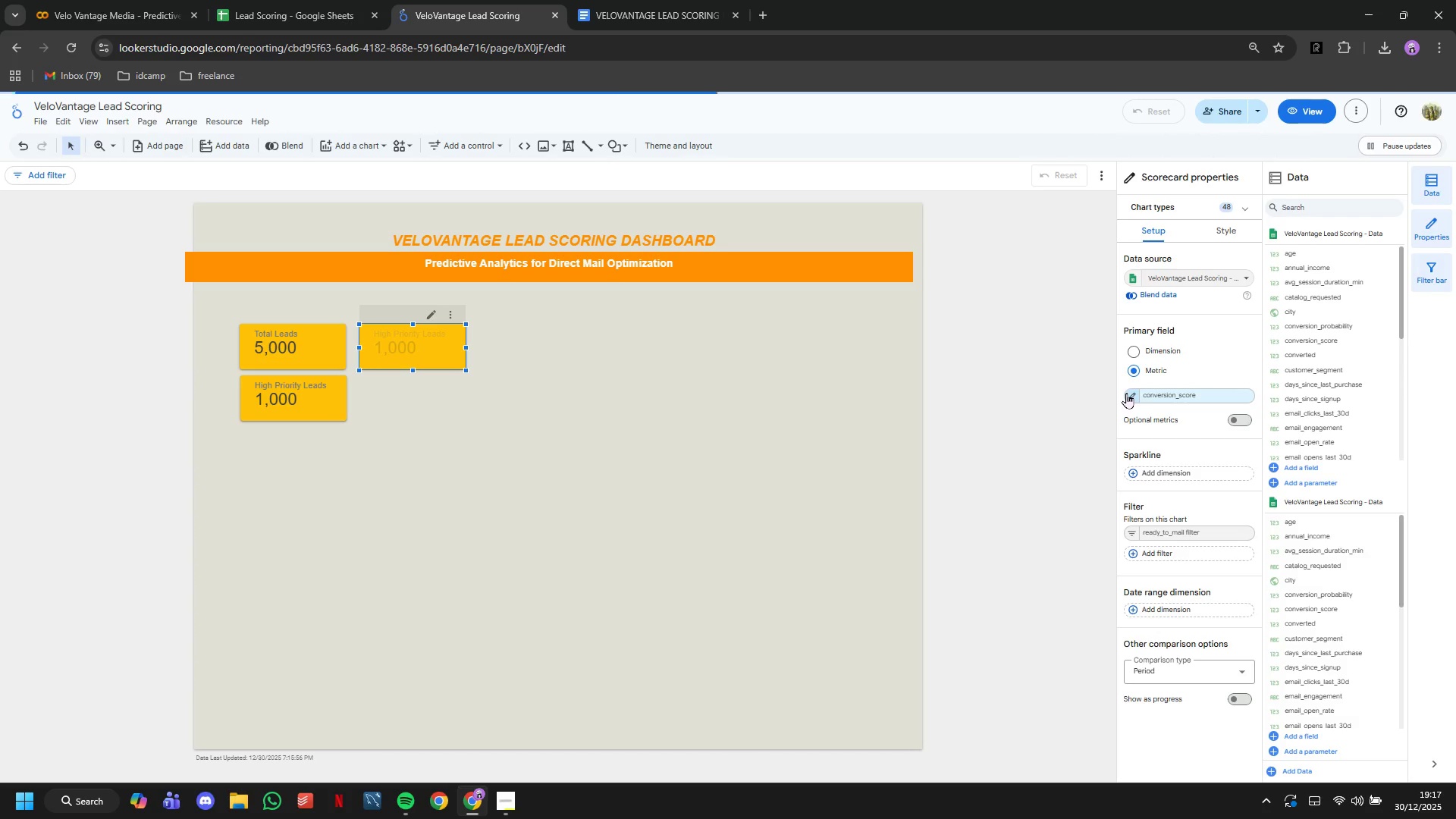 
left_click([1126, 393])
 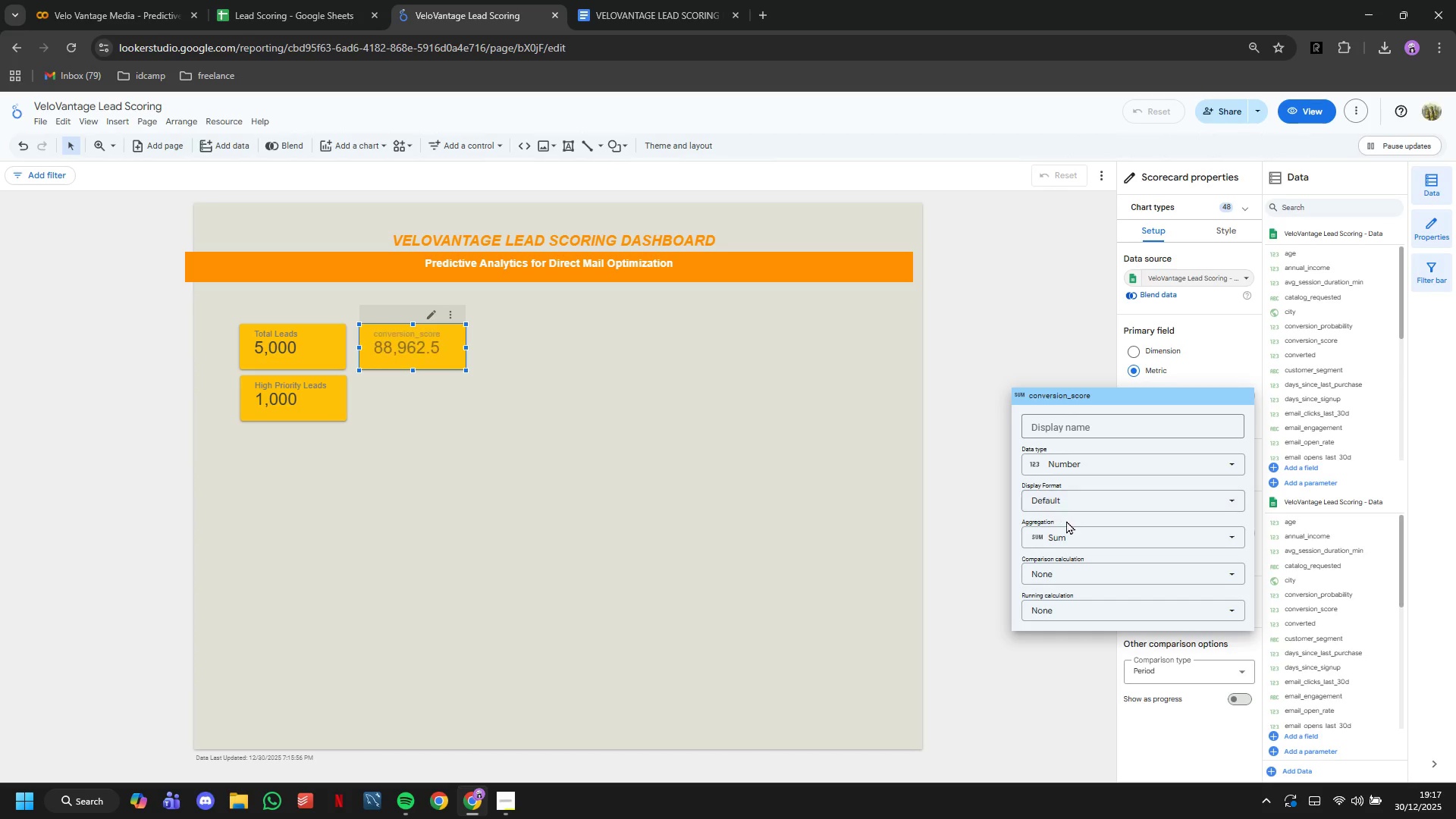 
left_click([1068, 526])
 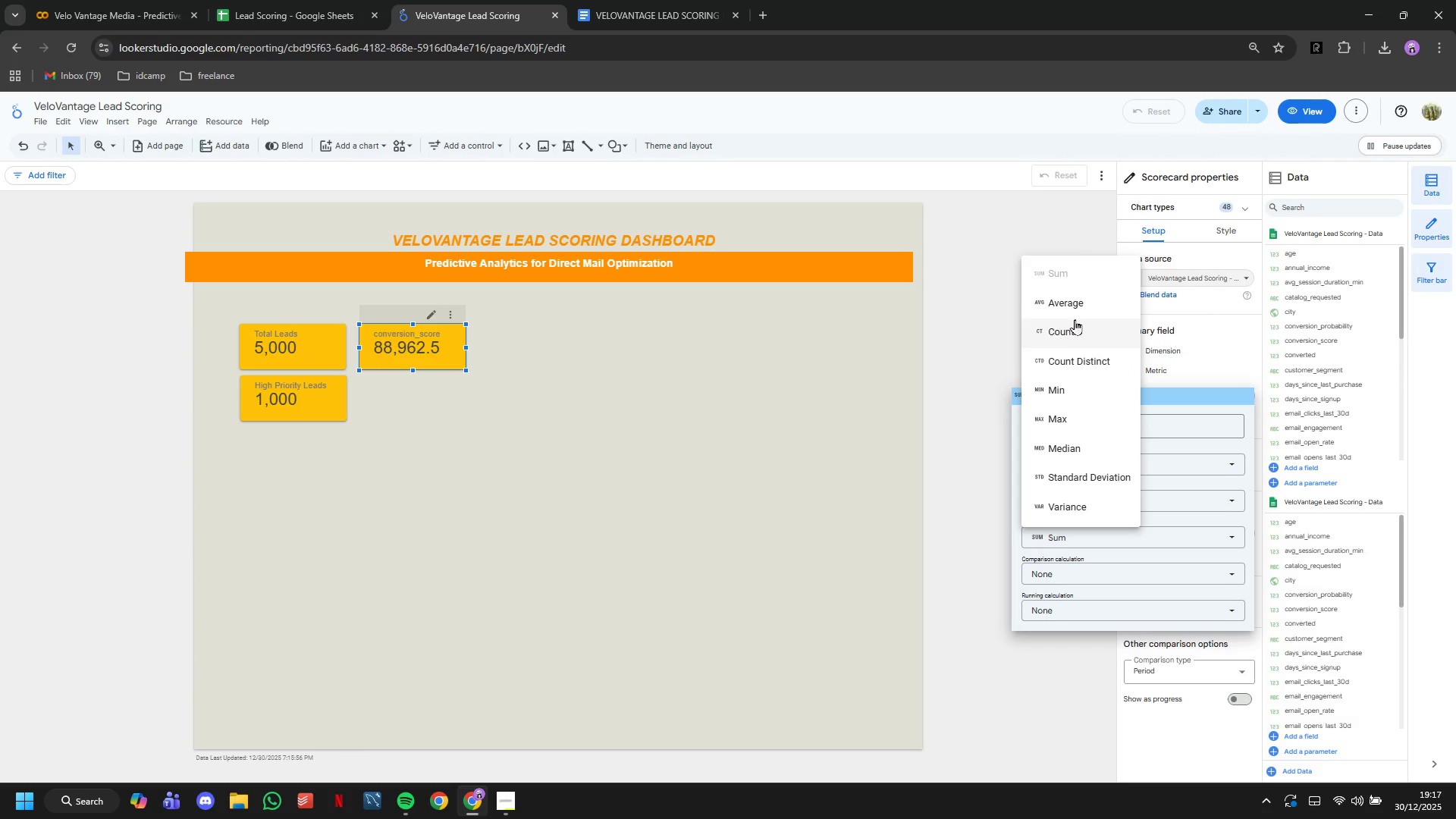 
left_click([1073, 309])
 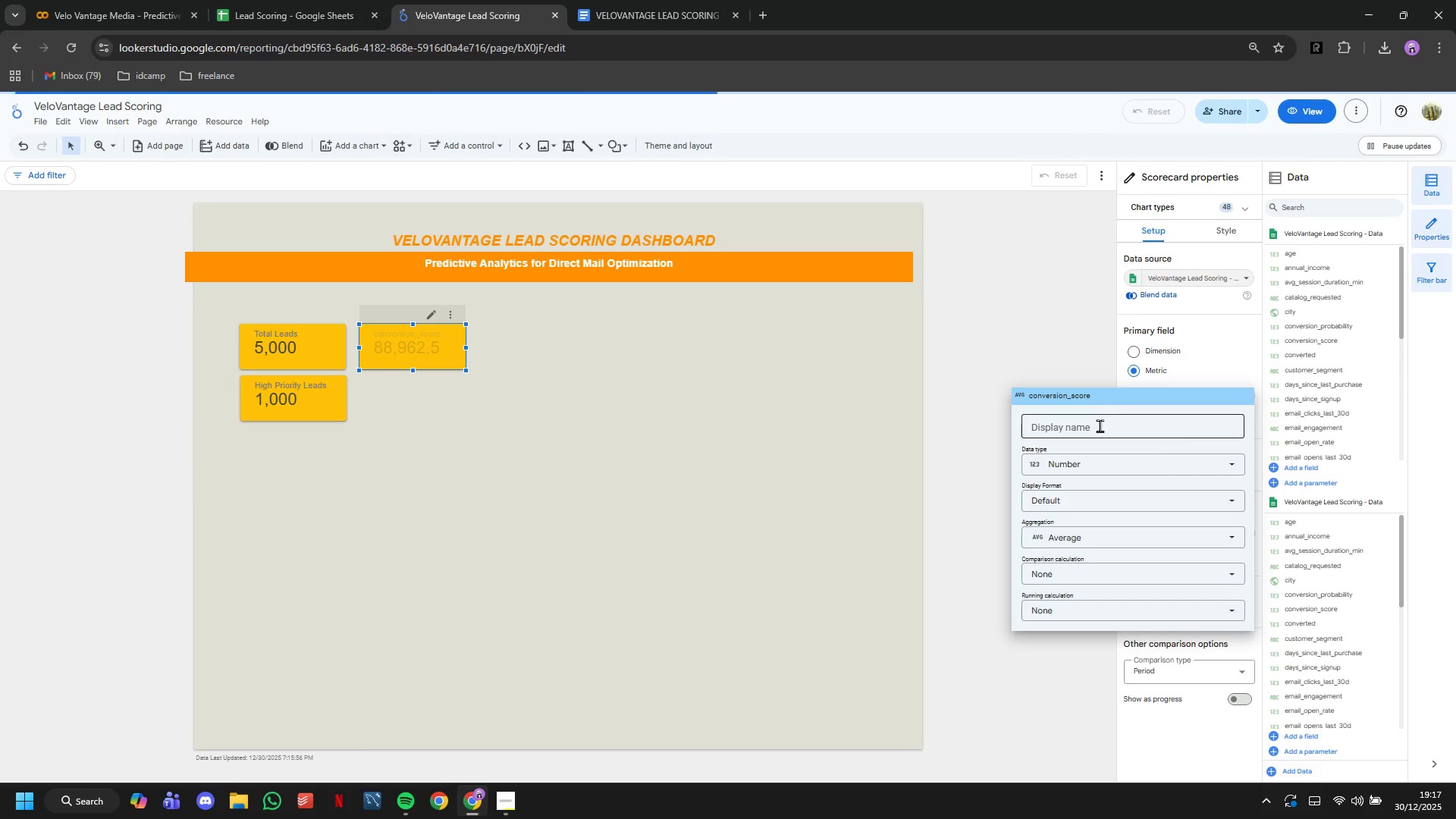 
left_click([1100, 428])
 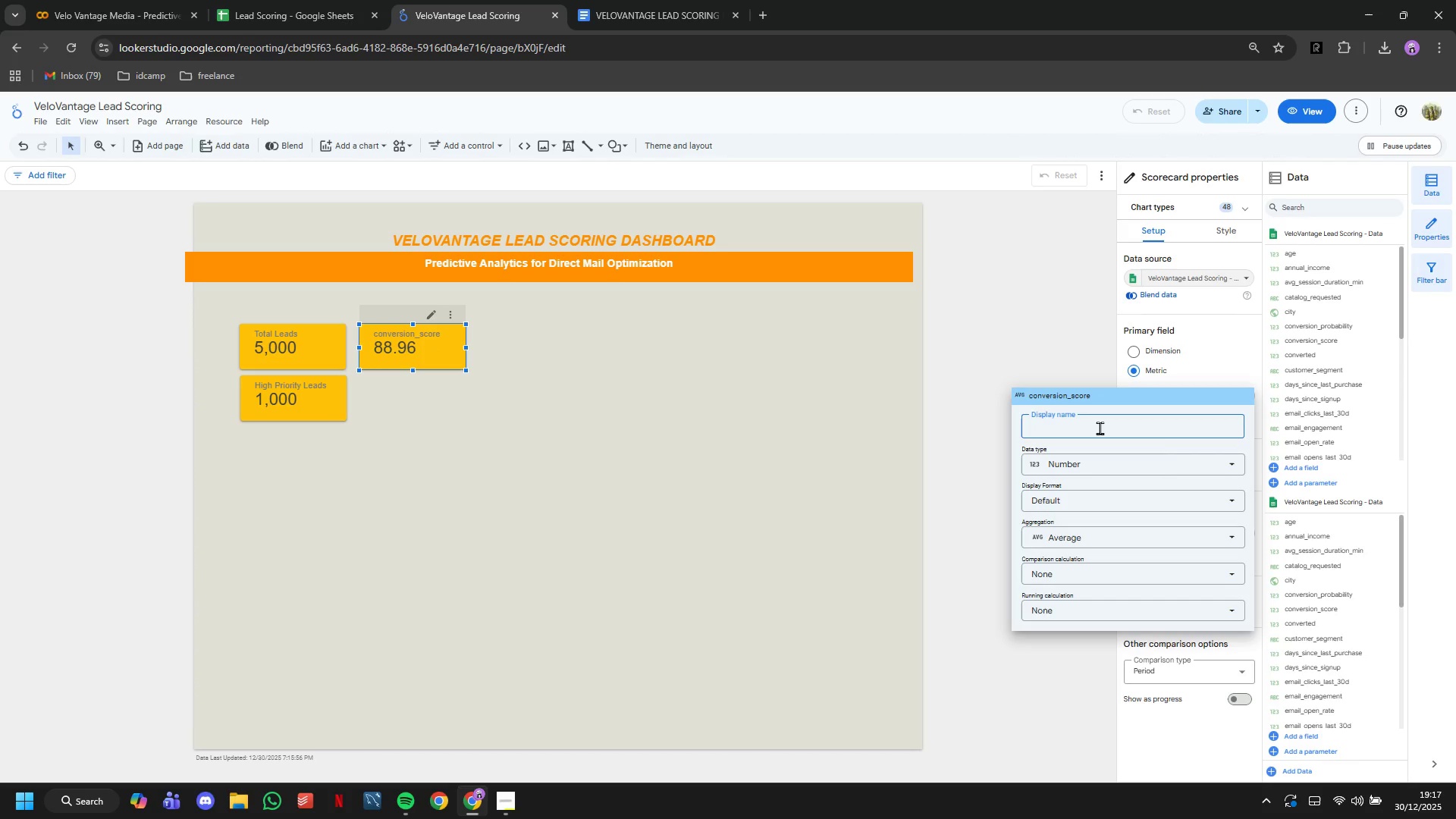 
type(Avg Conversion SCORE)
 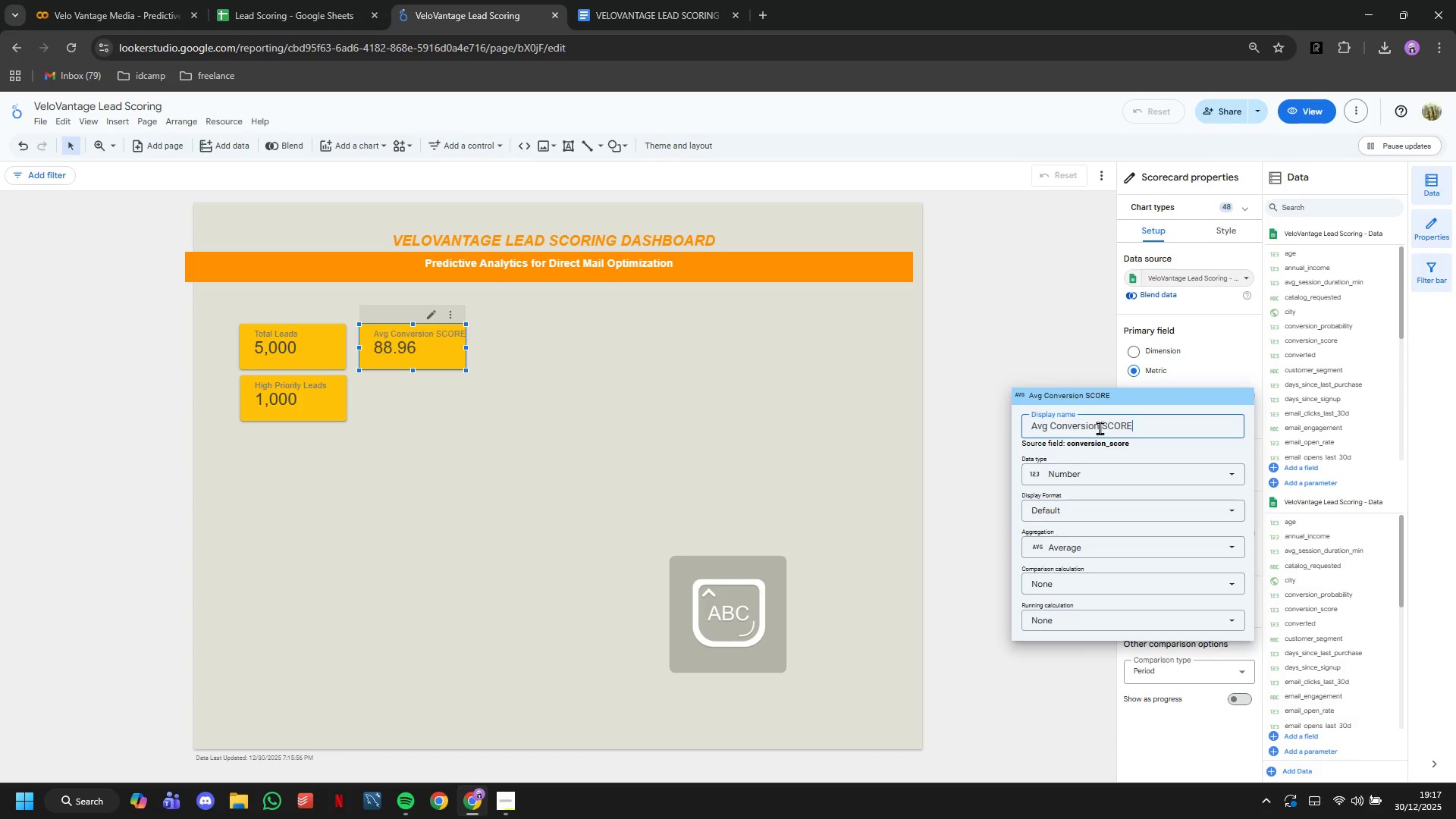 
key(Enter)
 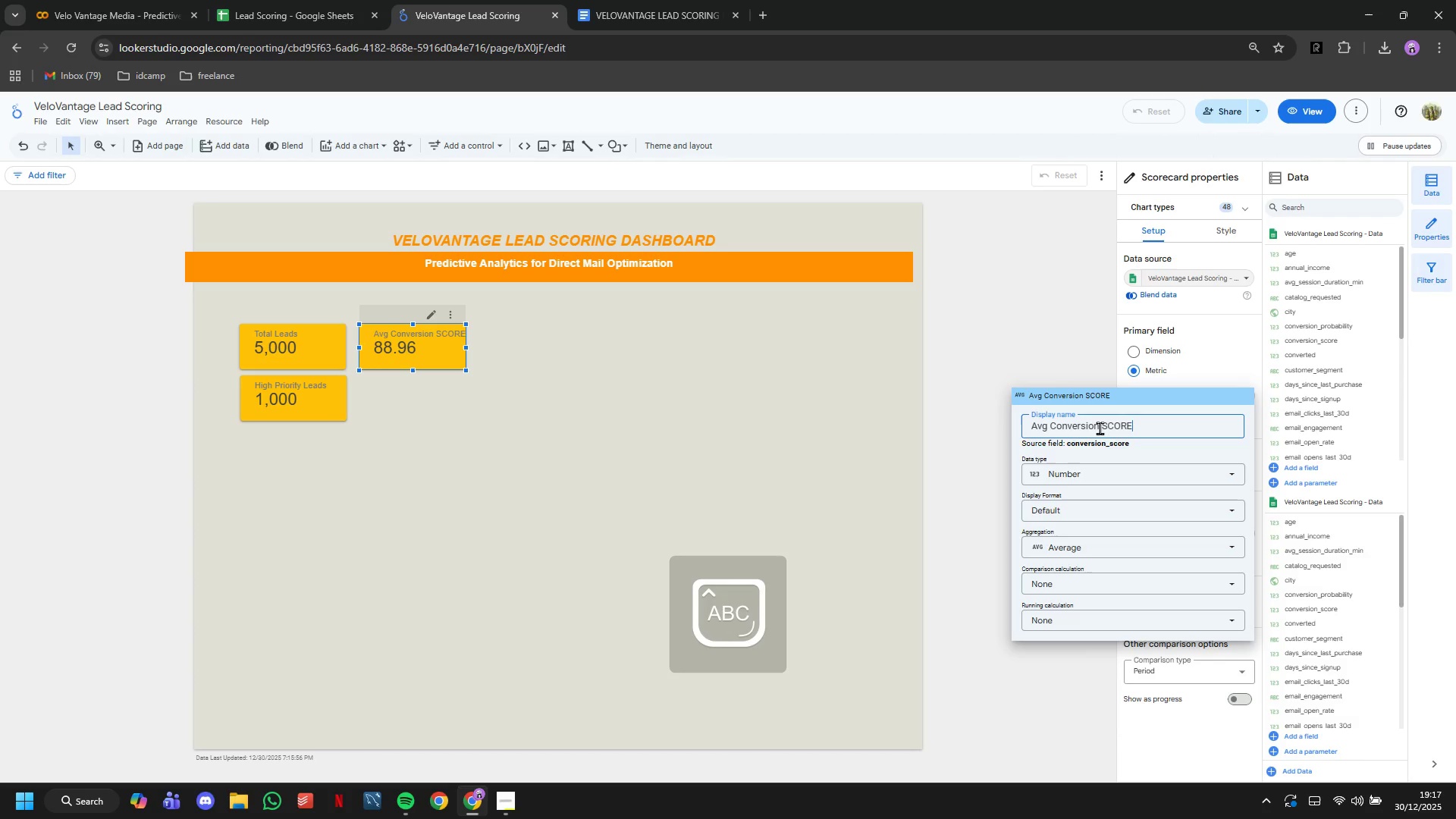 
left_click([1100, 428])
 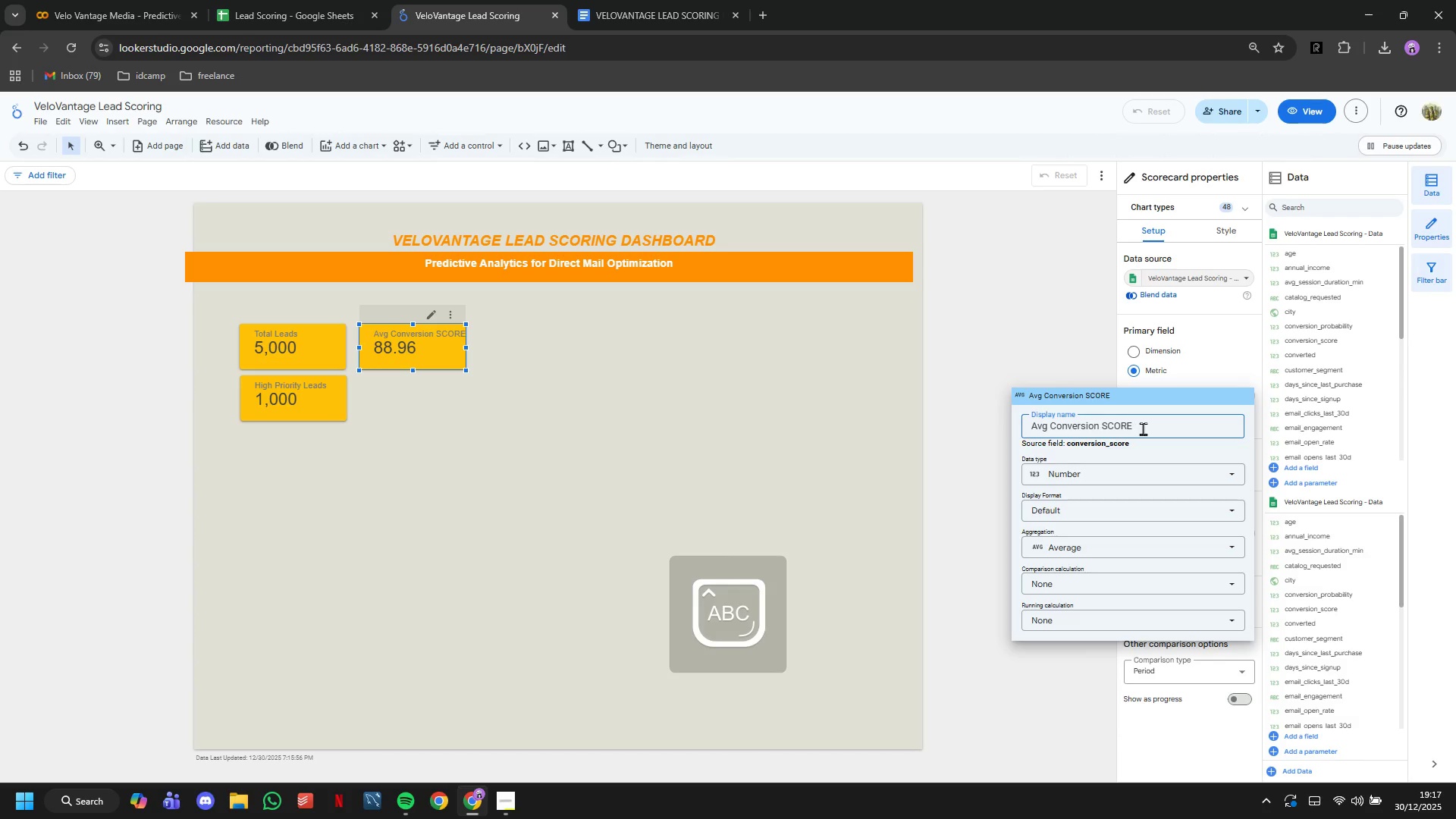 
left_click([1143, 428])
 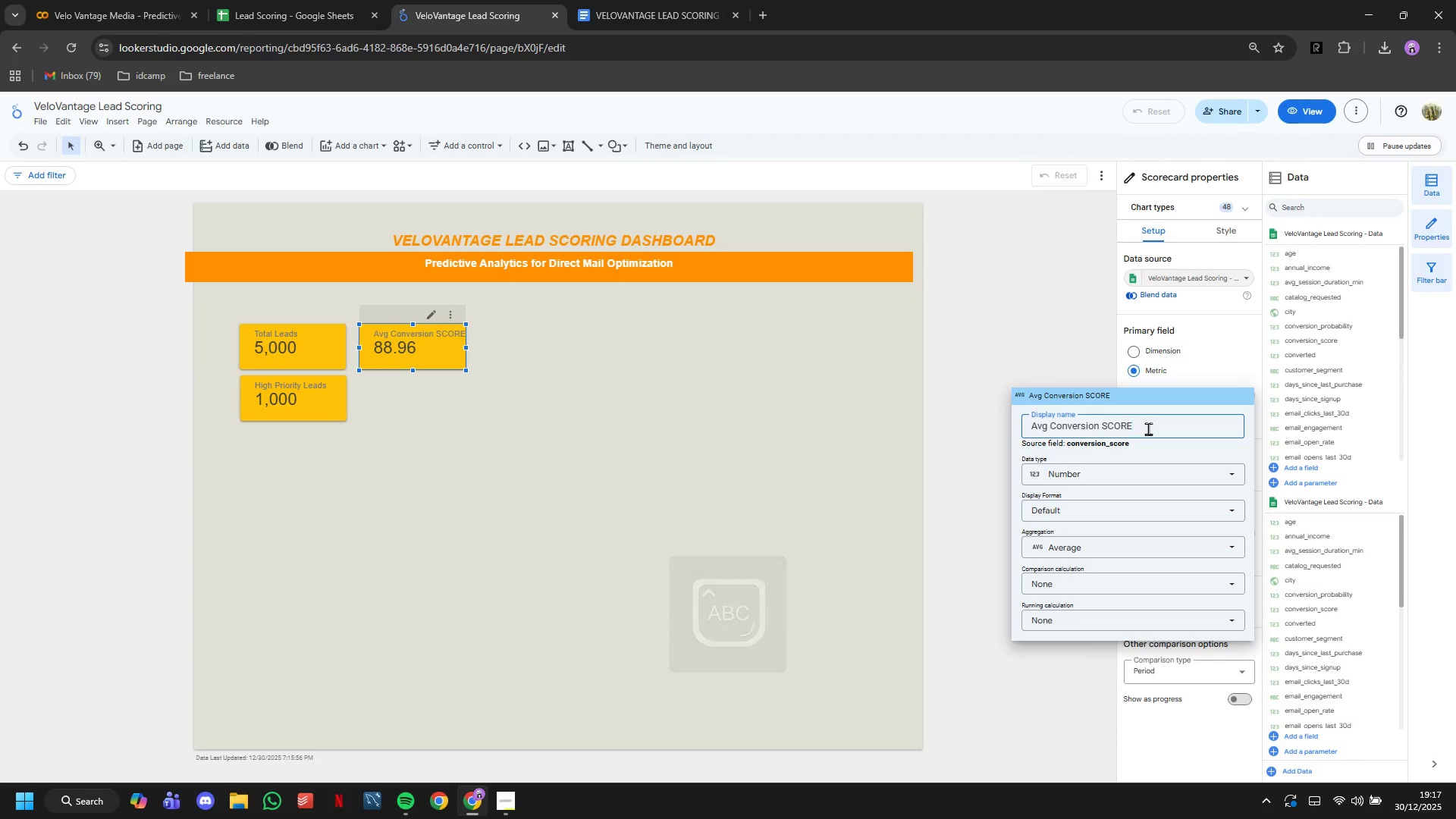 
key(Backspace)
key(Backspace)
key(Backspace)
key(Backspace)
type(CORE)
 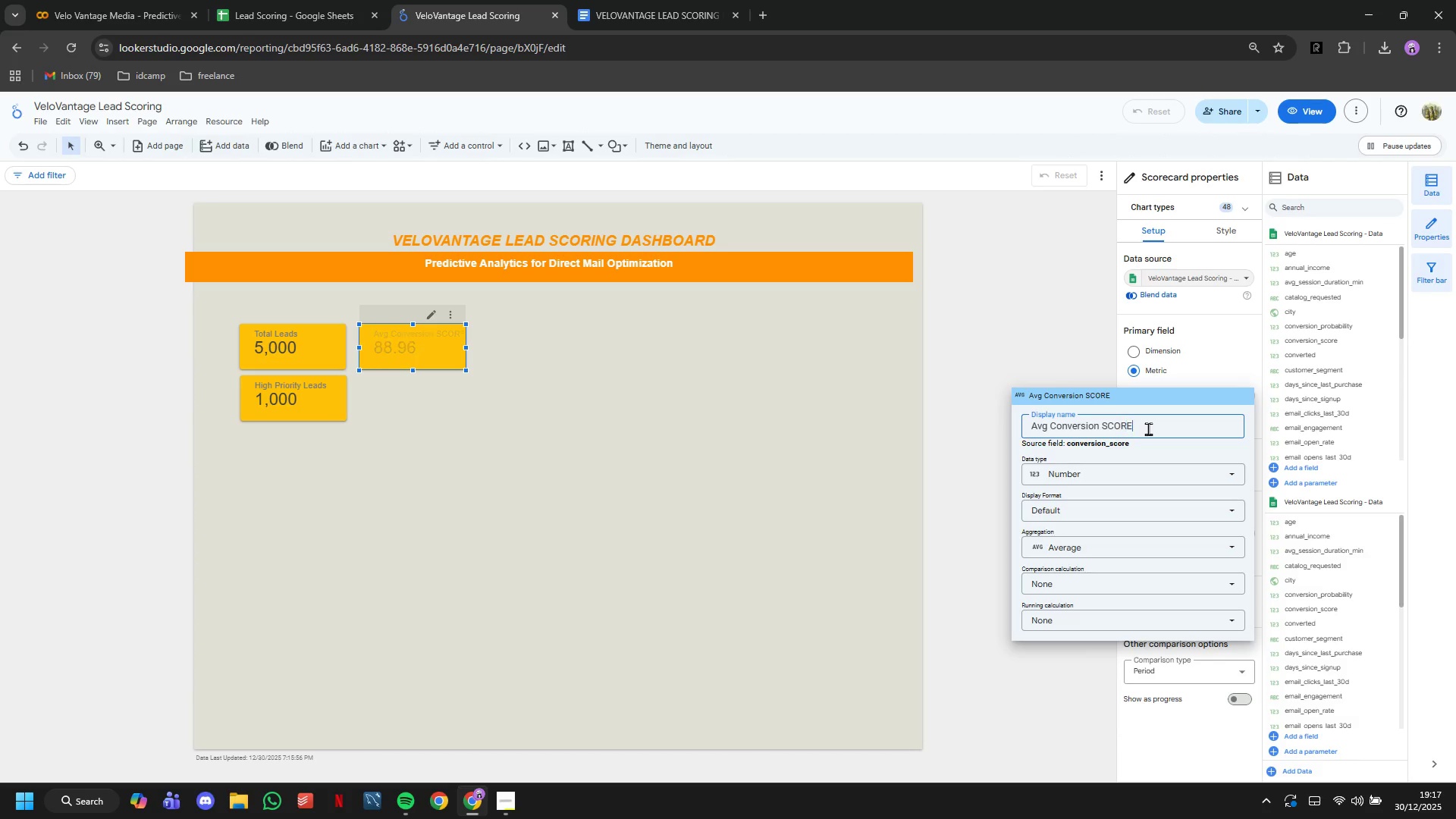 
key(Enter)
 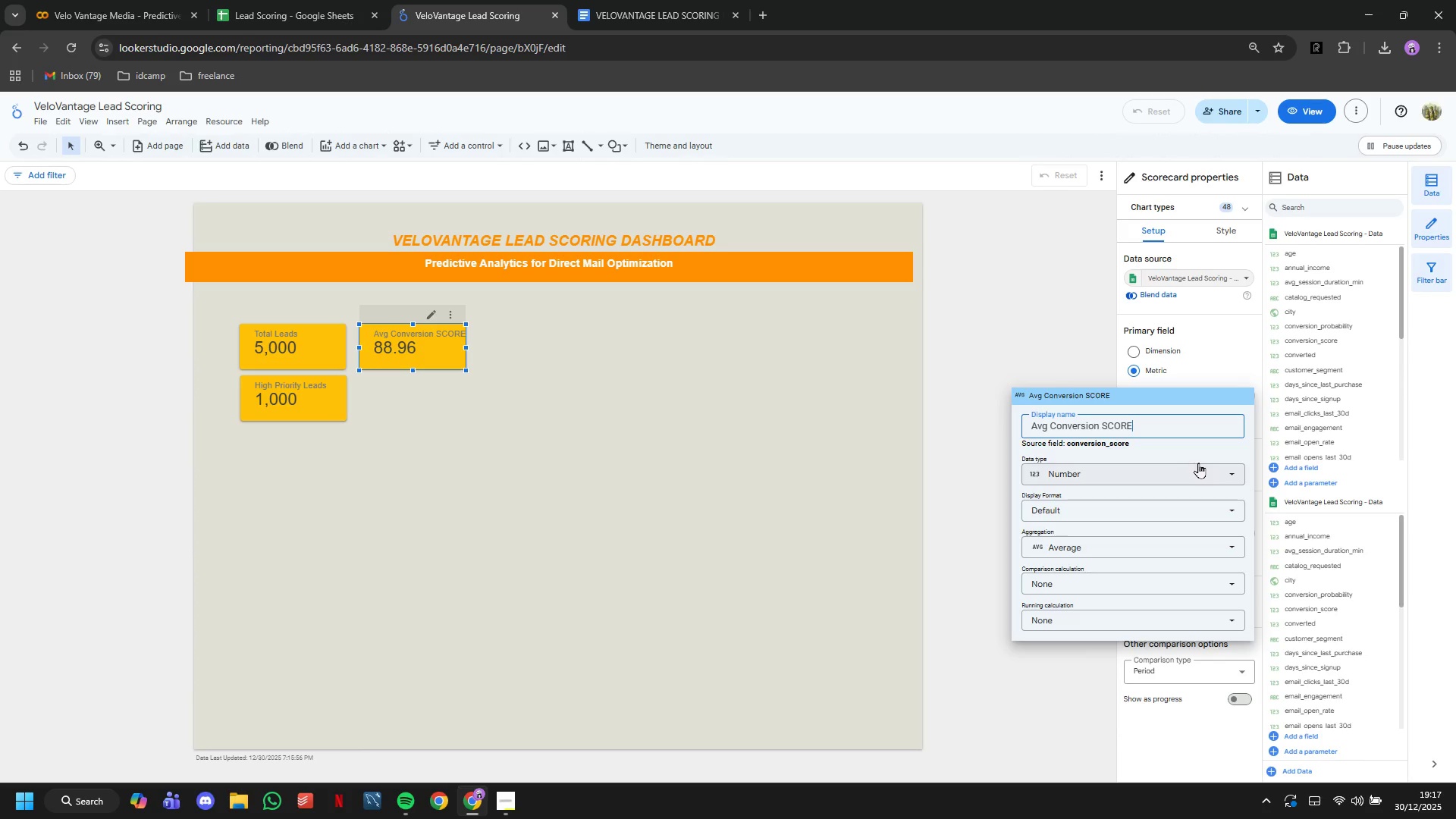 
key(Backspace)
key(Backspace)
key(Backspace)
key(Backspace)
type(core)
 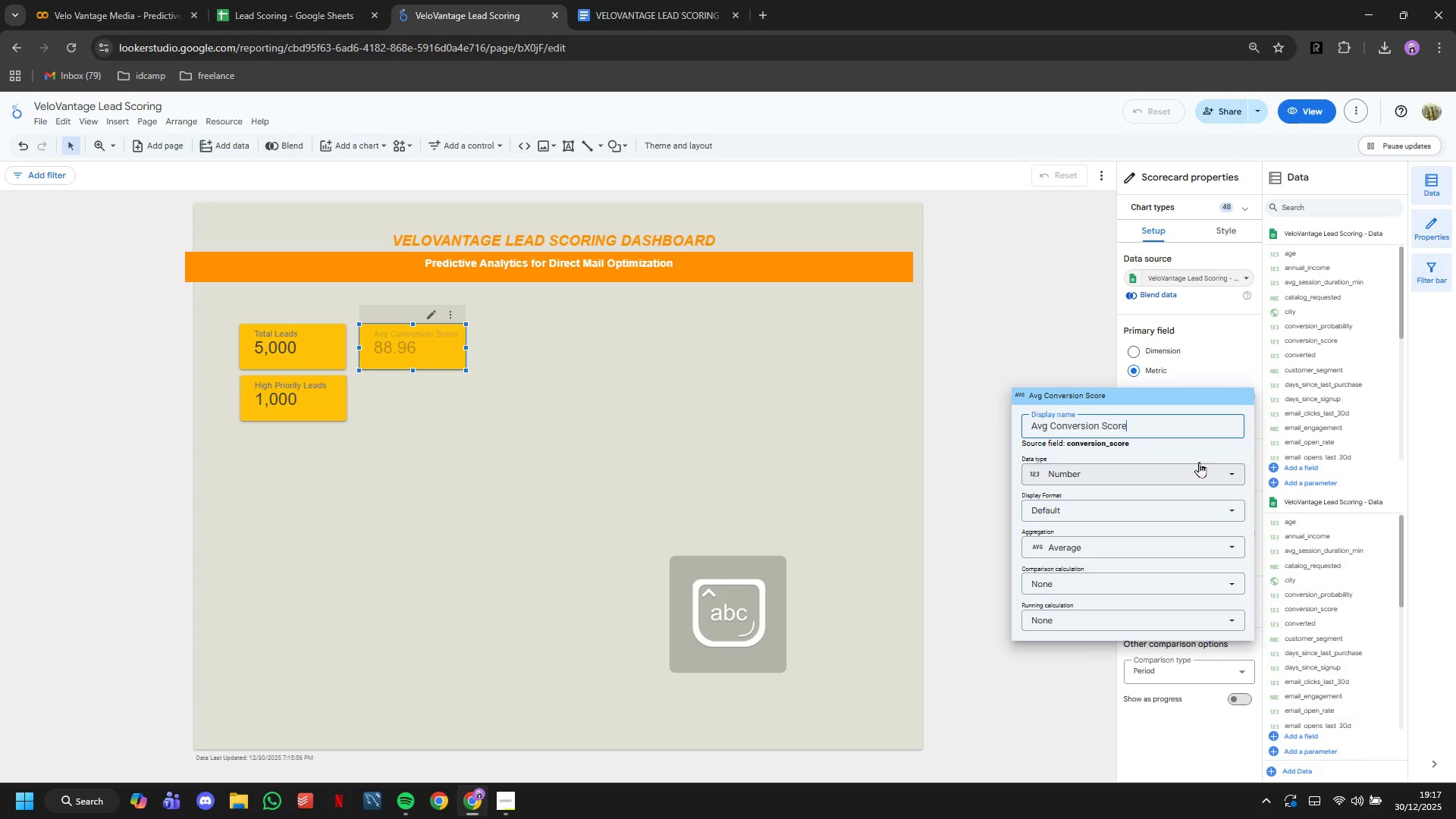 
key(Enter)
 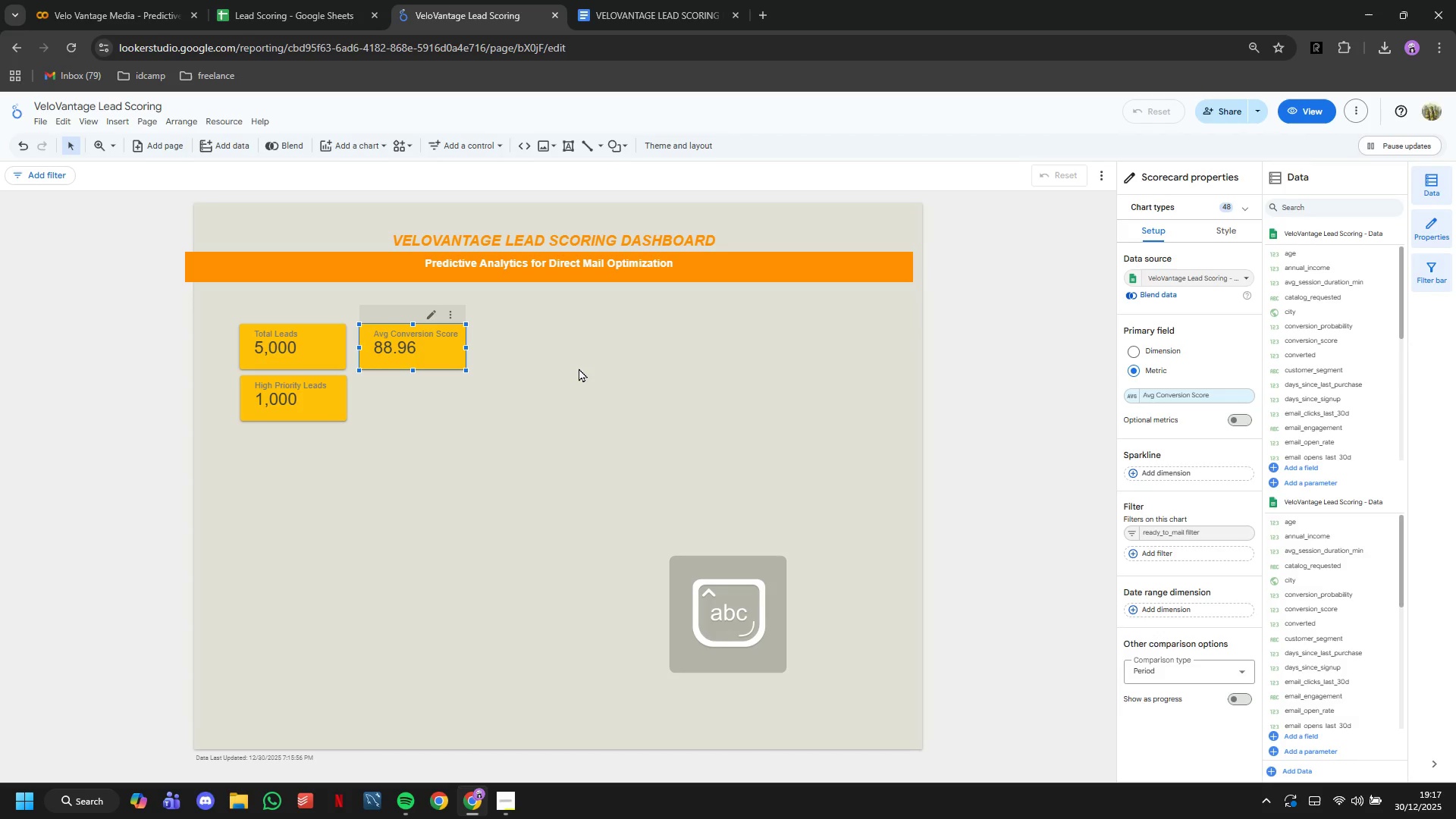 
double_click([579, 368])
 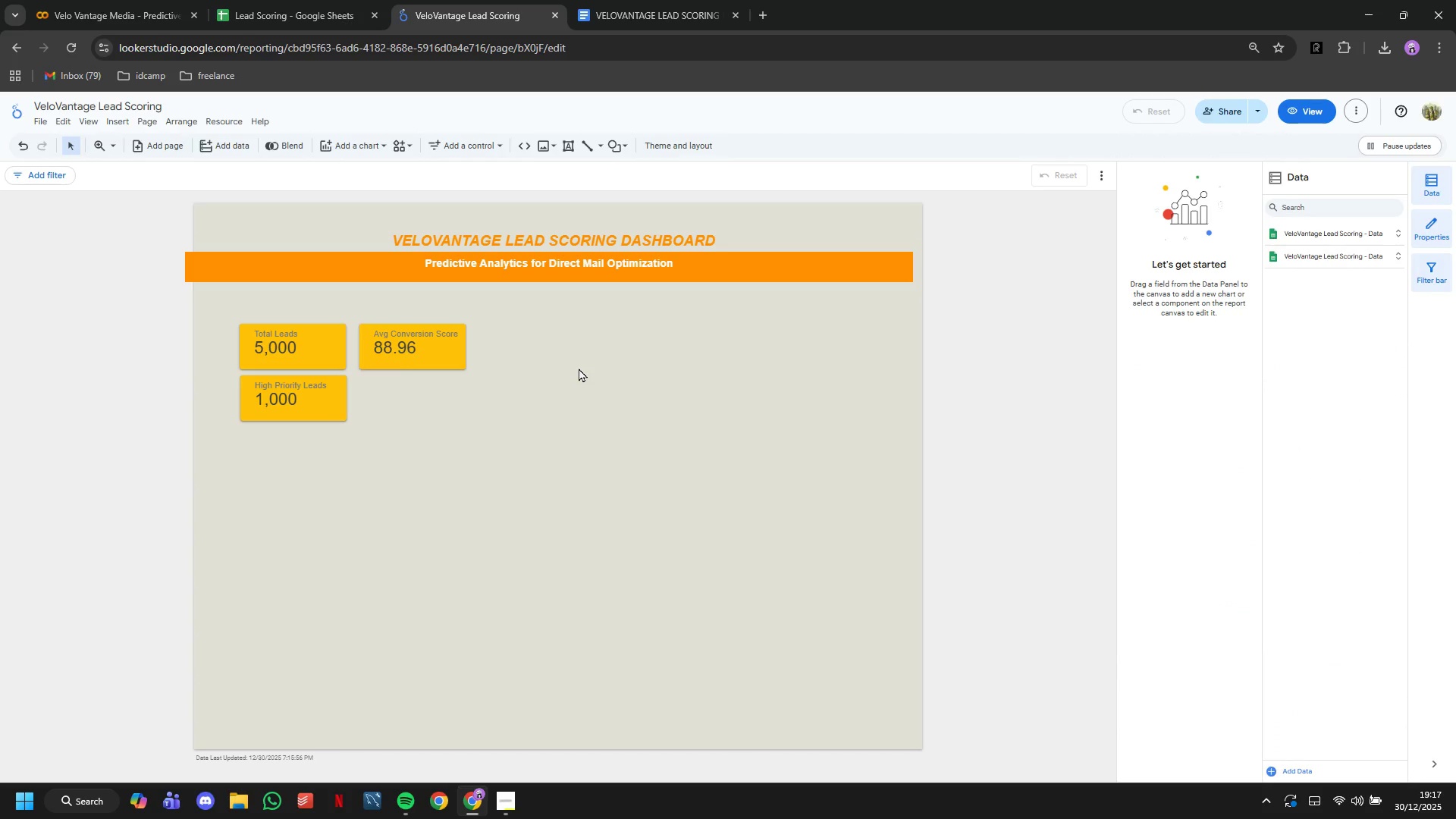 
wait(10.03)
 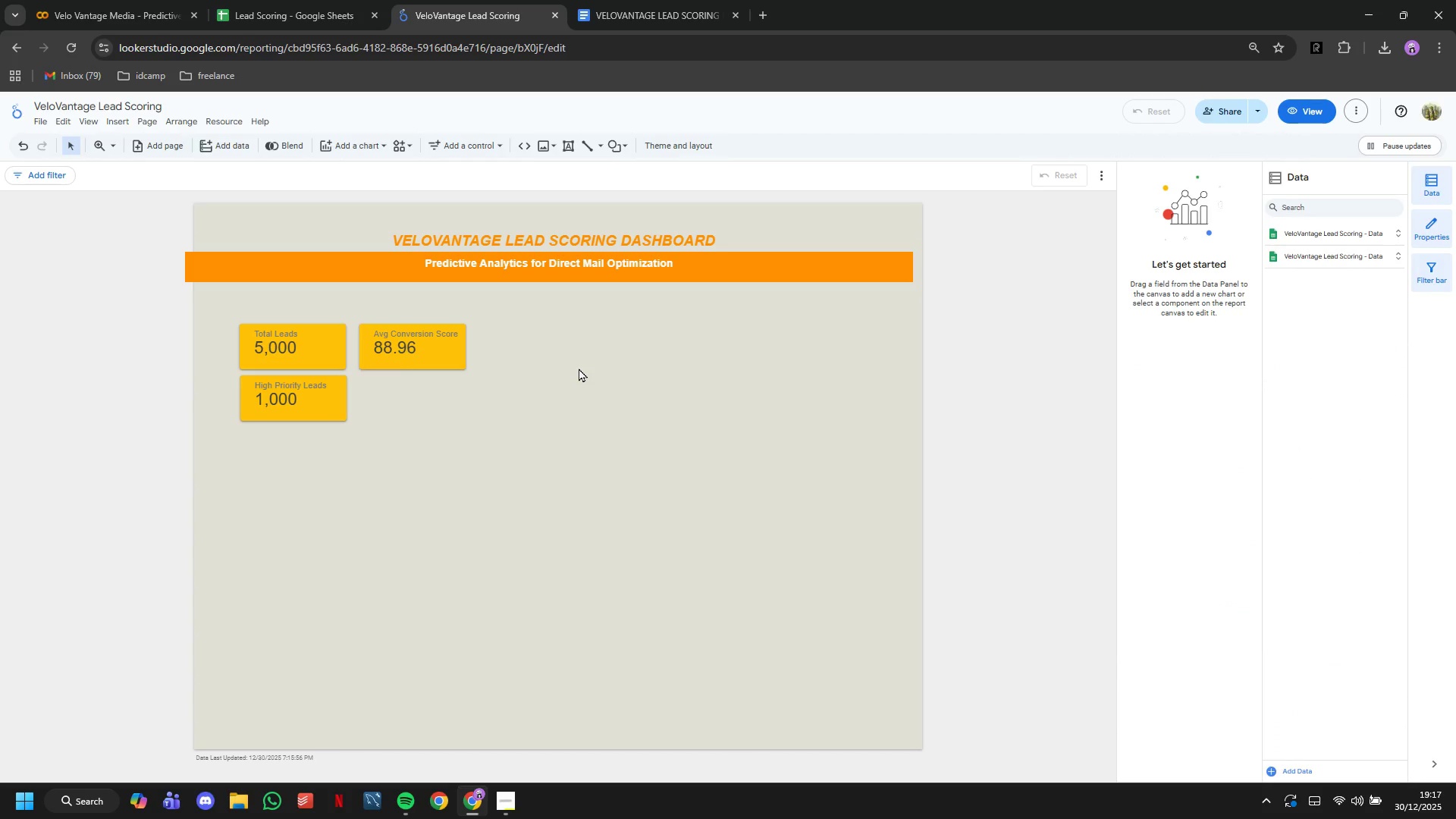 
key(Control+C)
 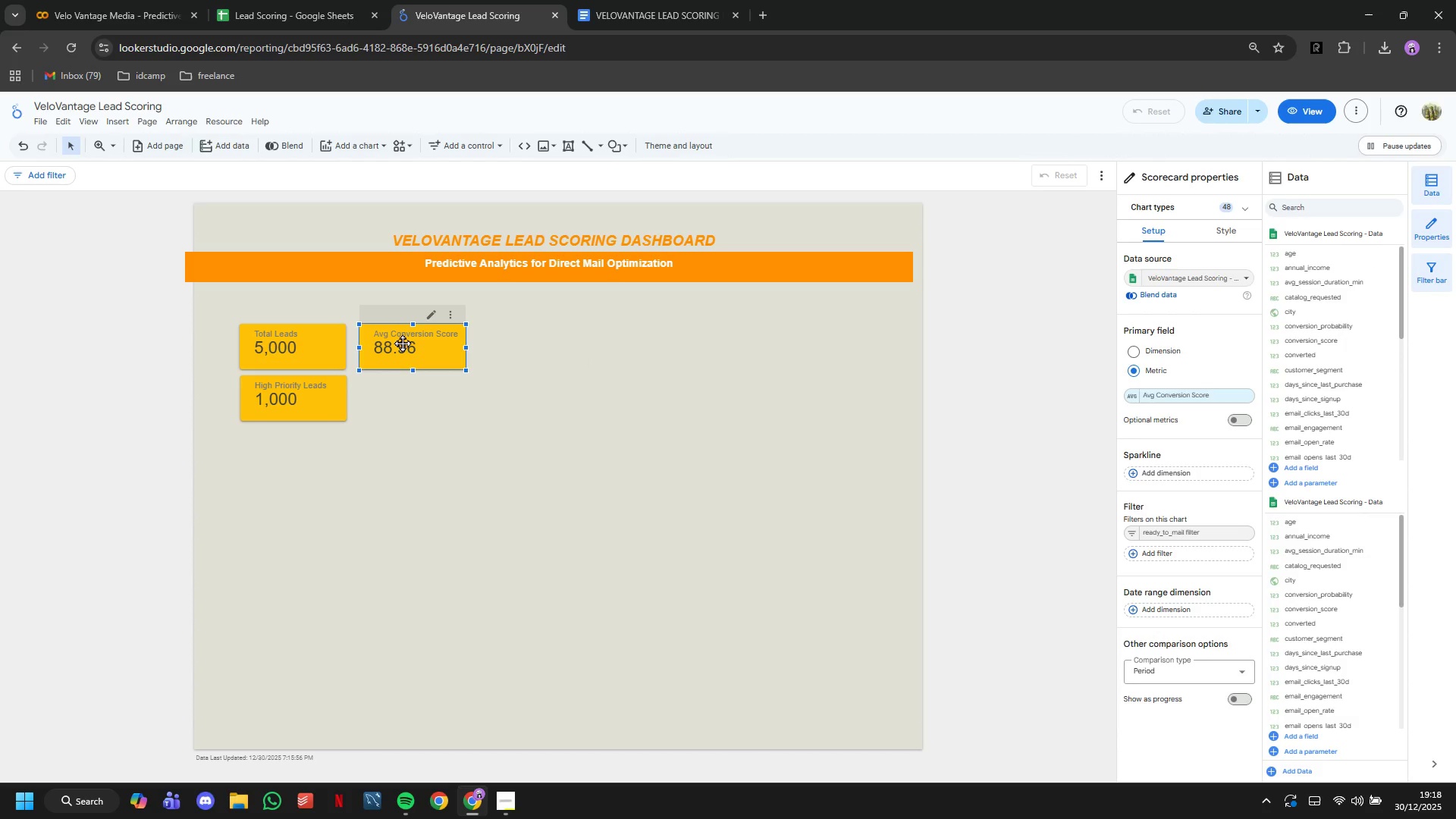 
key(Control+V)
 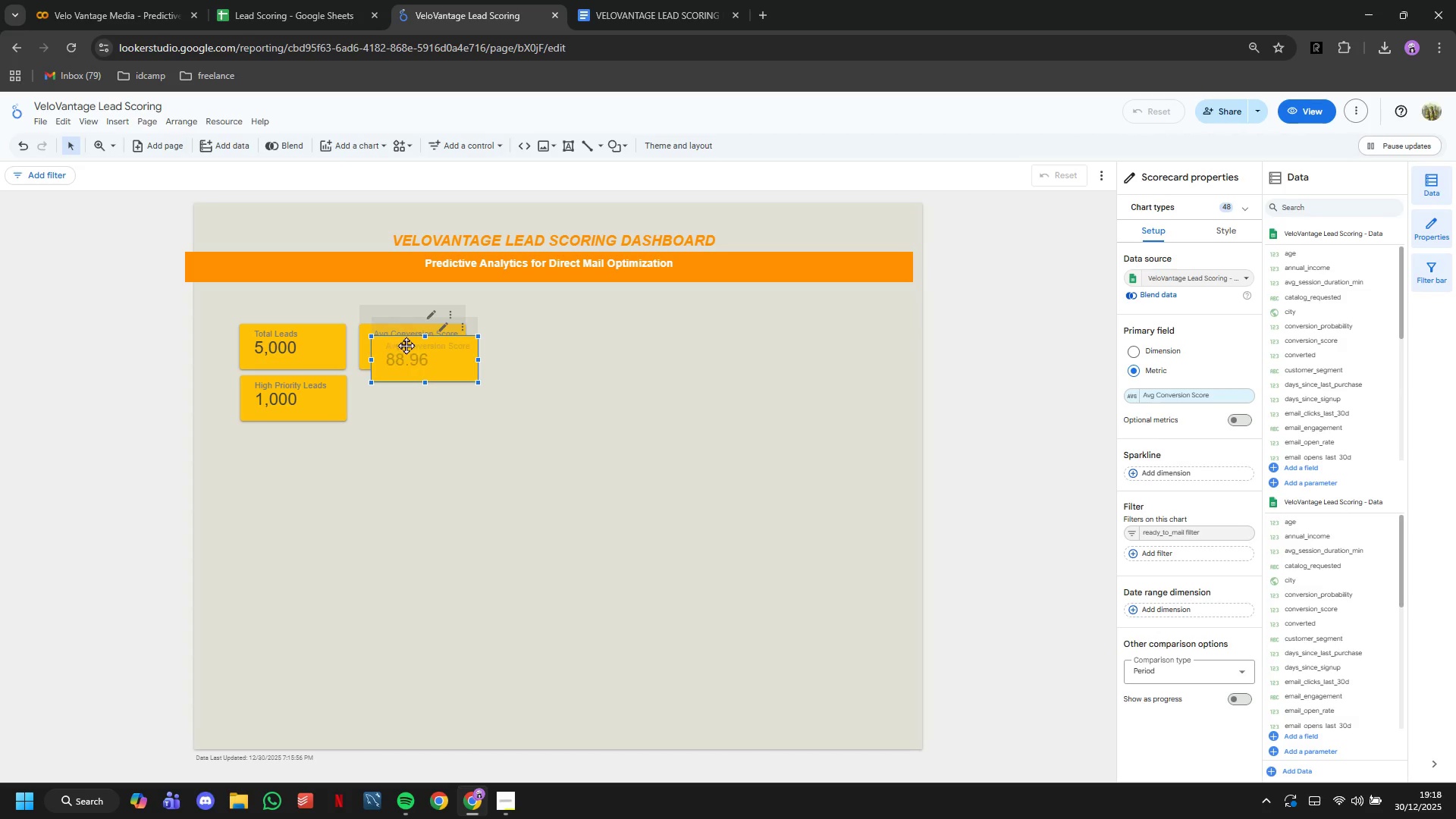 
left_click_drag(start_coordinate=[403, 346], to_coordinate=[394, 384])
 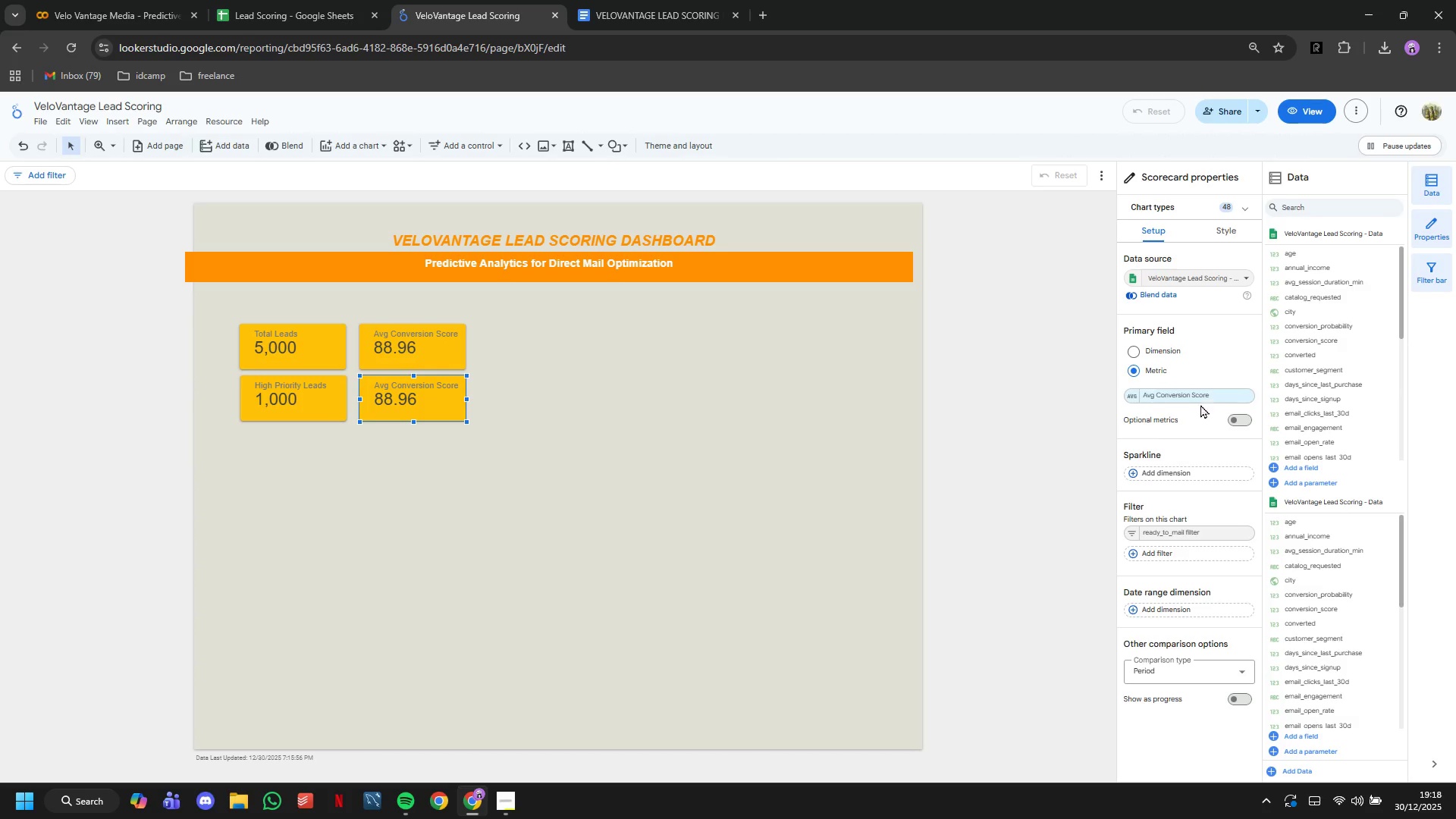 
left_click([1195, 401])
 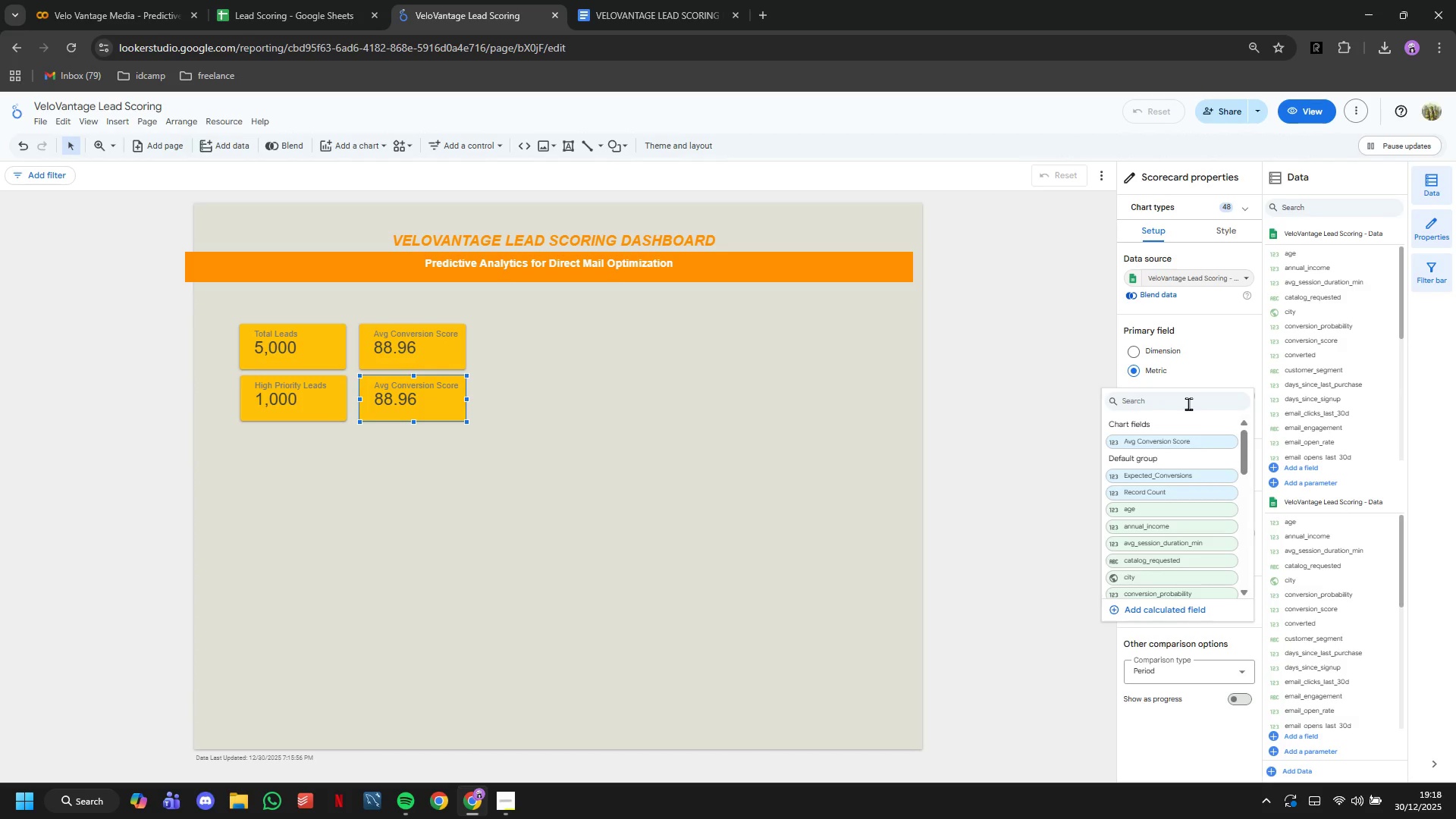 
type(ex)
 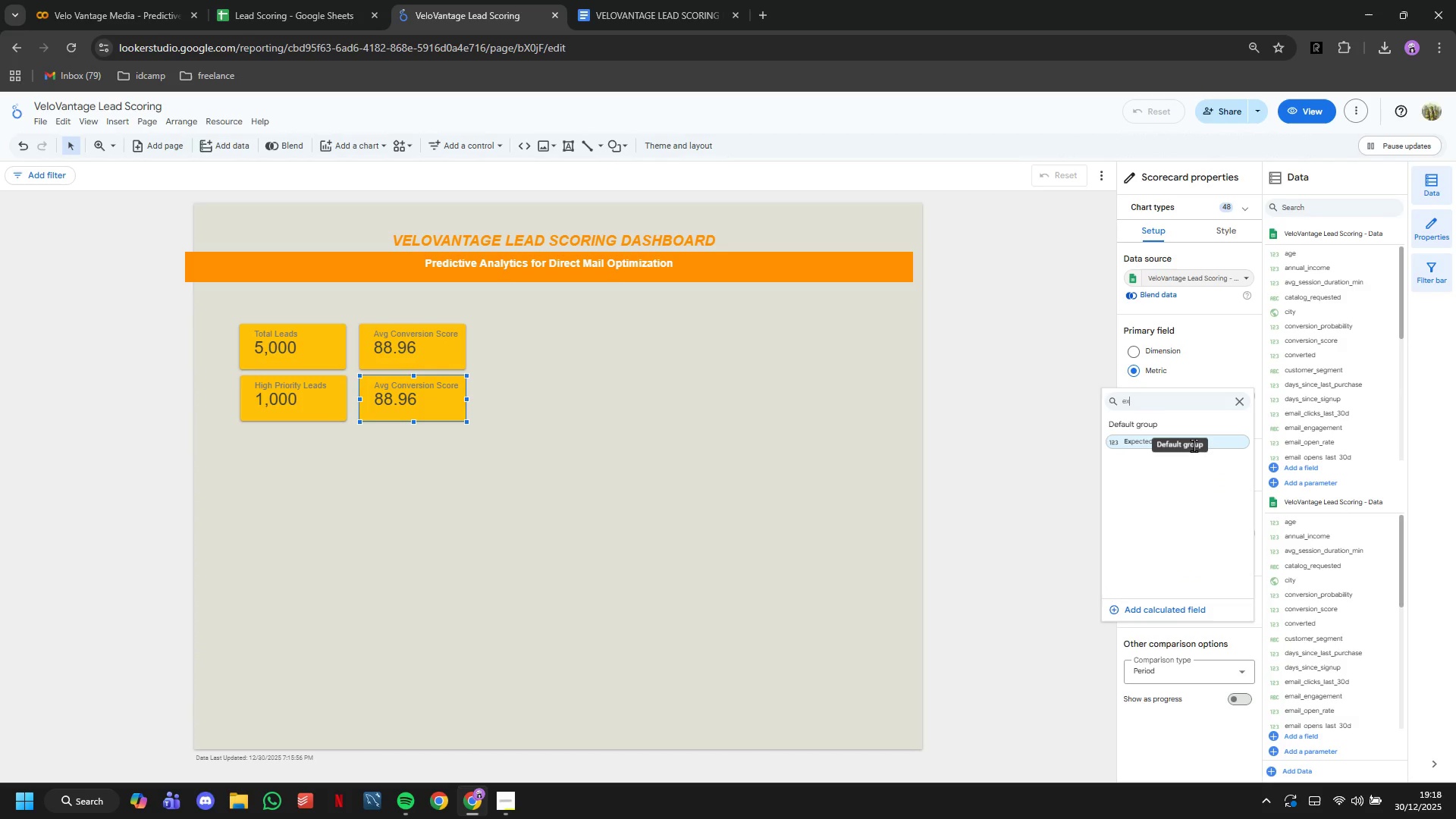 
left_click([1194, 446])
 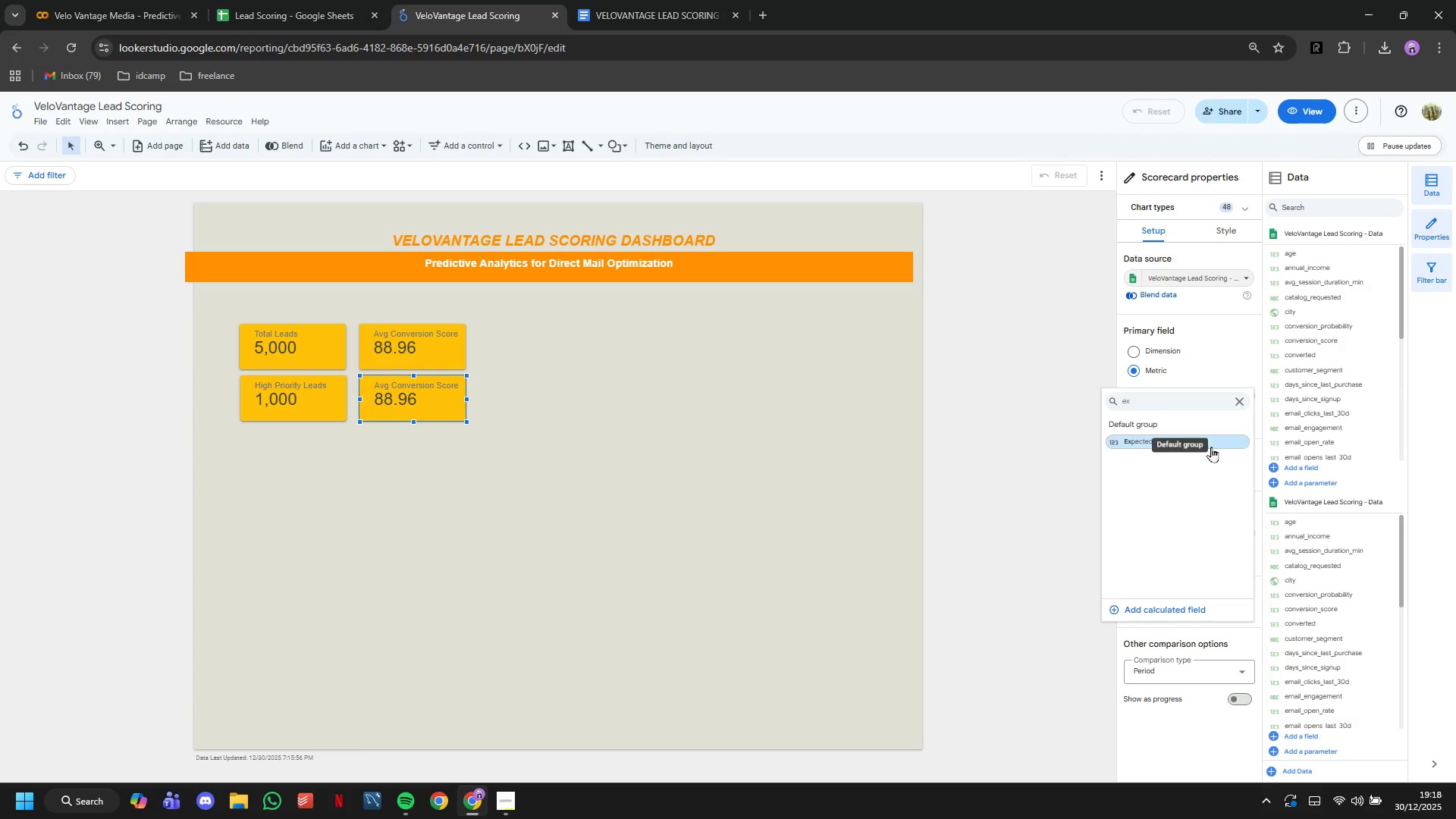 
left_click([1216, 446])
 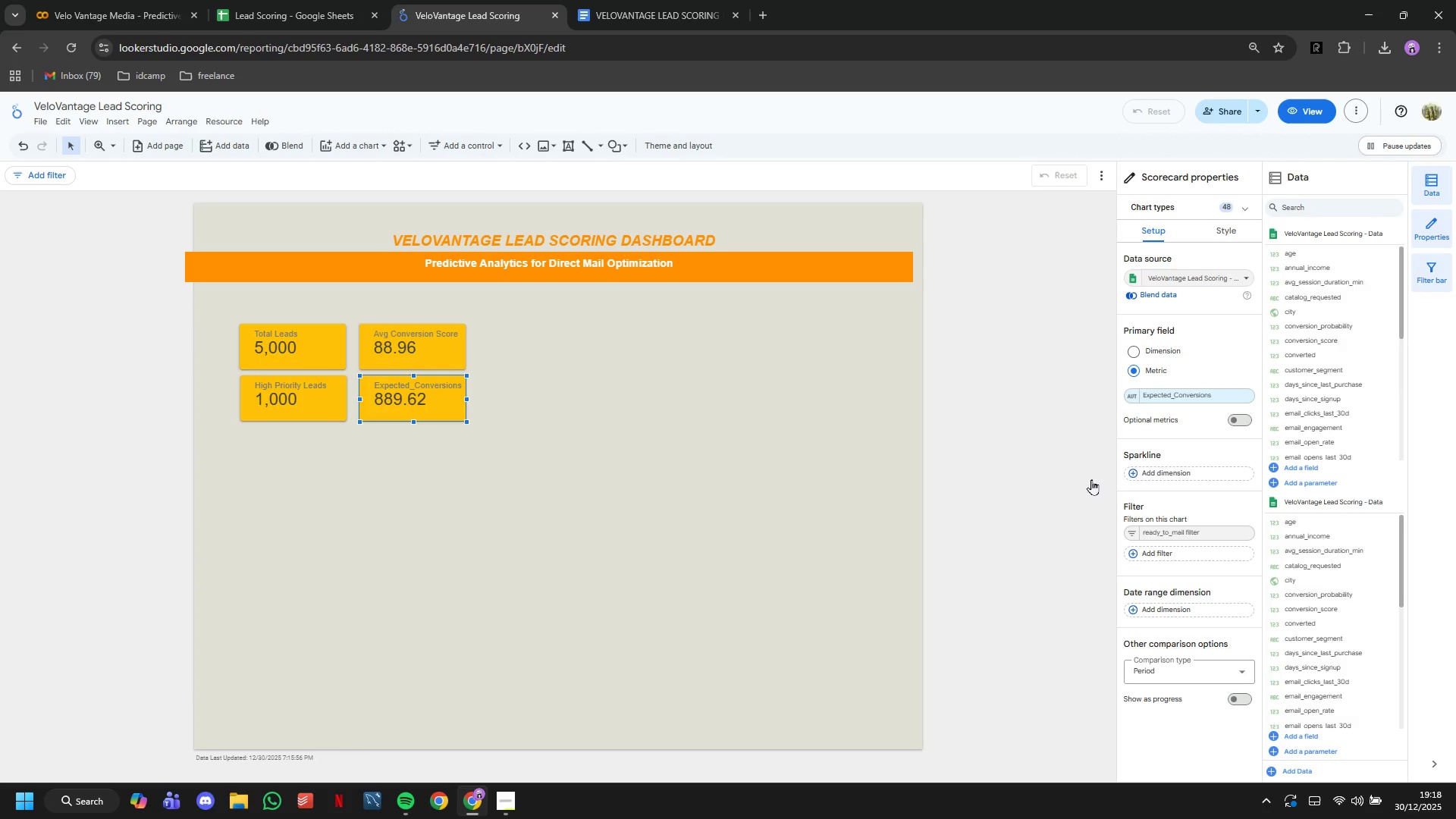 
left_click([694, 505])
 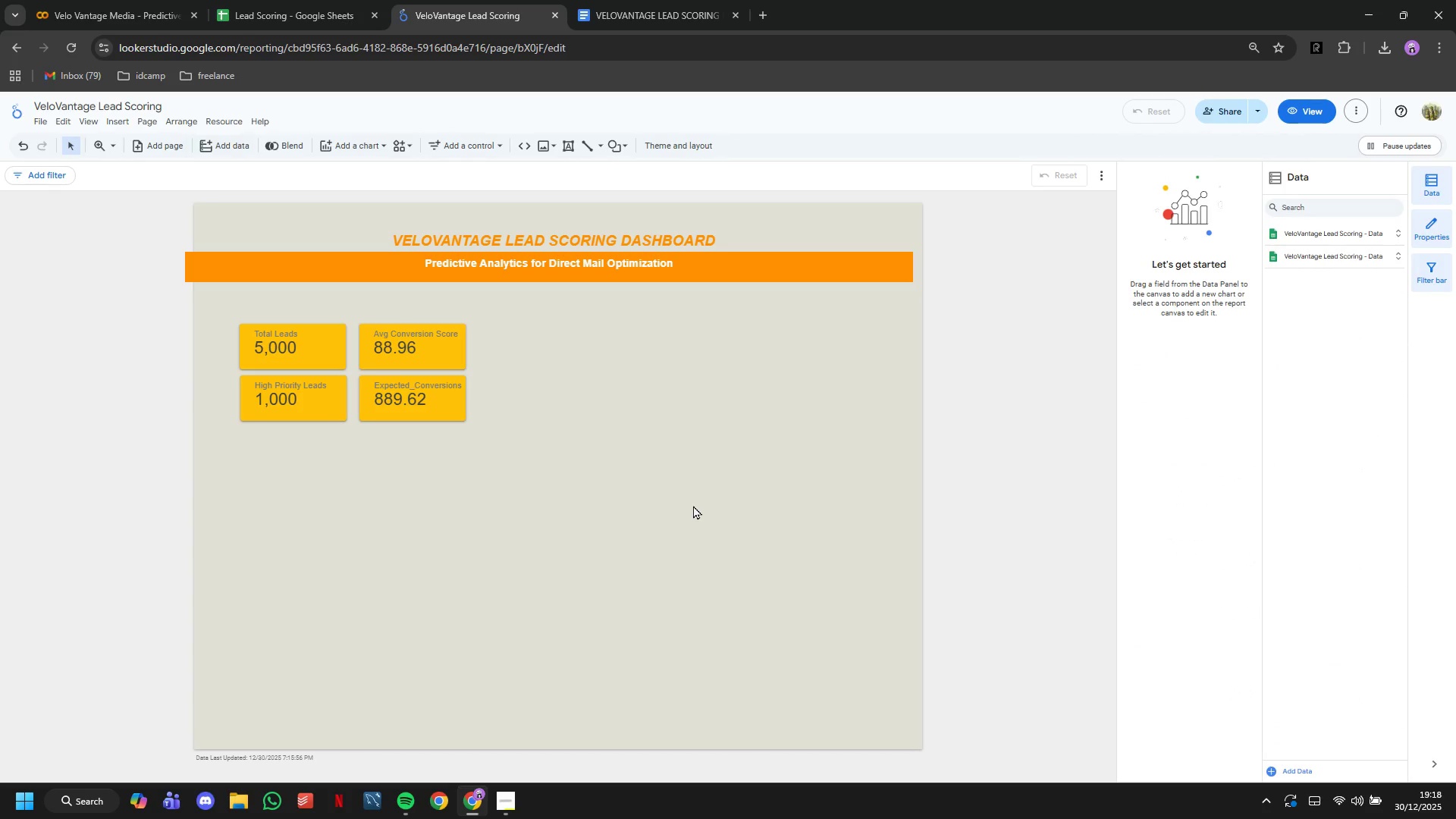 
left_click_drag(start_coordinate=[576, 442], to_coordinate=[209, 318])
 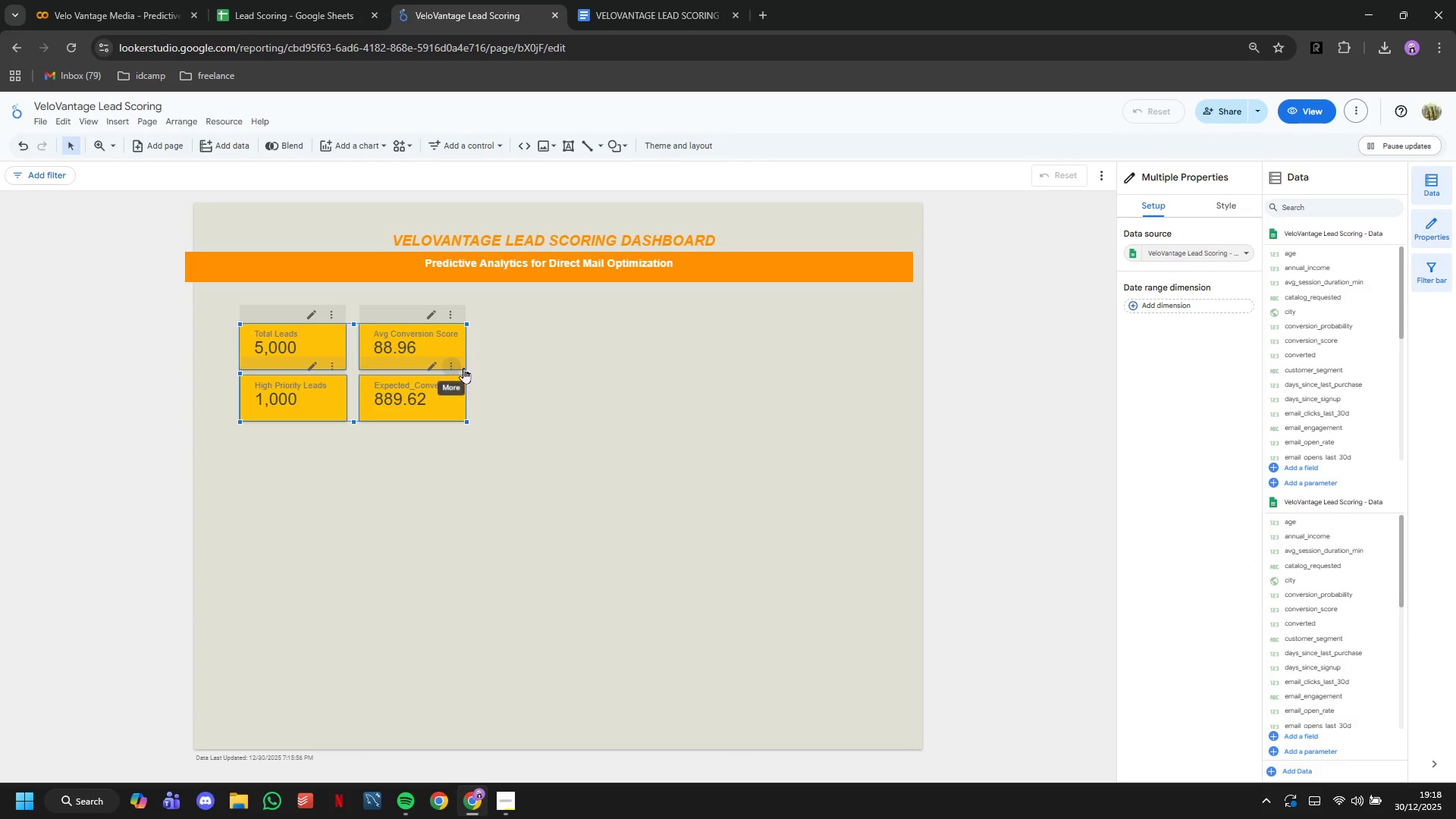 
left_click_drag(start_coordinate=[466, 372], to_coordinate=[485, 376])
 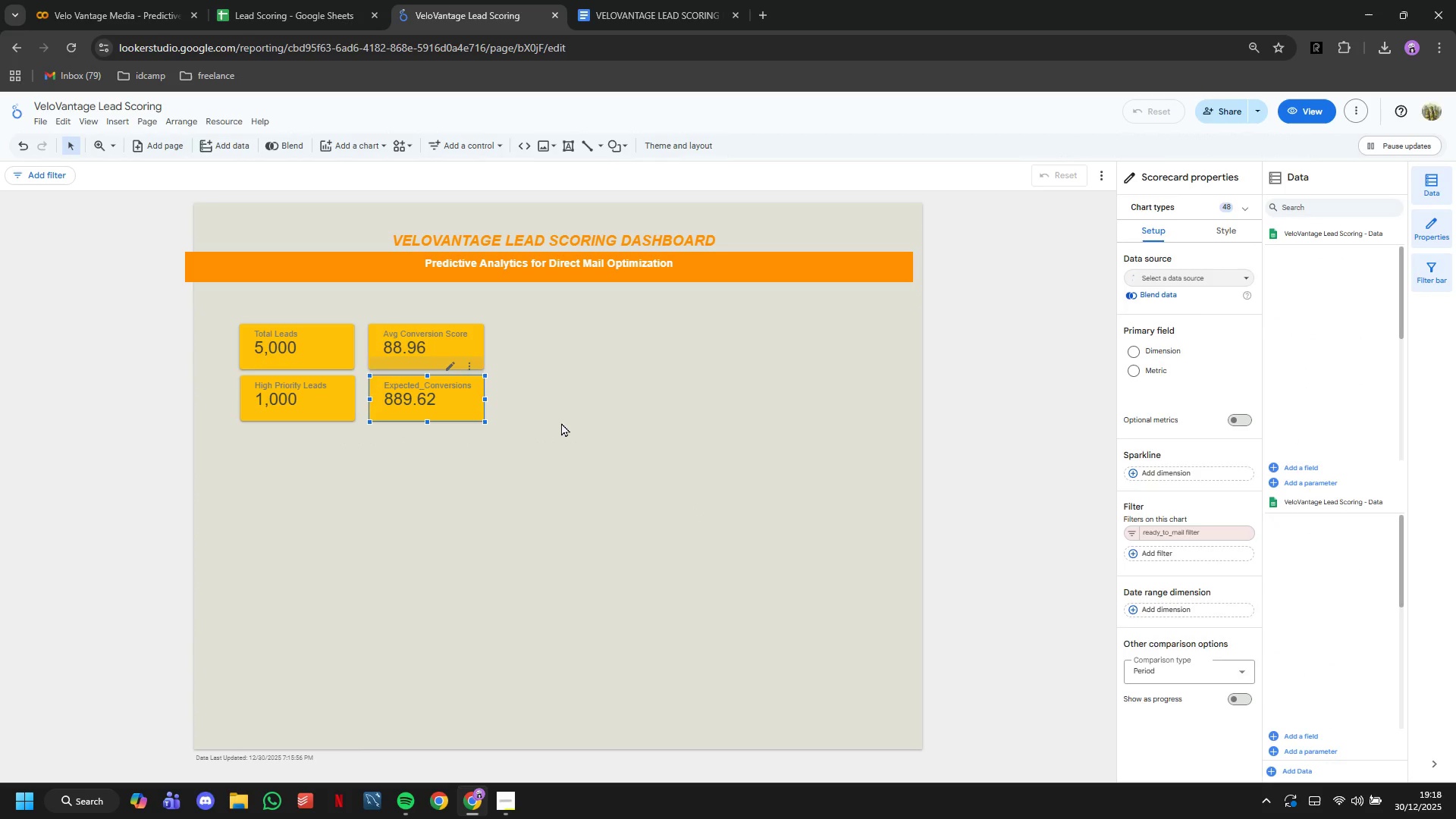 
left_click([561, 422])
 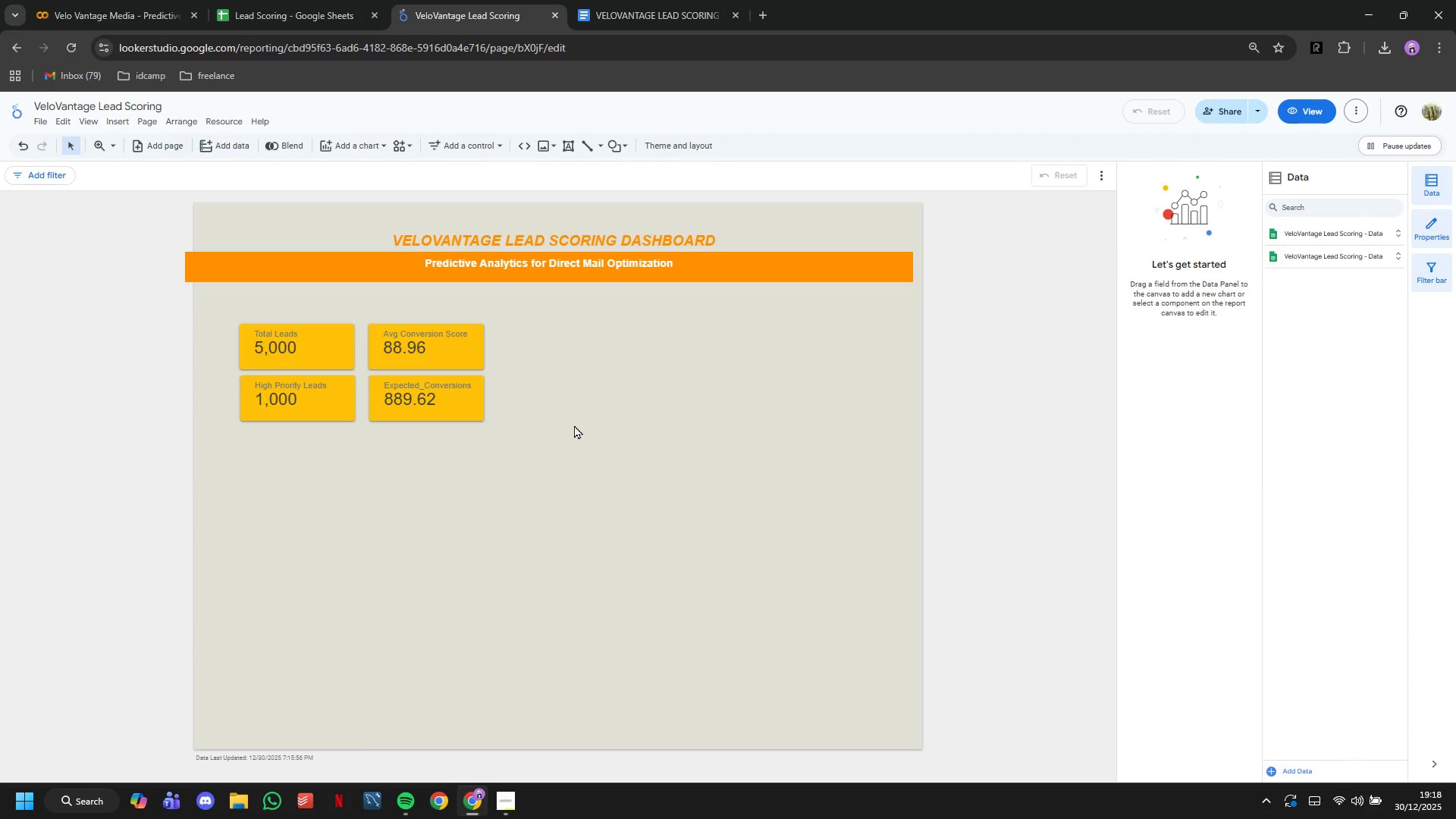 
wait(7.2)
 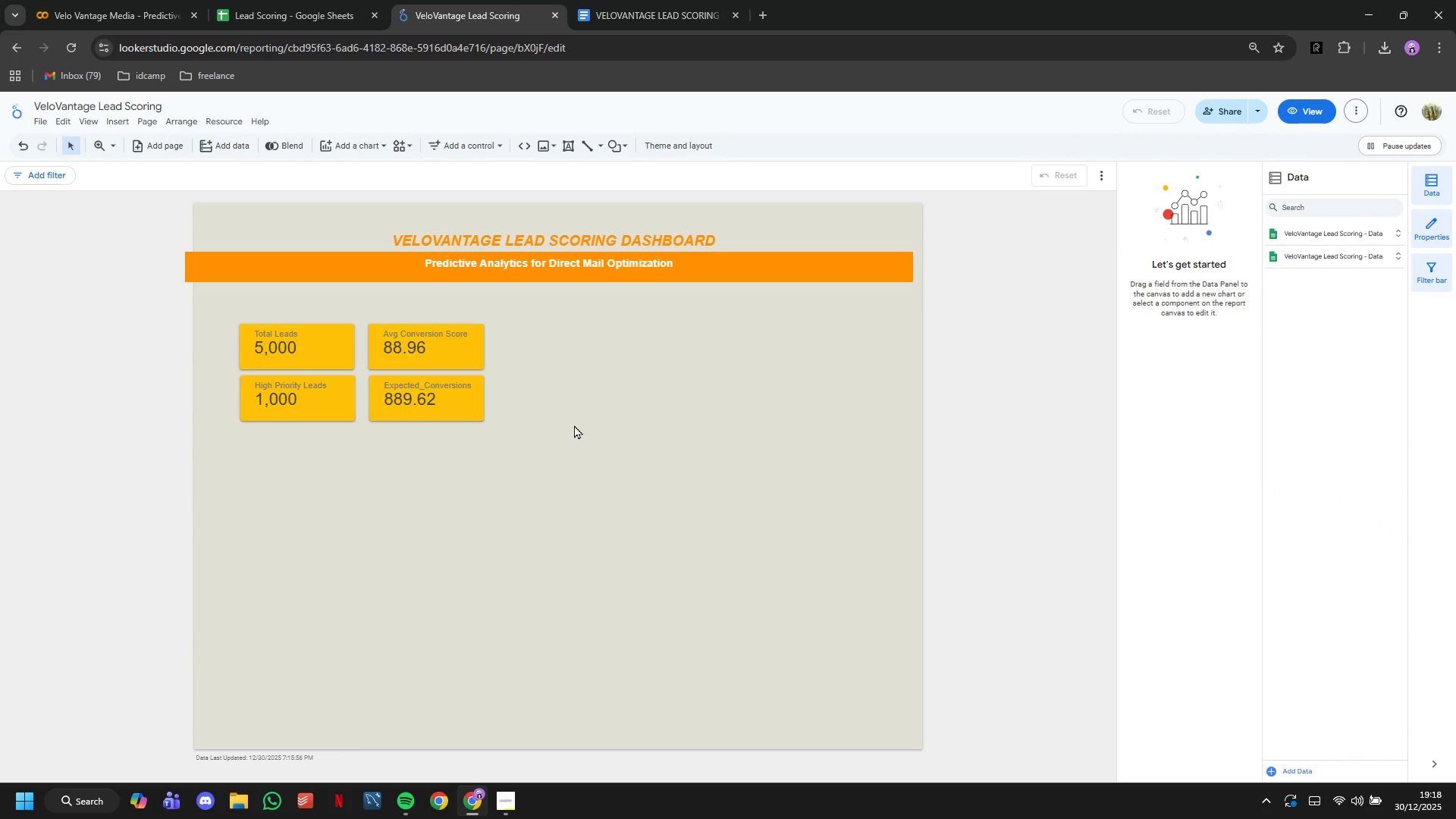 
left_click([372, 149])
 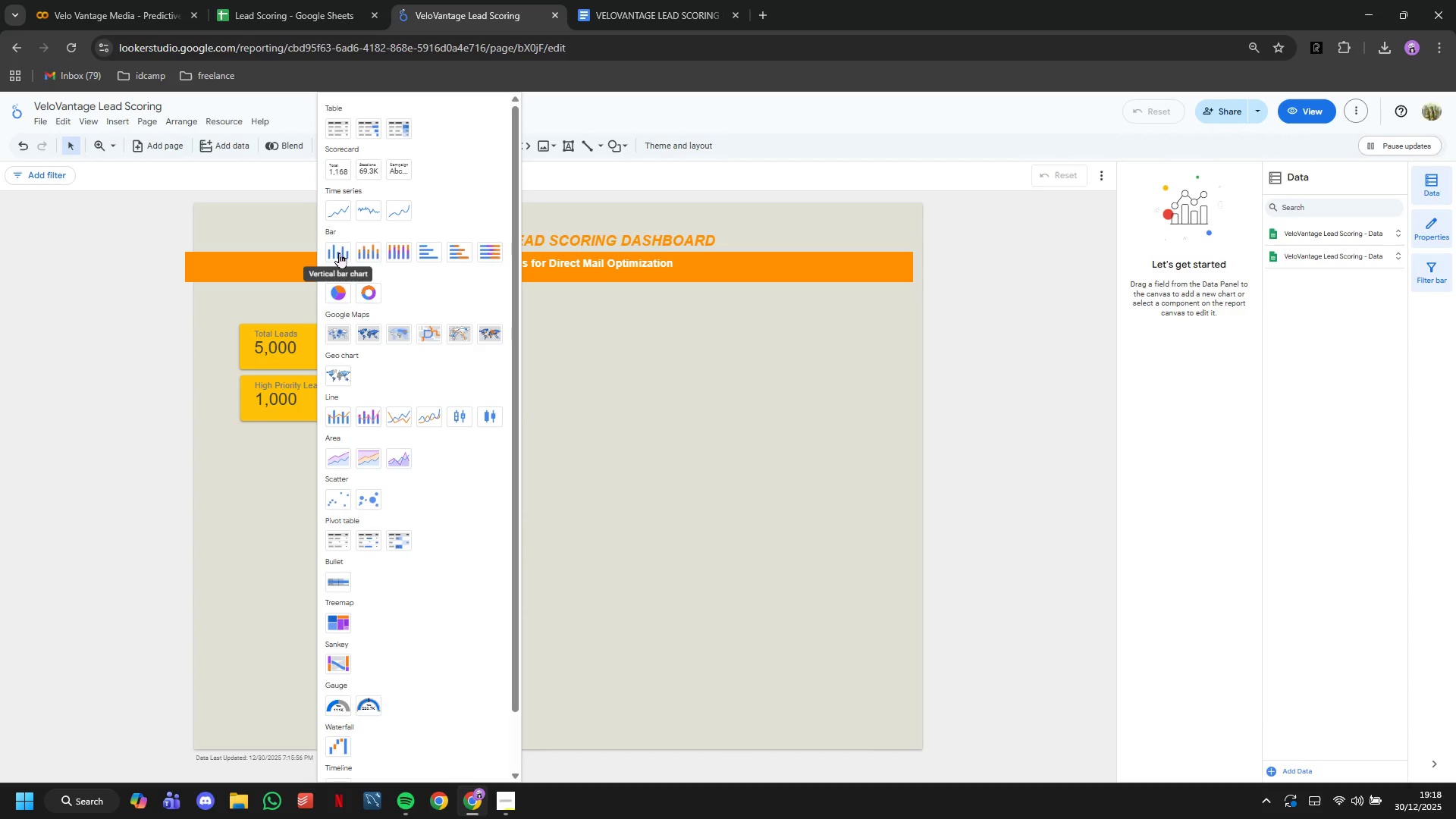 
wait(9.97)
 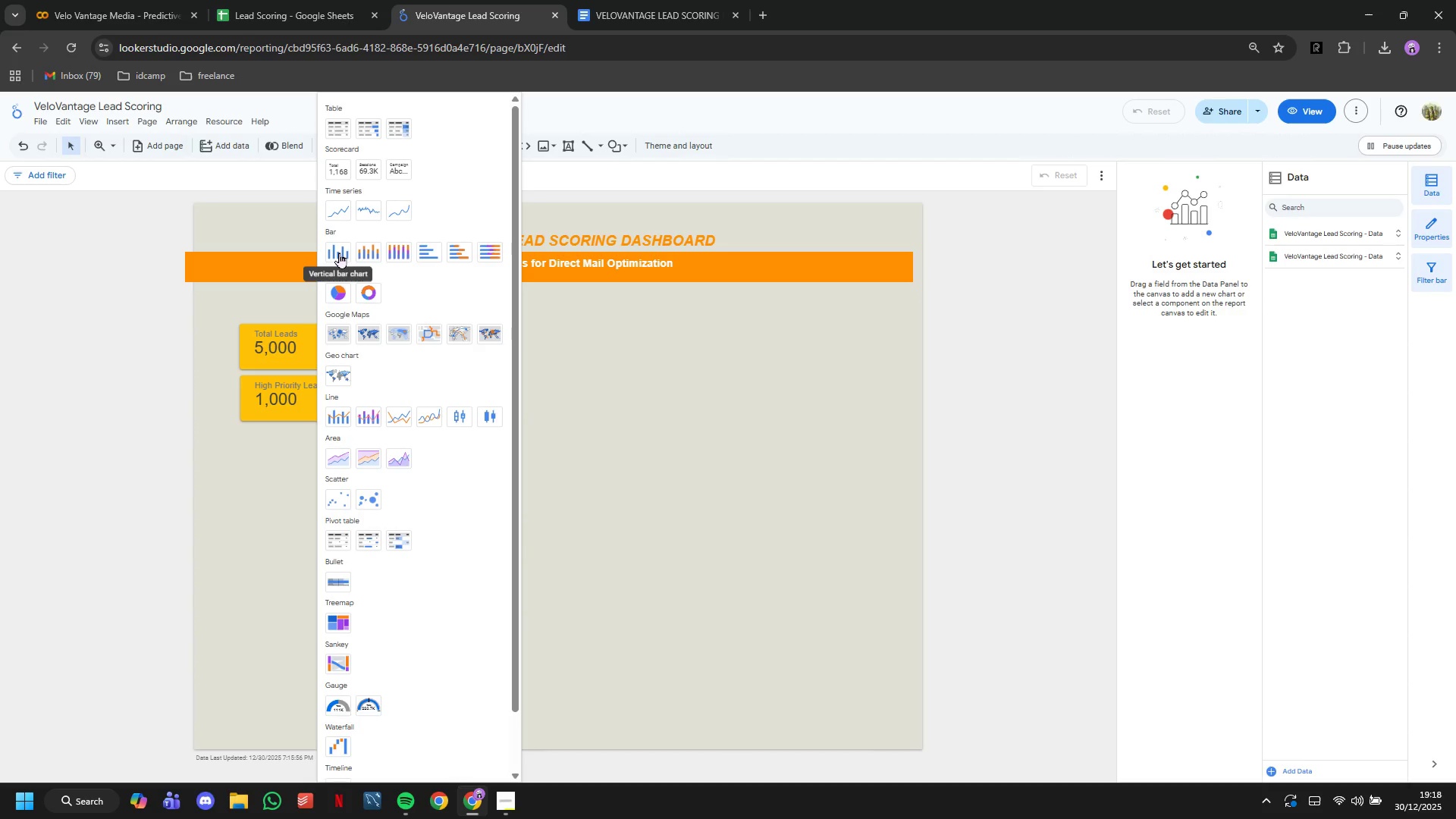 
left_click([337, 119])
 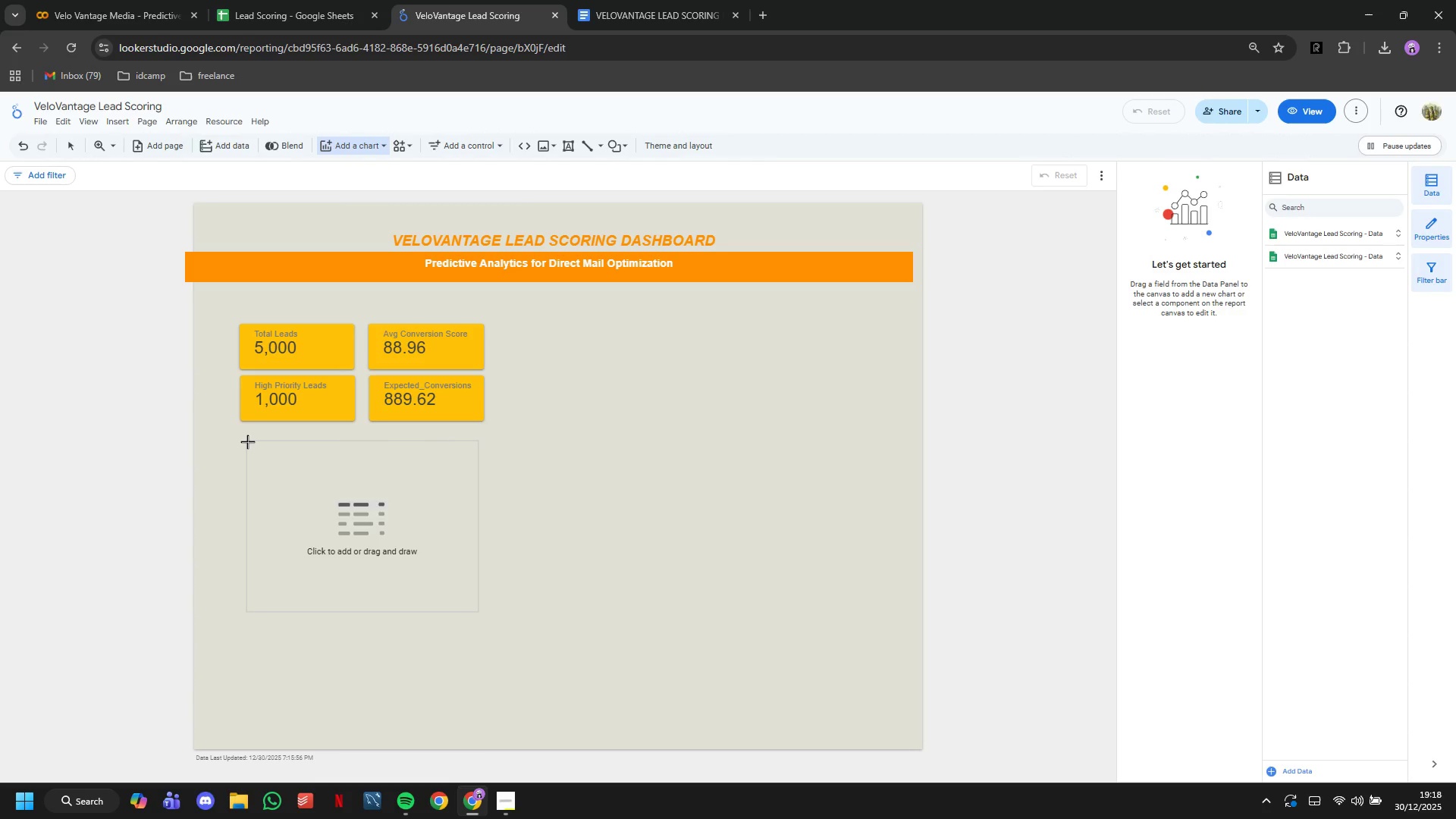 
left_click([243, 441])
 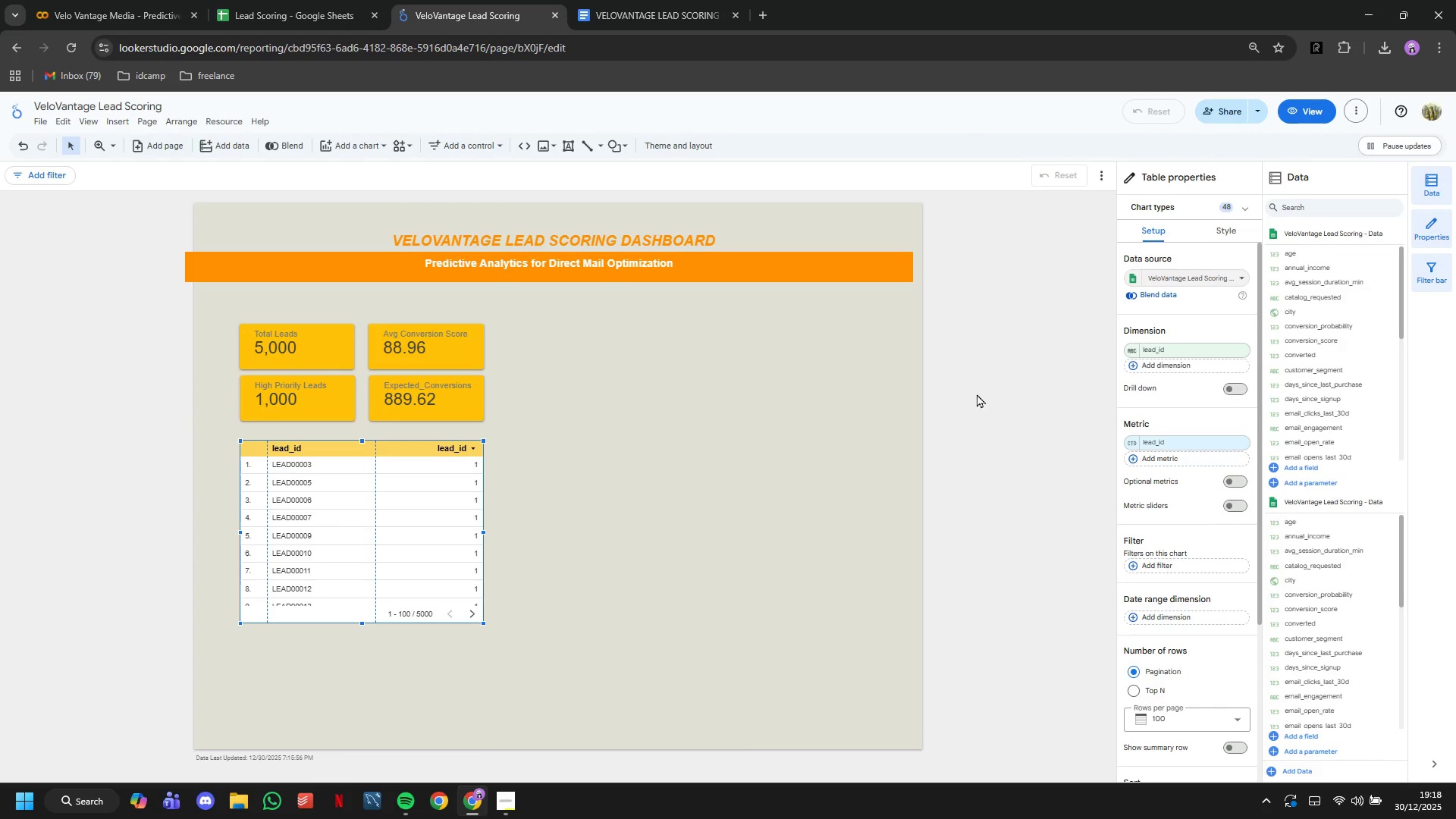 
wait(5.03)
 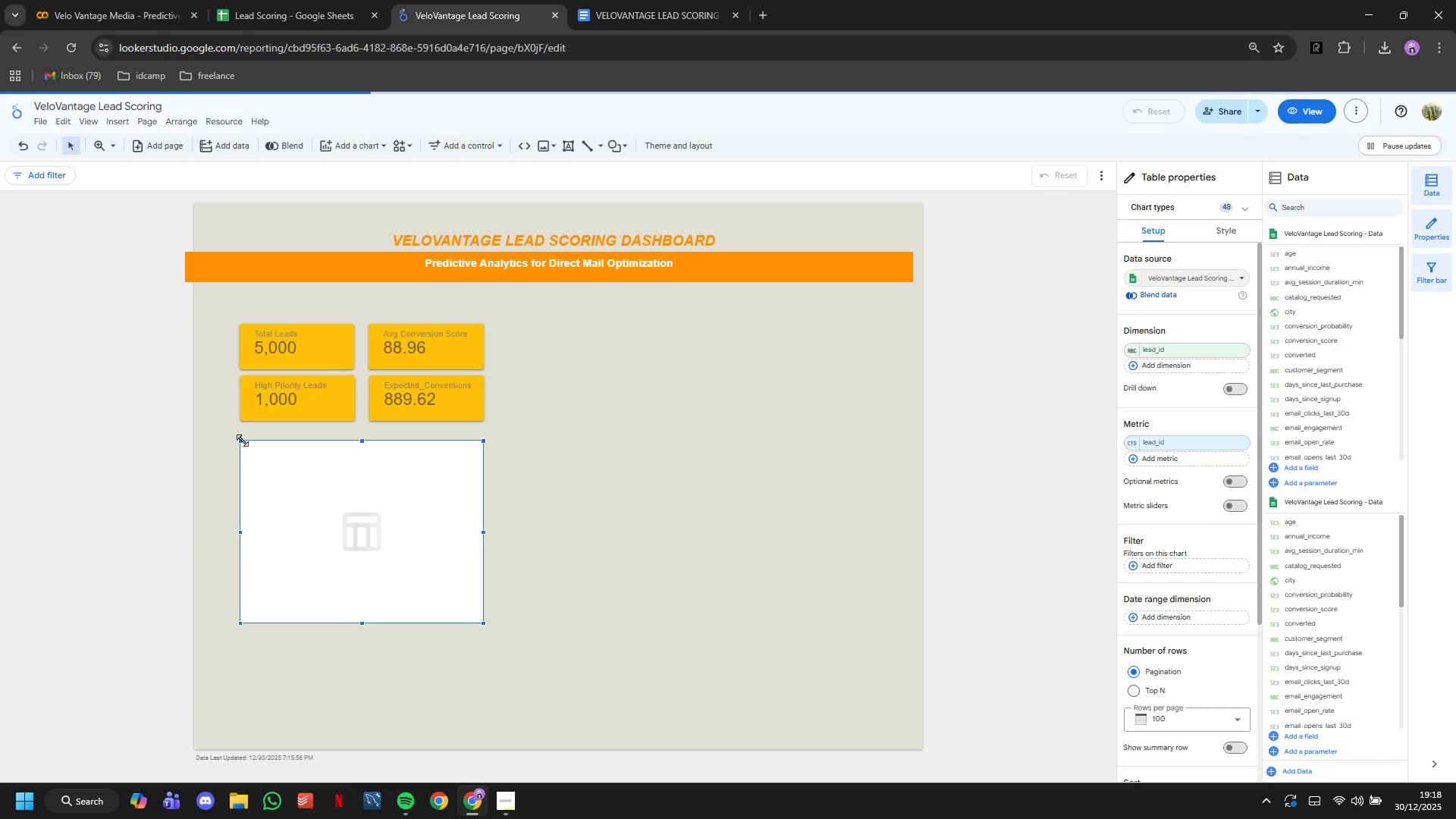 
left_click([1189, 347])
 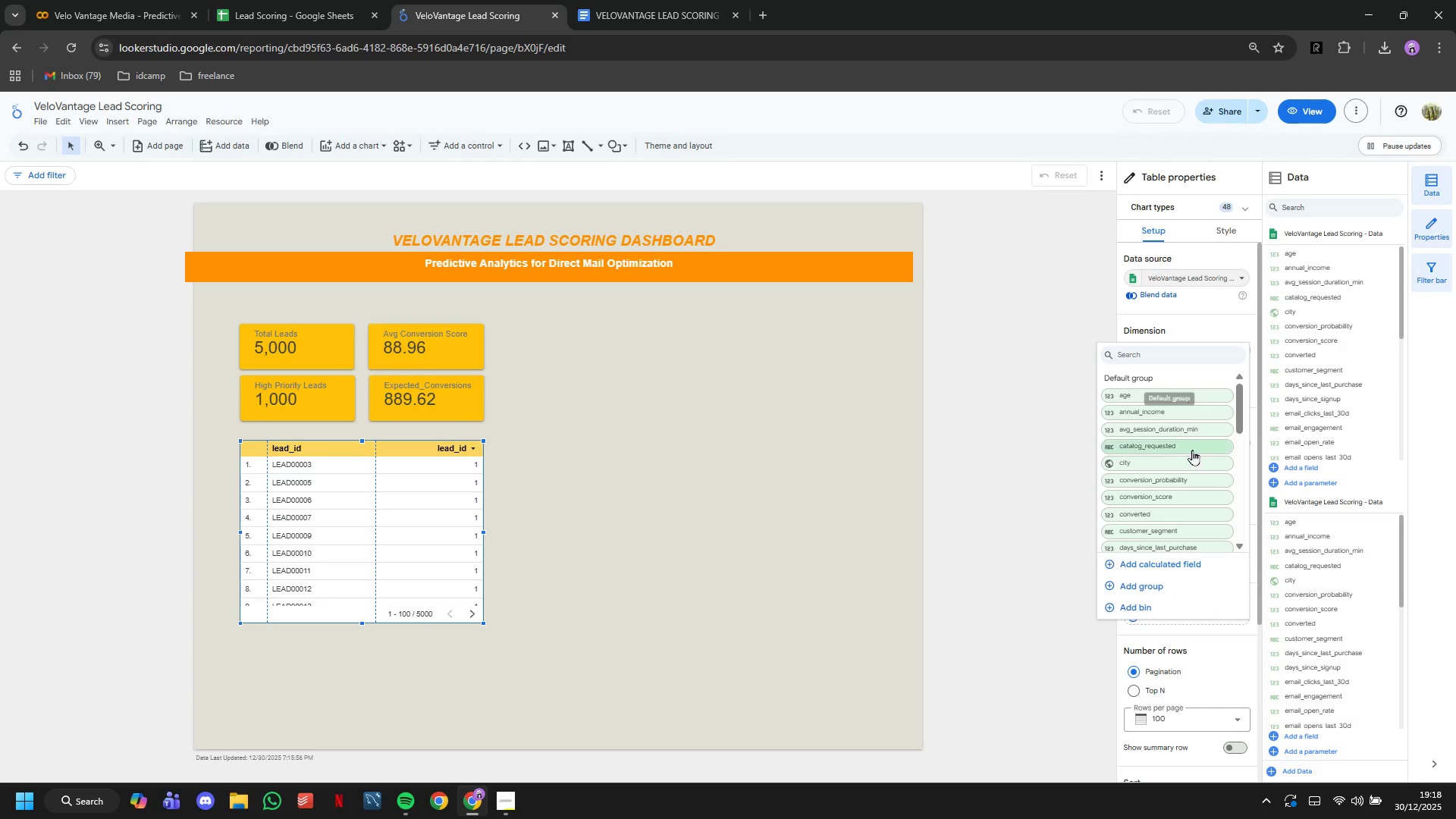 
scroll: coordinate [1186, 457], scroll_direction: down, amount: 4.0
 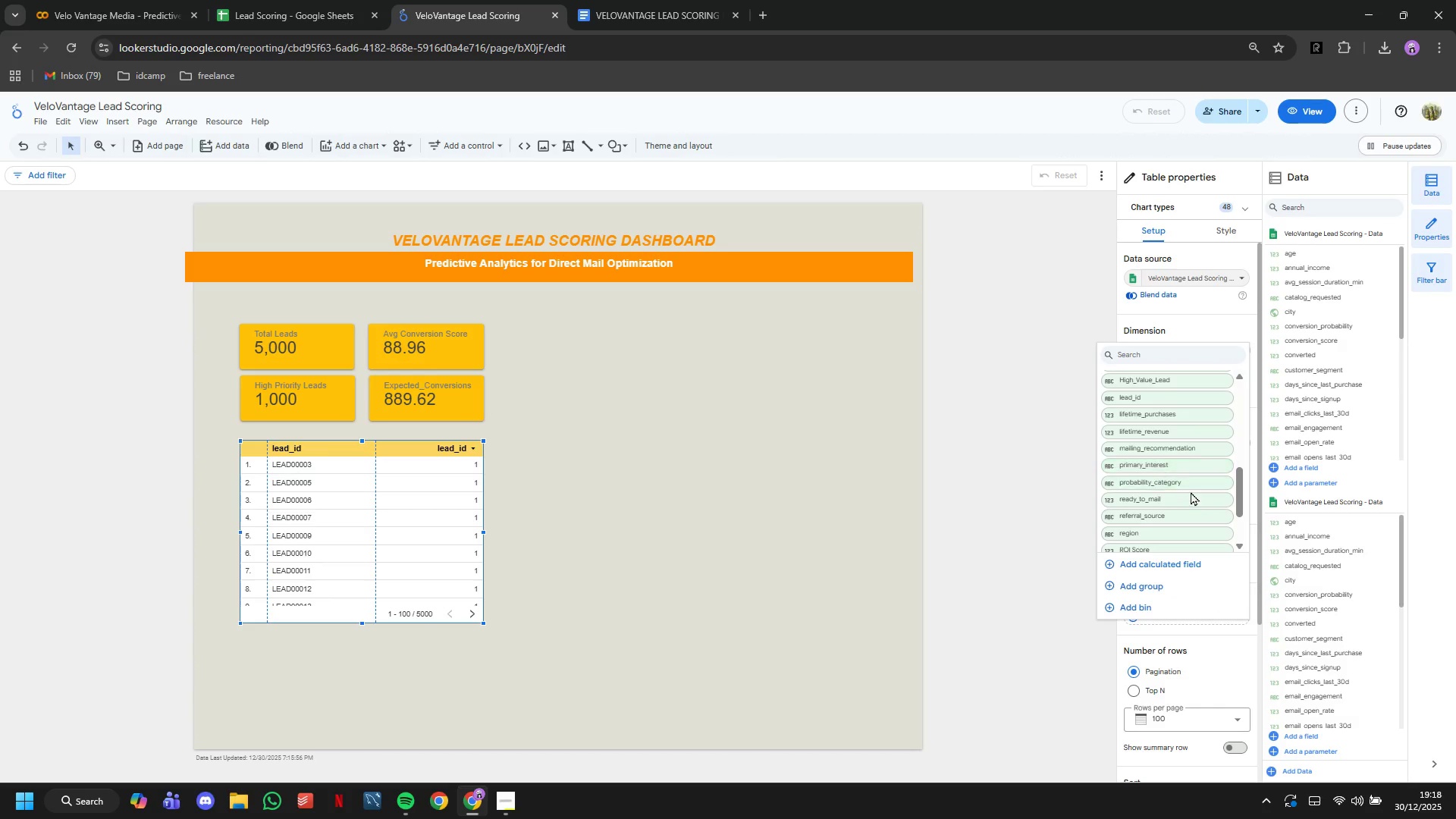 
left_click([1181, 482])
 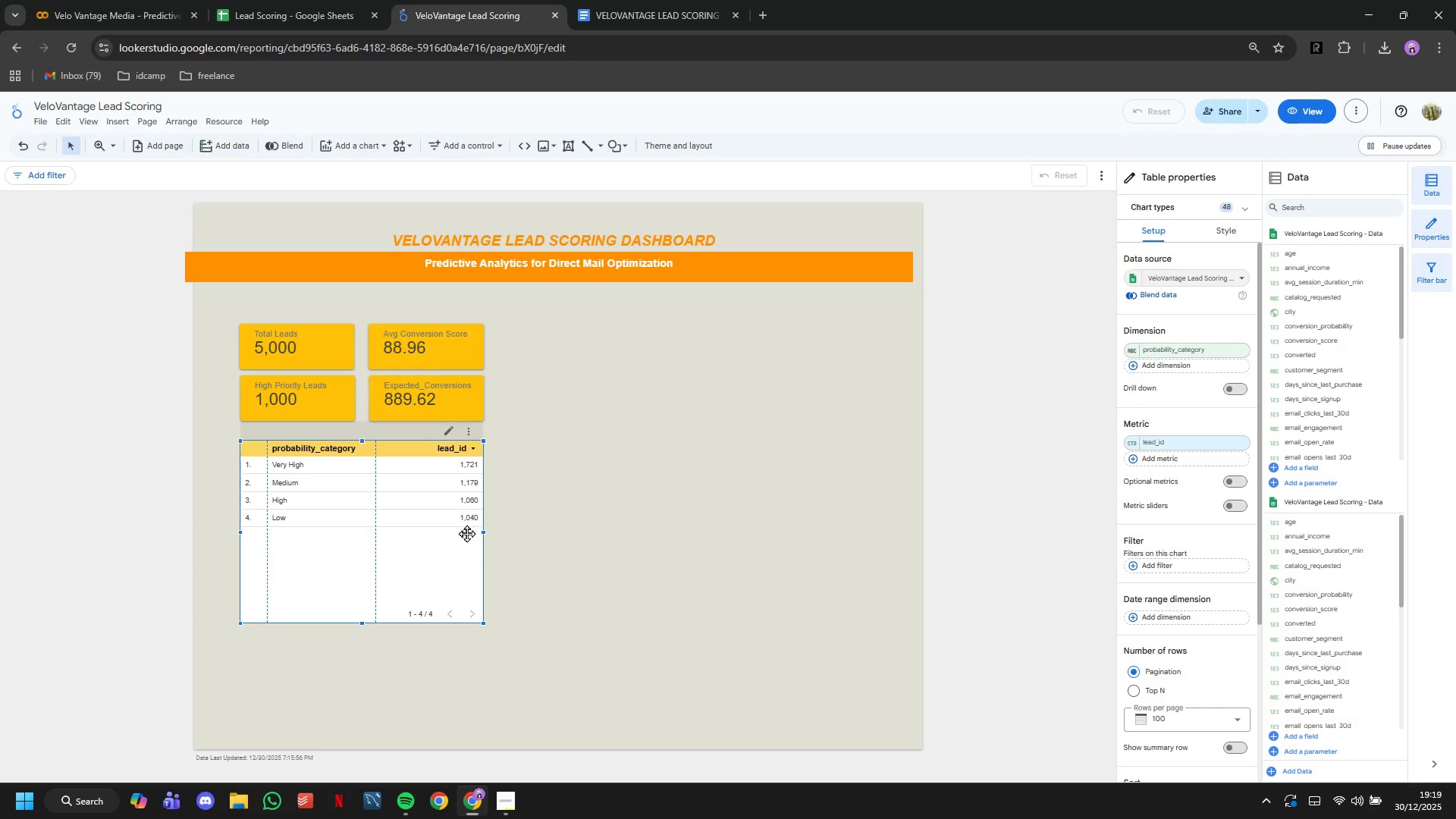 
wait(13.77)
 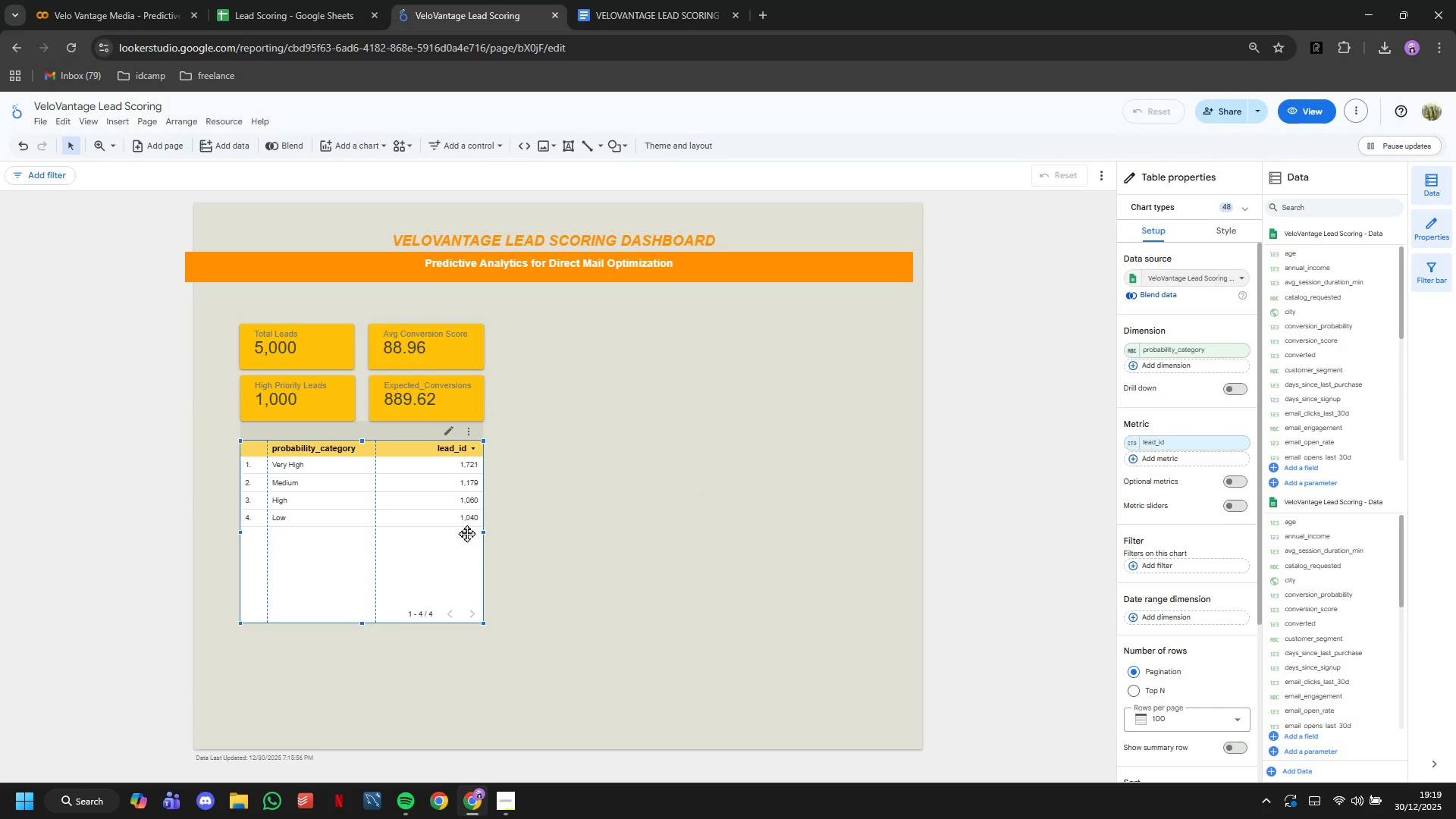 
left_click([1134, 442])
 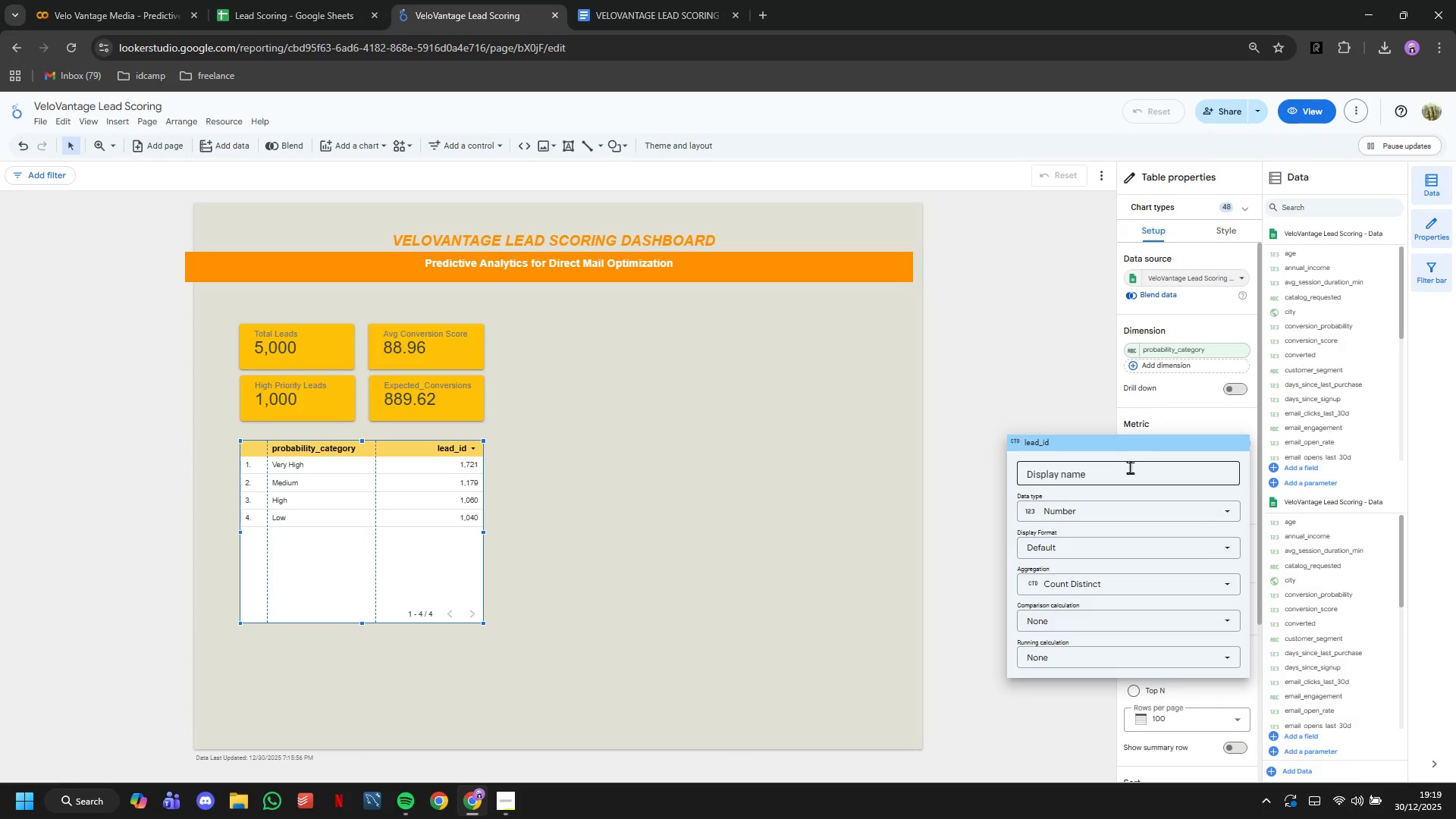 
left_click([1130, 467])
 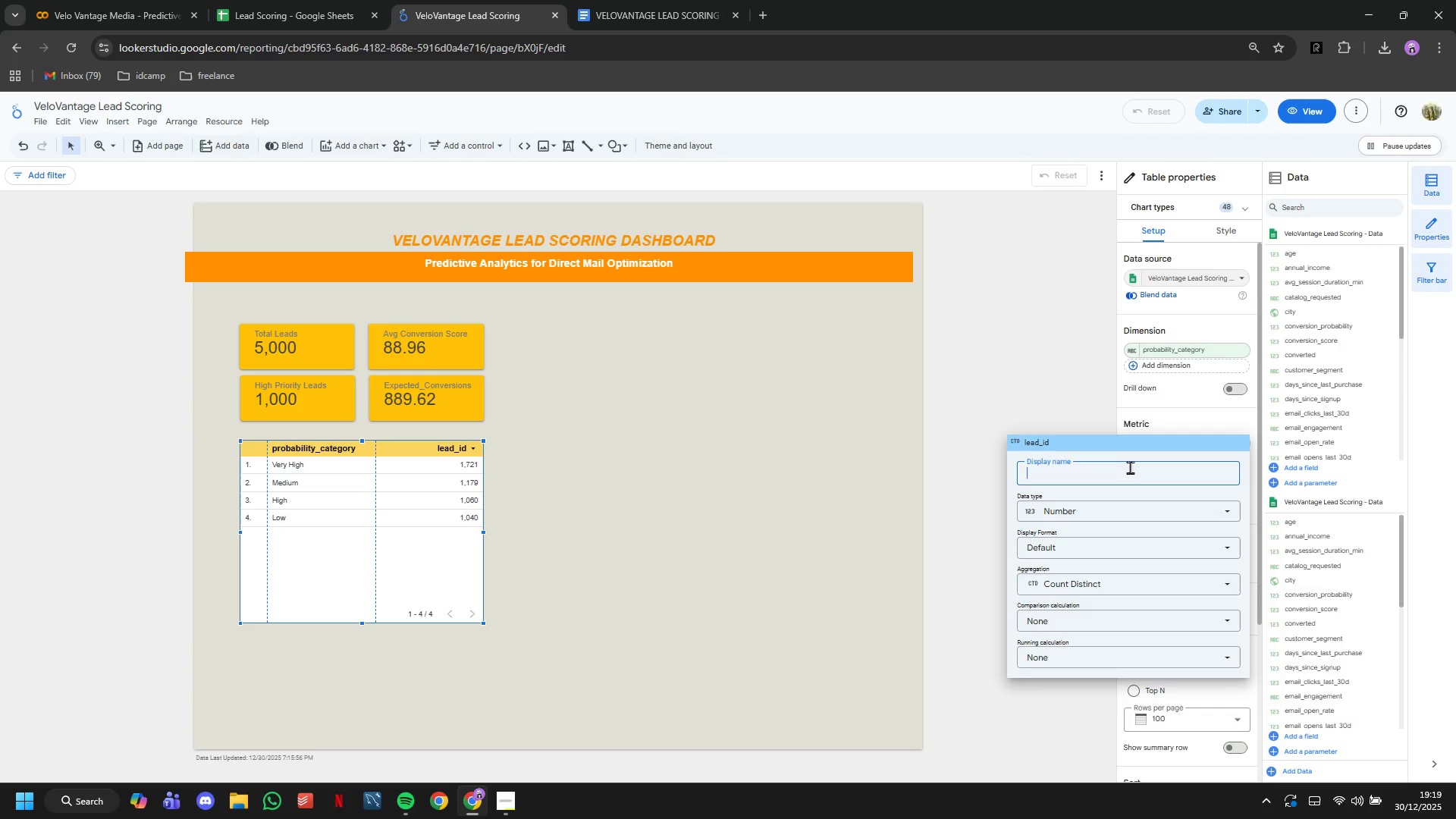 
type(Count)
 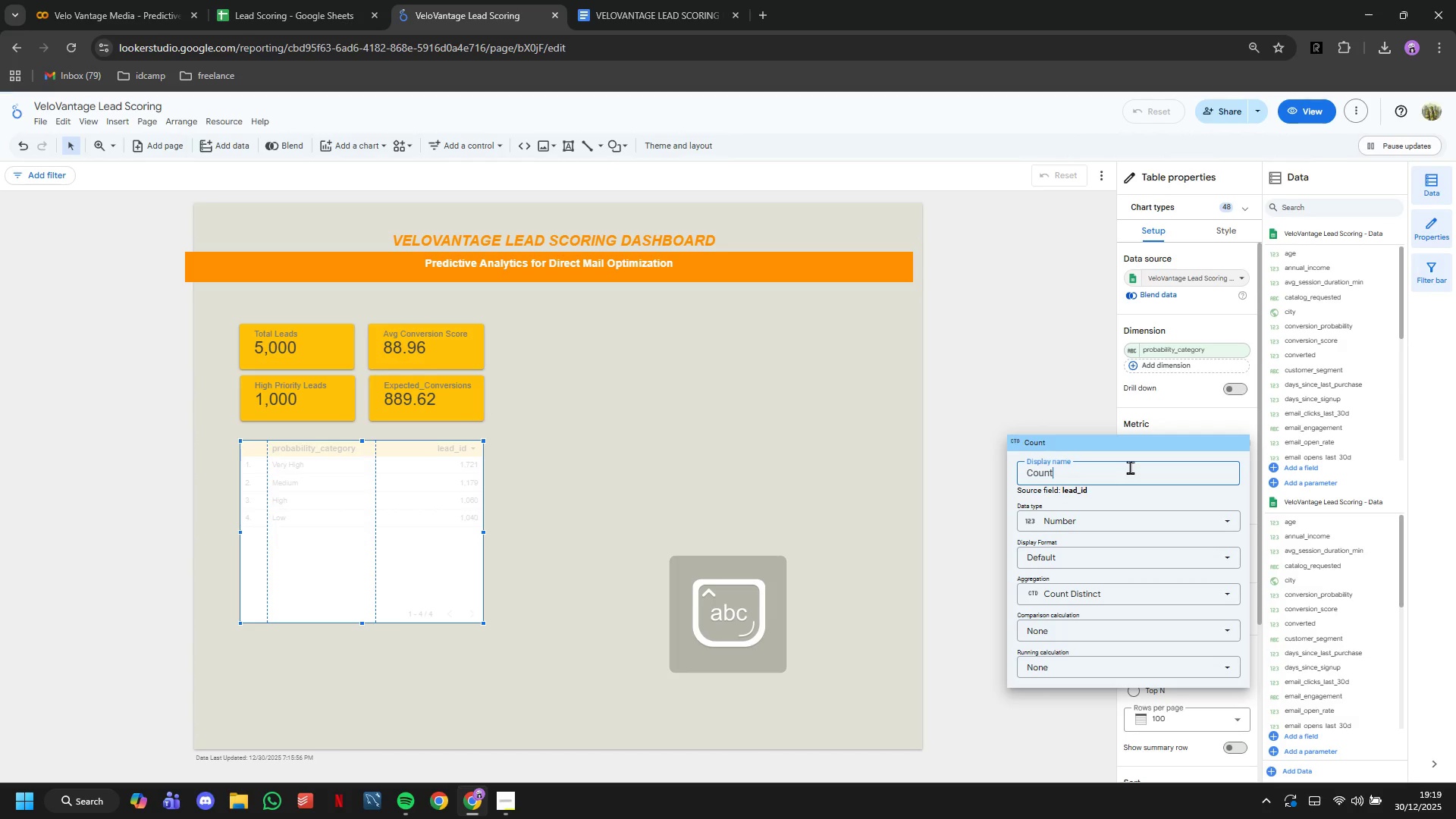 
key(Enter)
 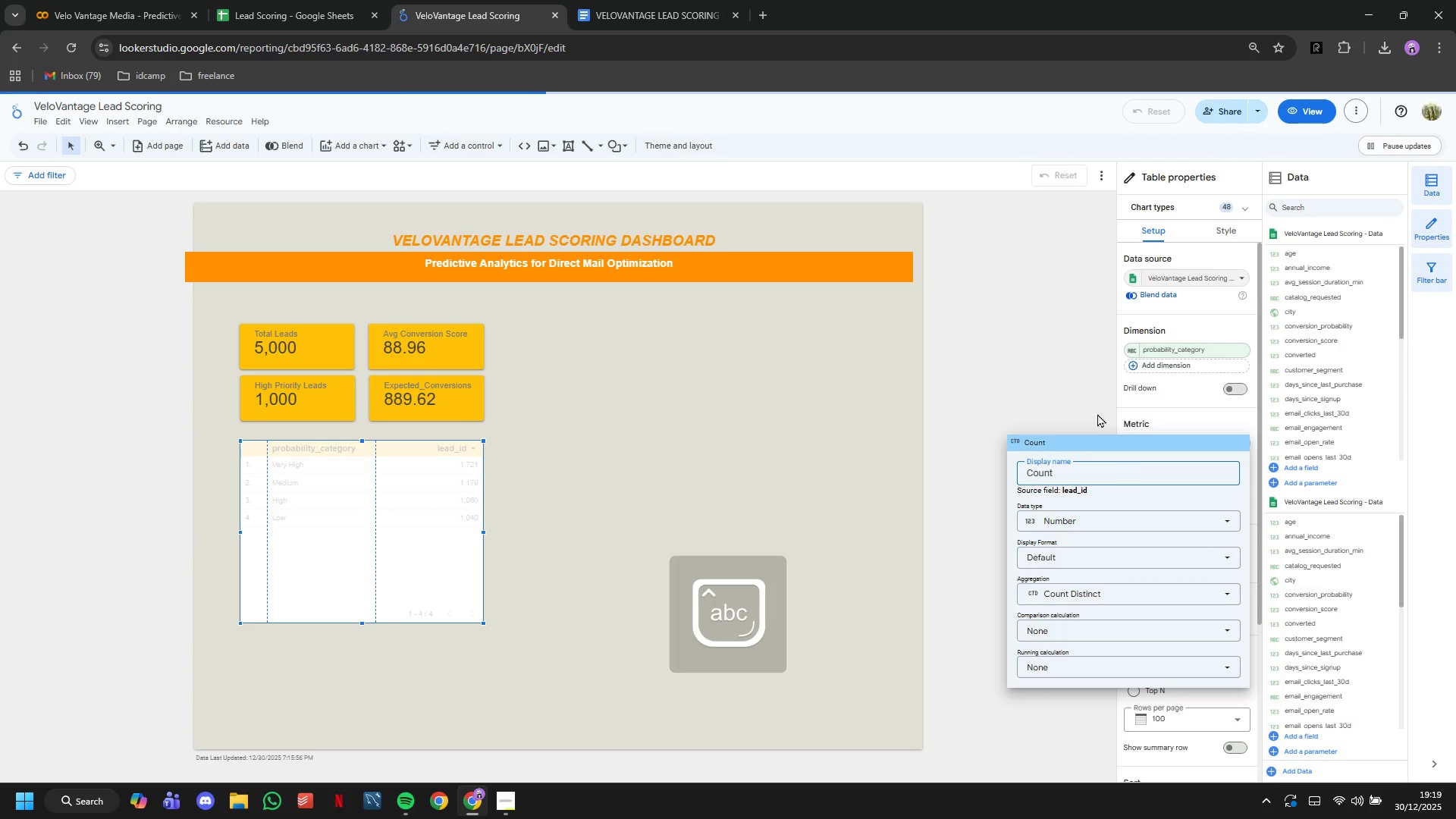 
left_click([1084, 394])
 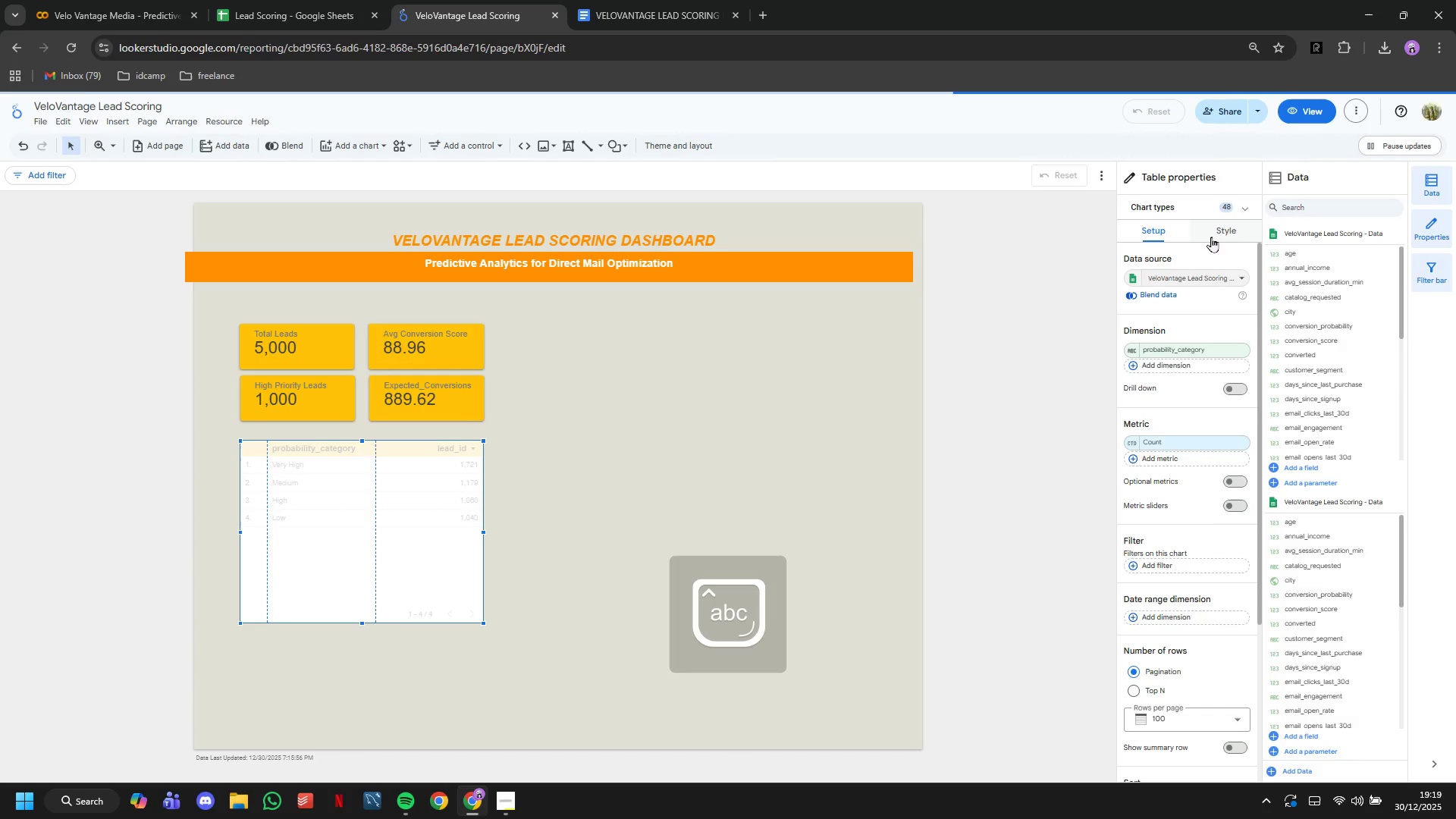 
left_click([1211, 236])
 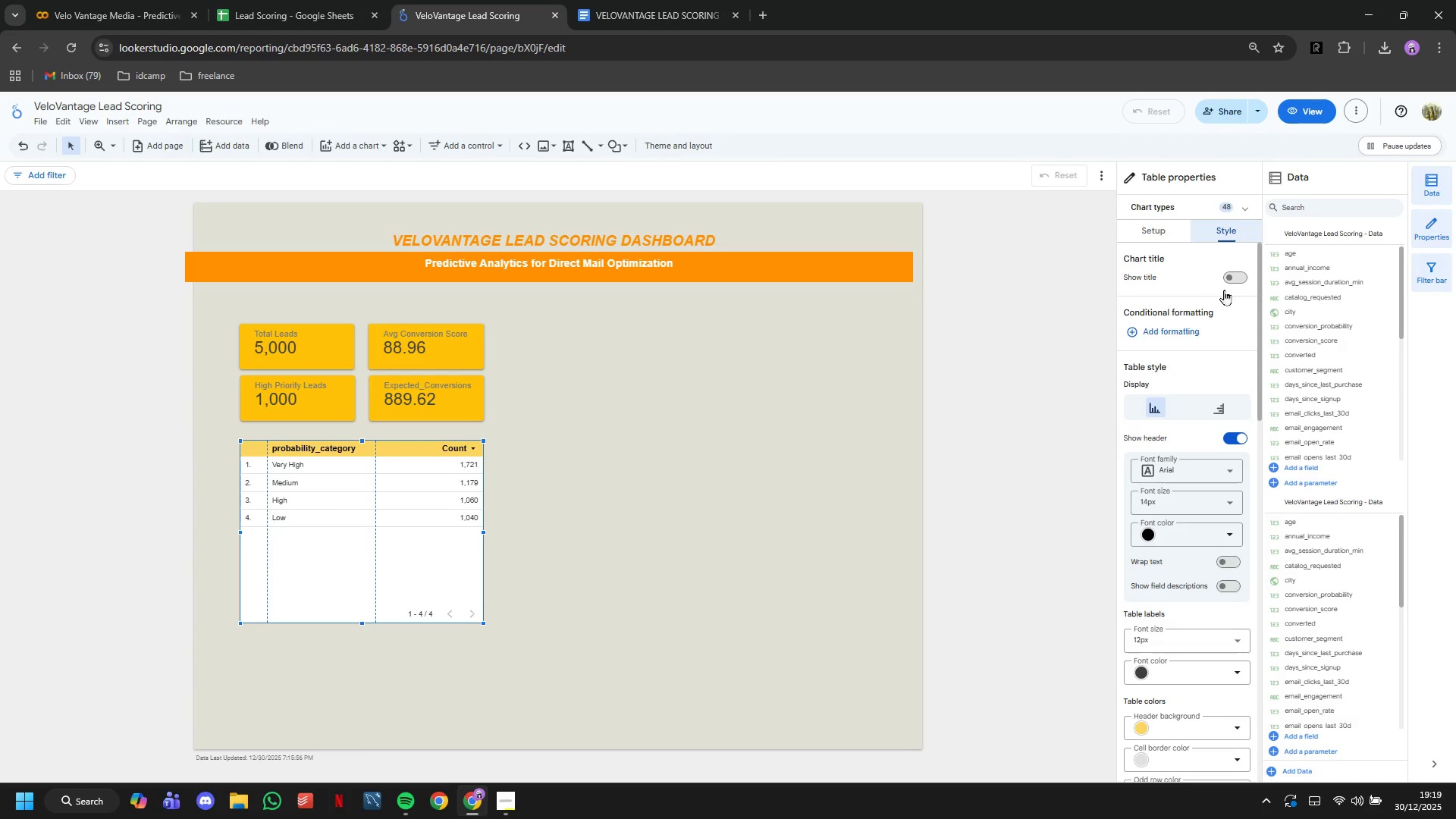 
left_click([1227, 287])
 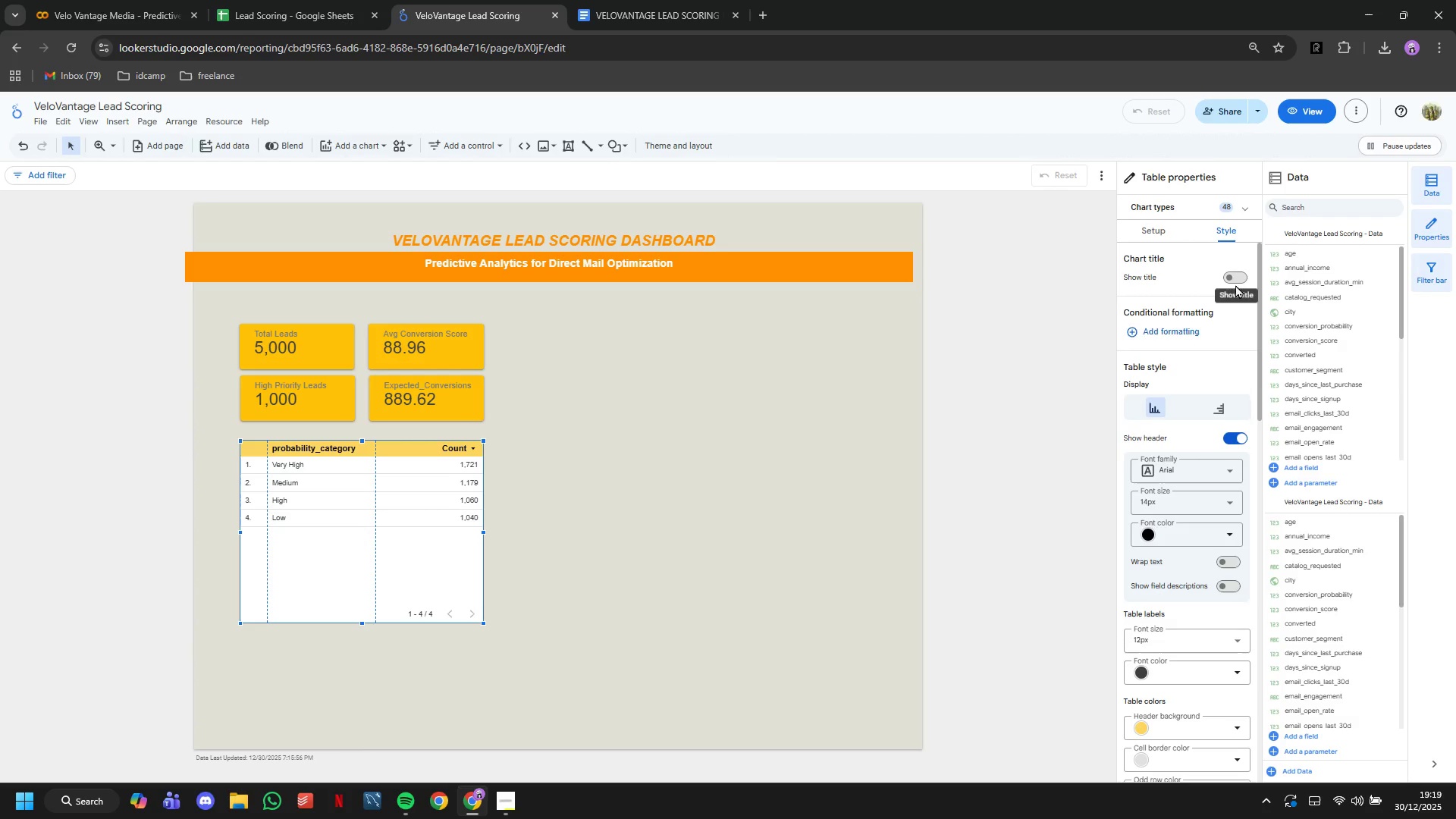 
left_click([1235, 281])
 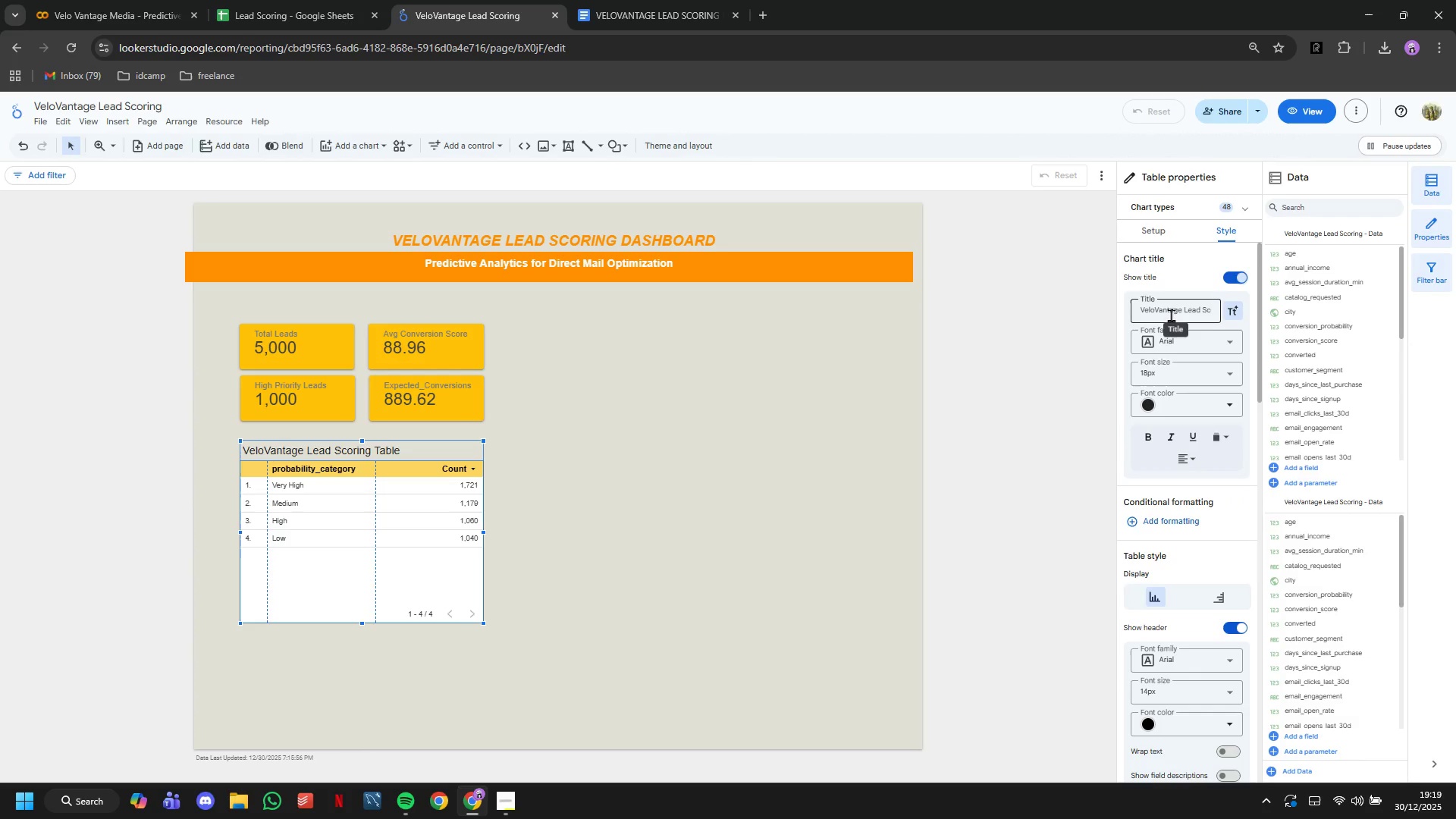 
double_click([1171, 315])
 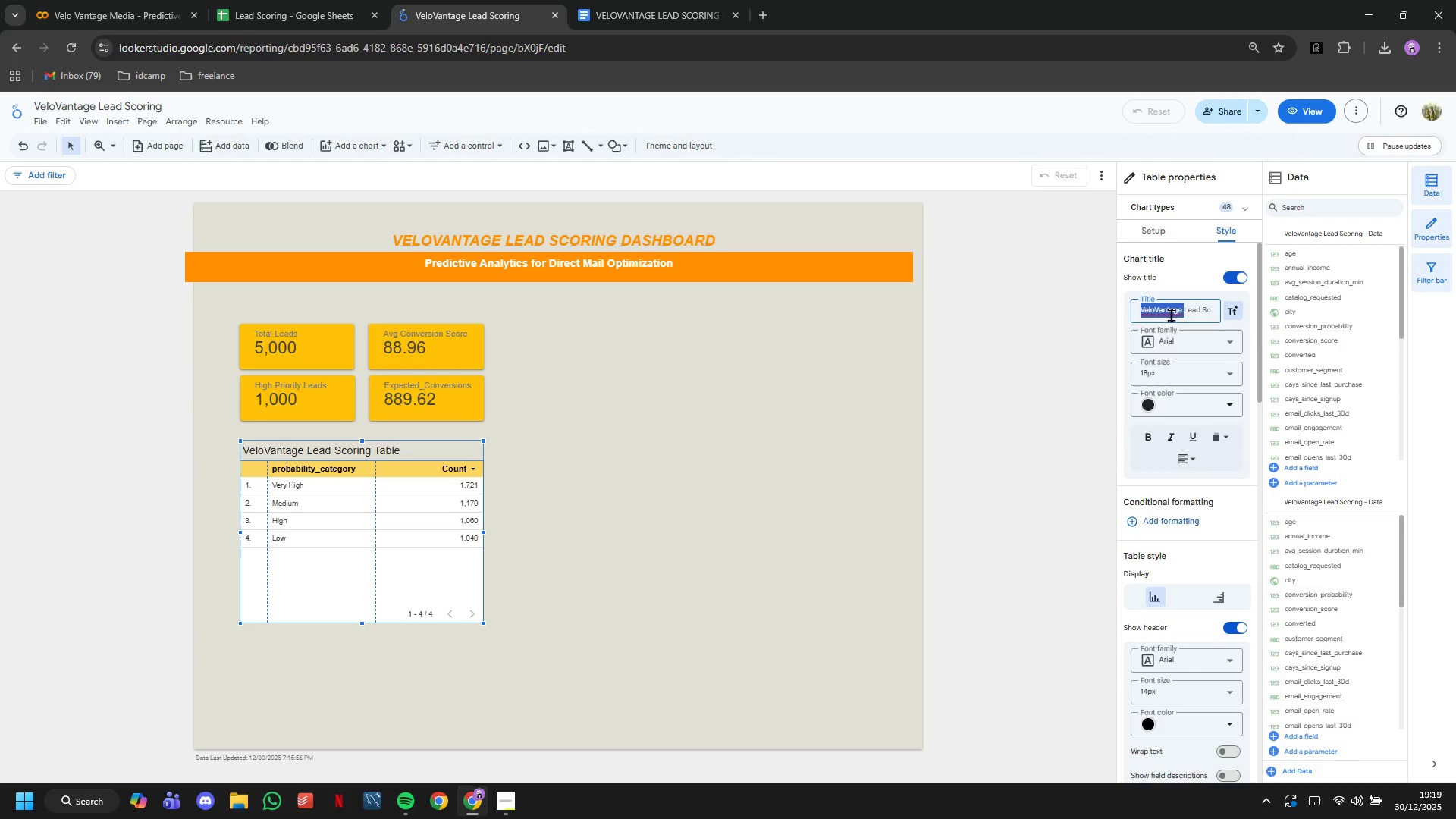 
triple_click([1171, 315])
 